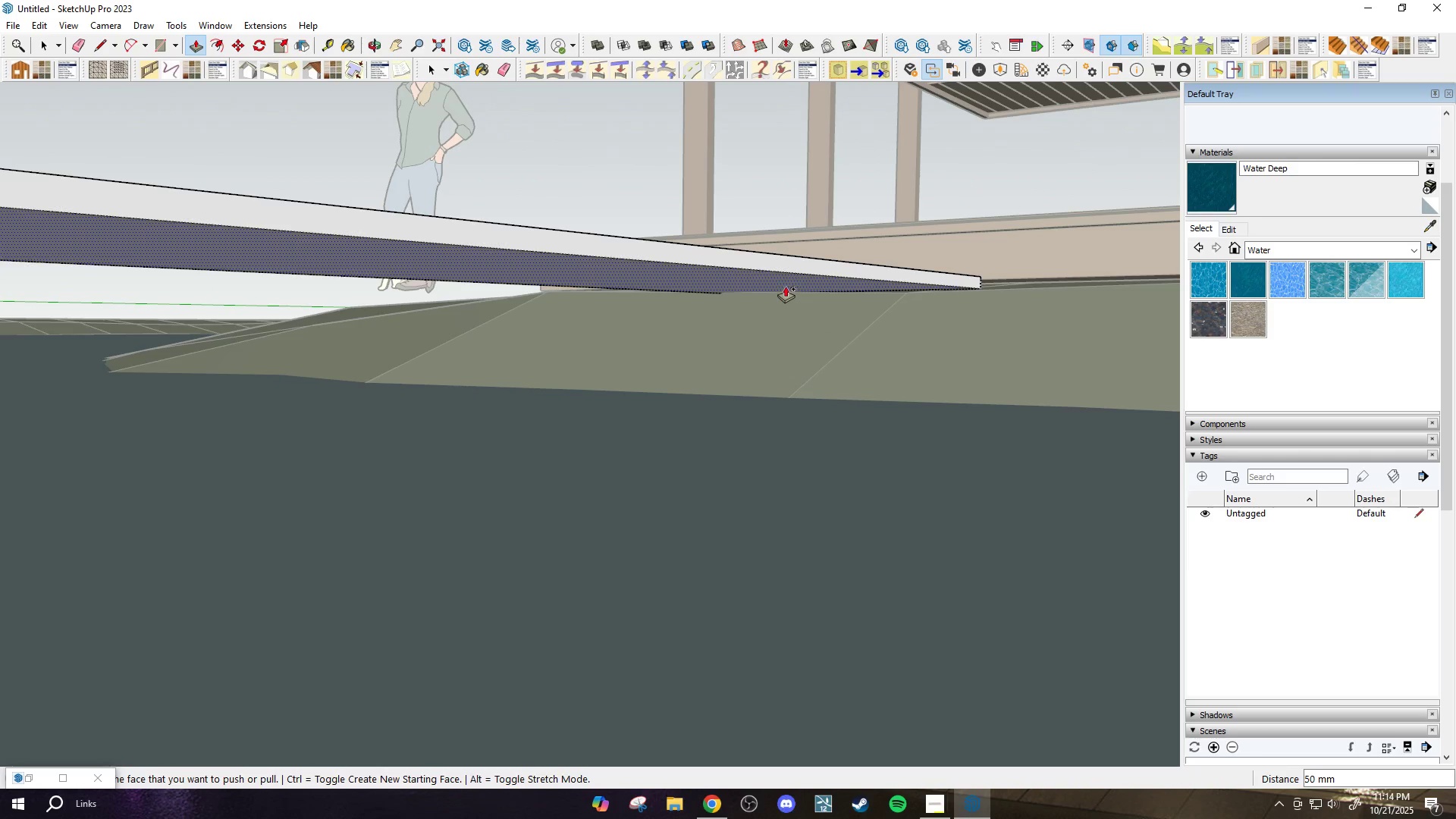 
left_click([786, 286])
 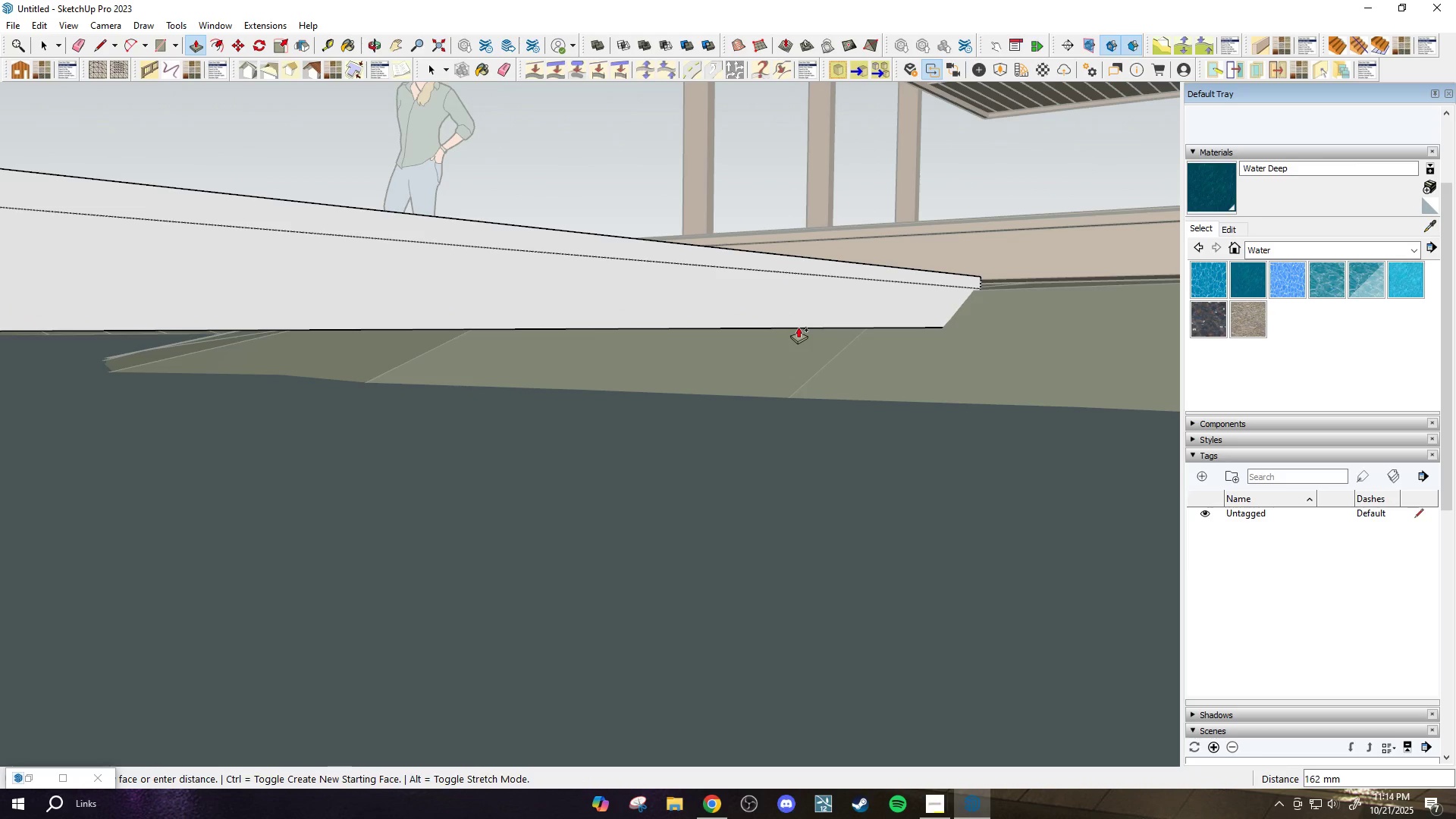 
type(250)
 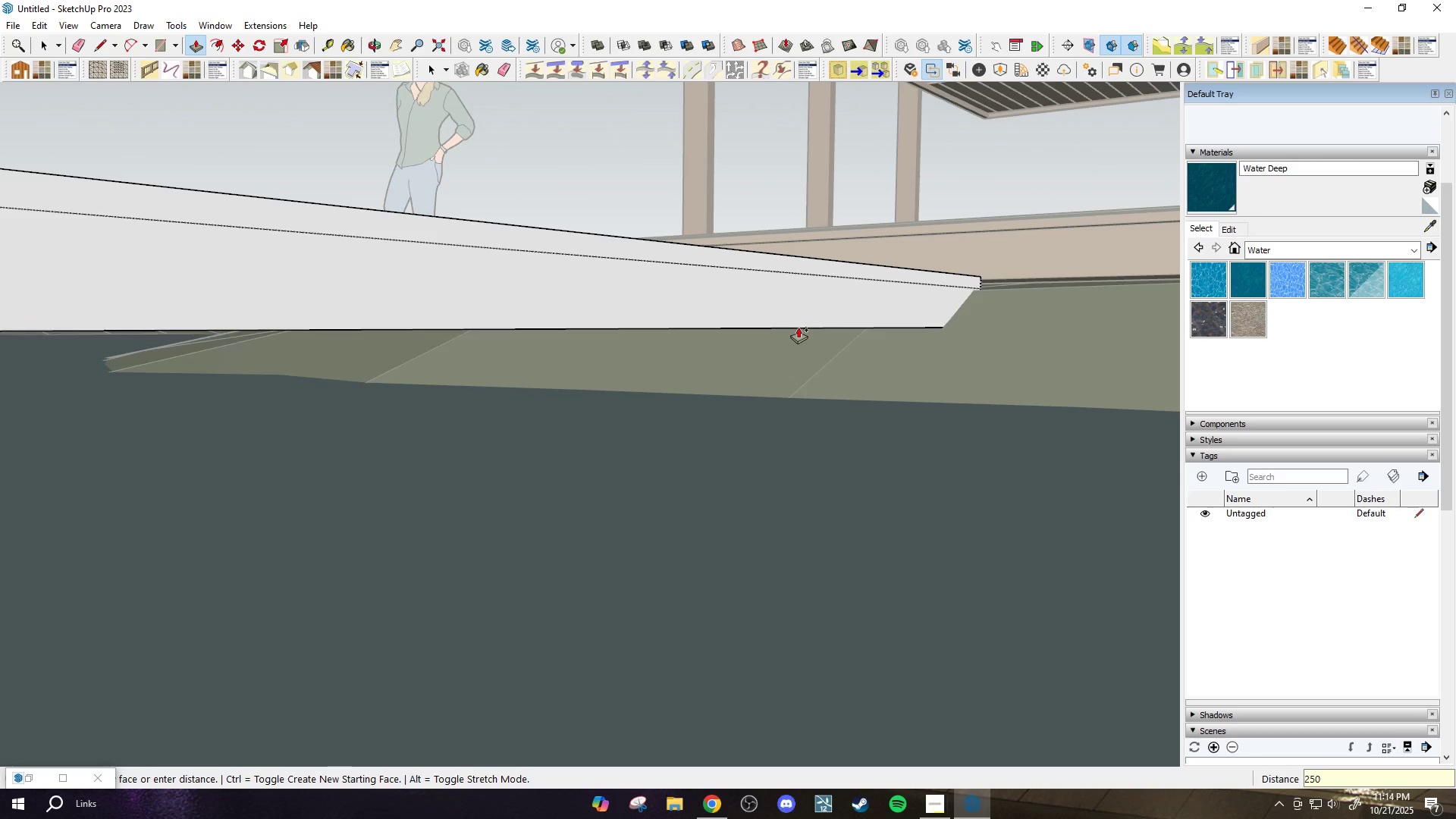 
key(Enter)
 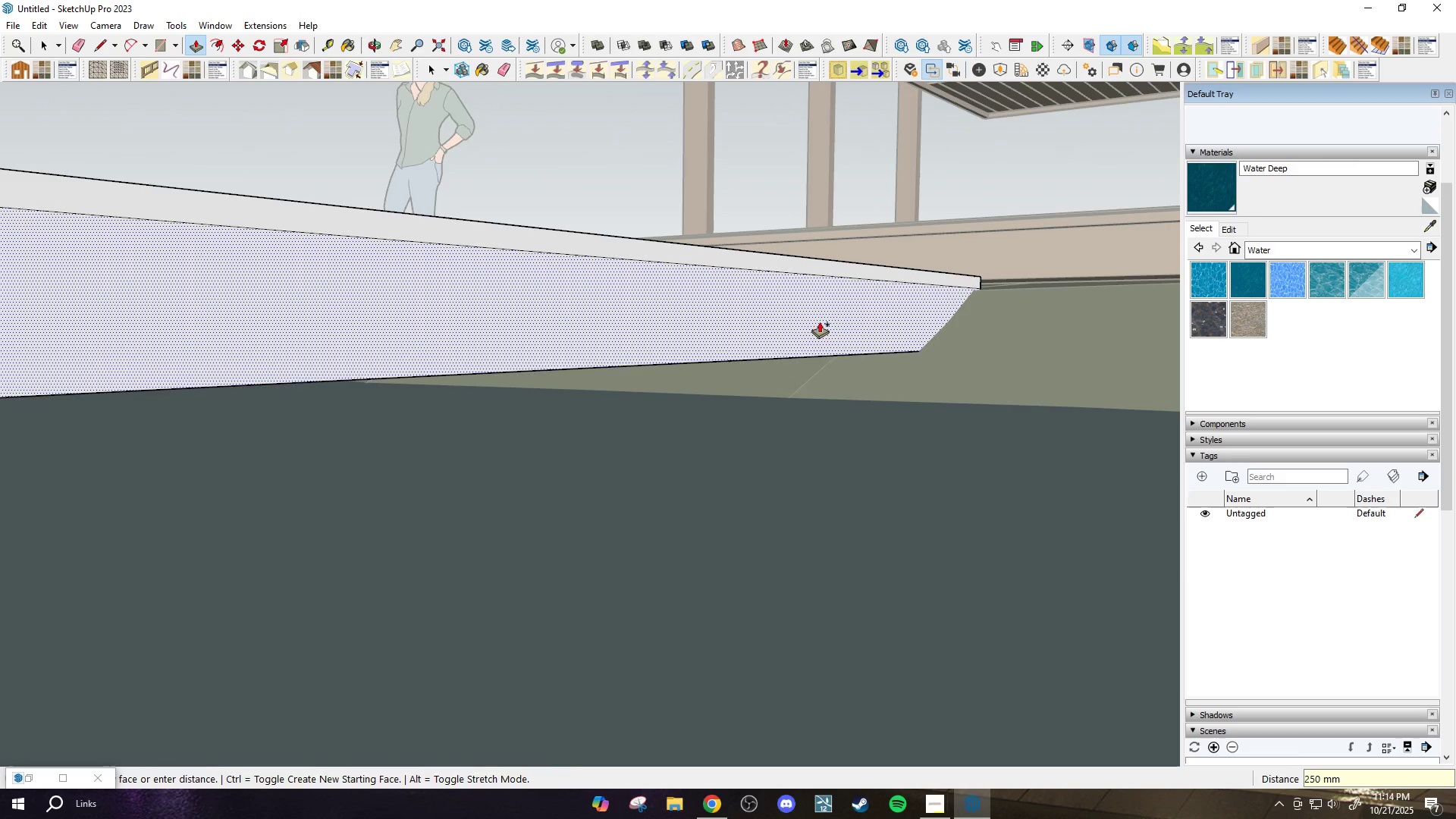 
scroll: coordinate [816, 358], scroll_direction: none, amount: 0.0
 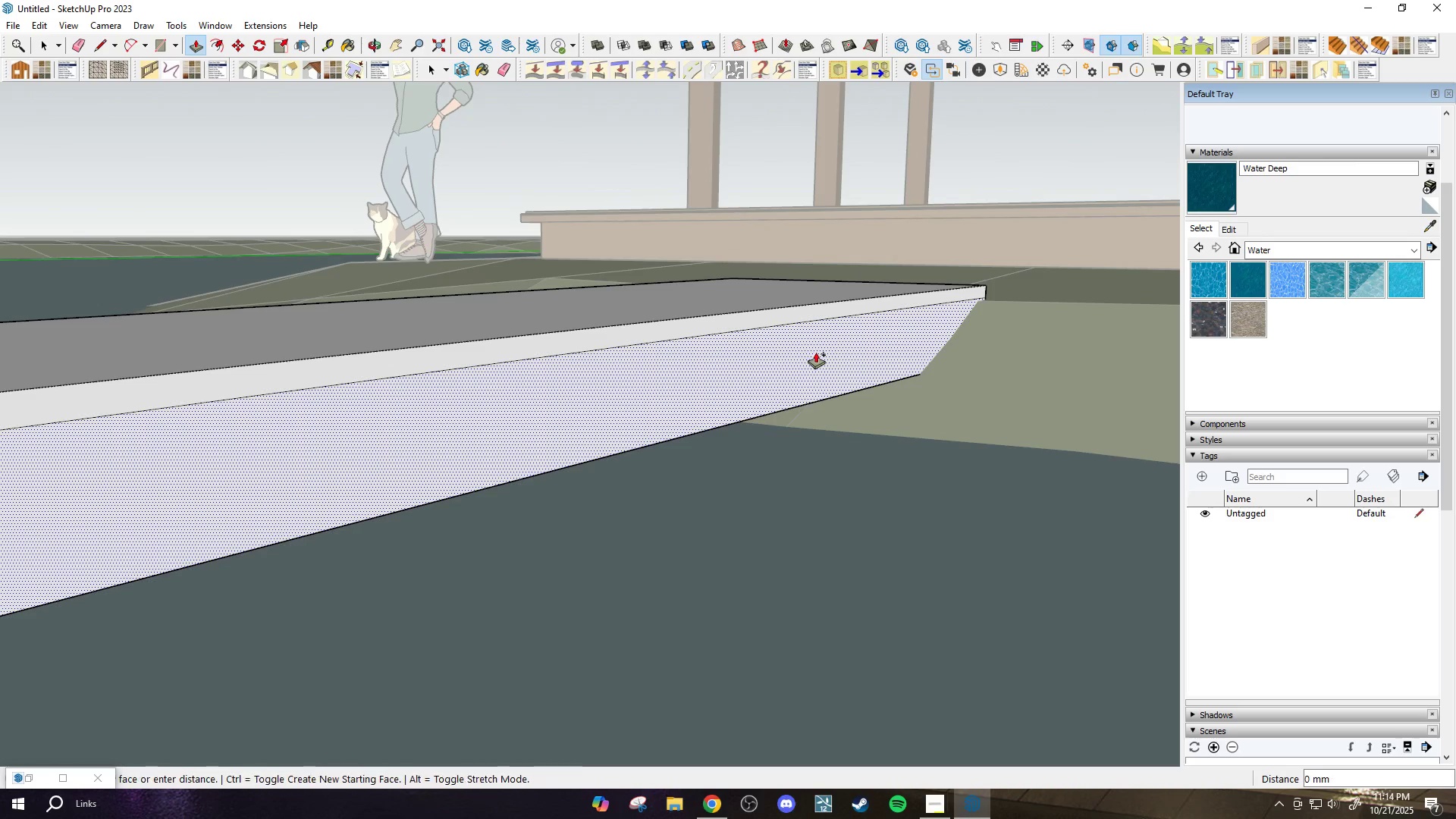 
left_click([816, 353])
 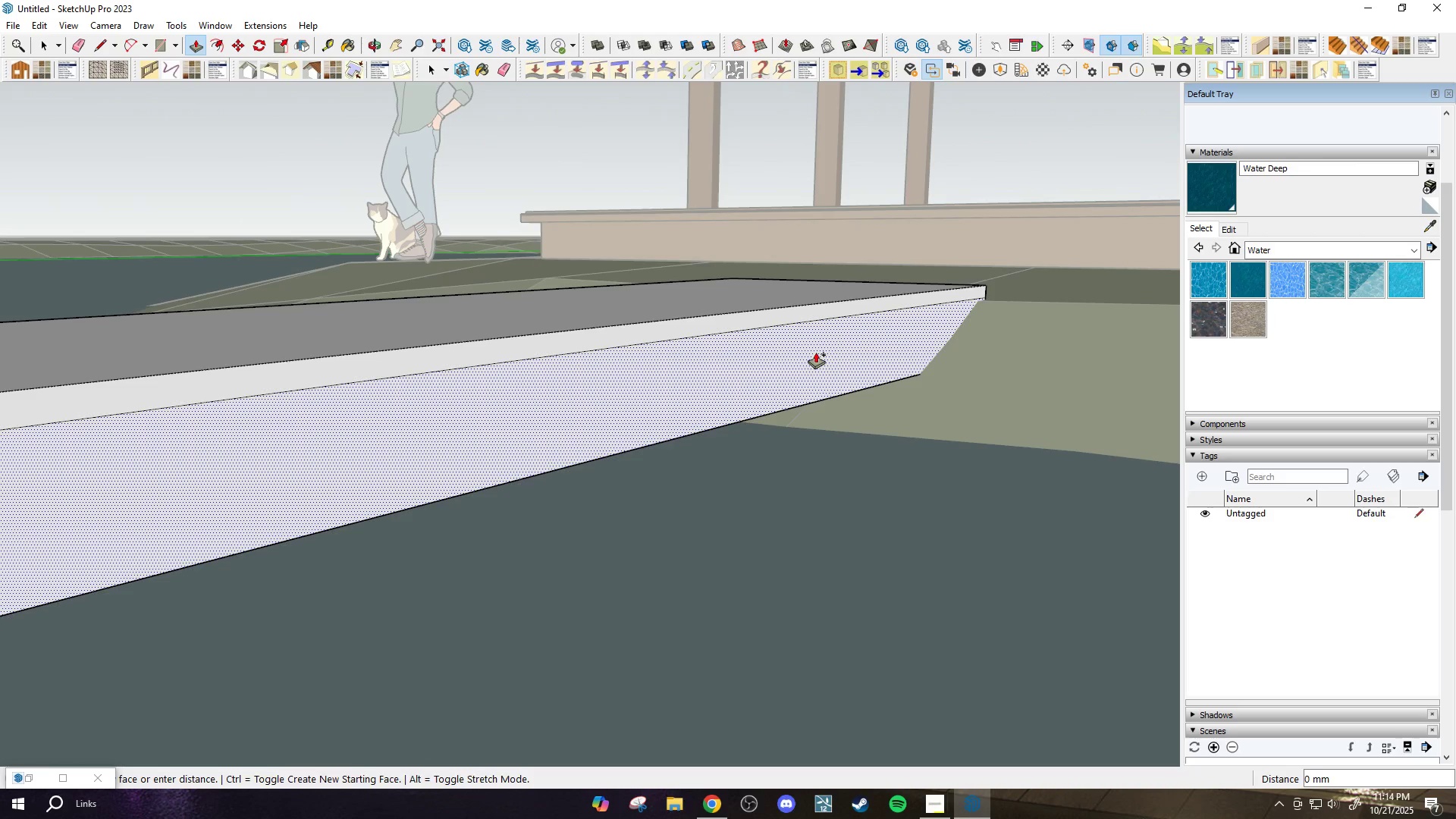 
key(Control+ControlLeft)
 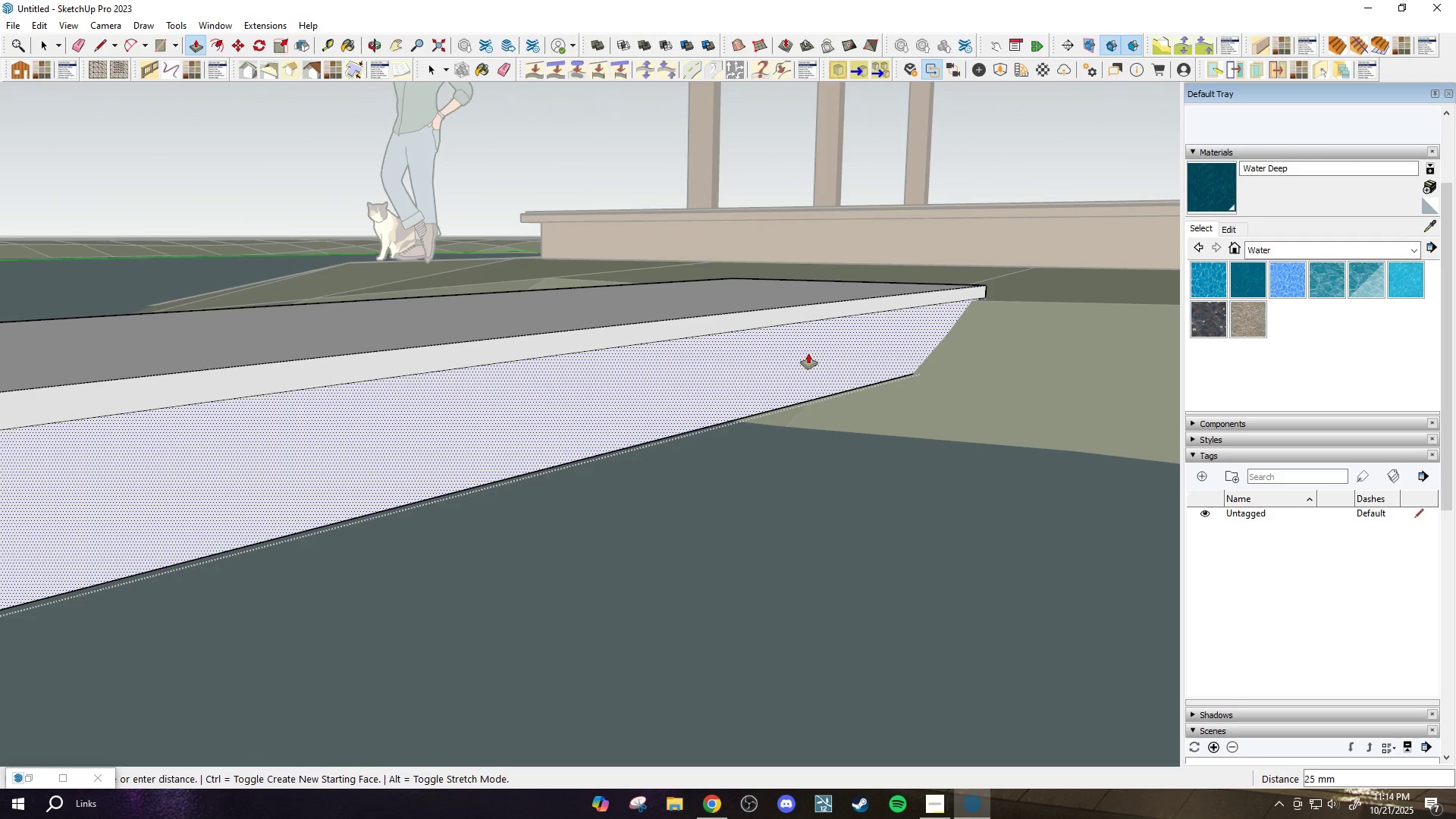 
key(Escape)
 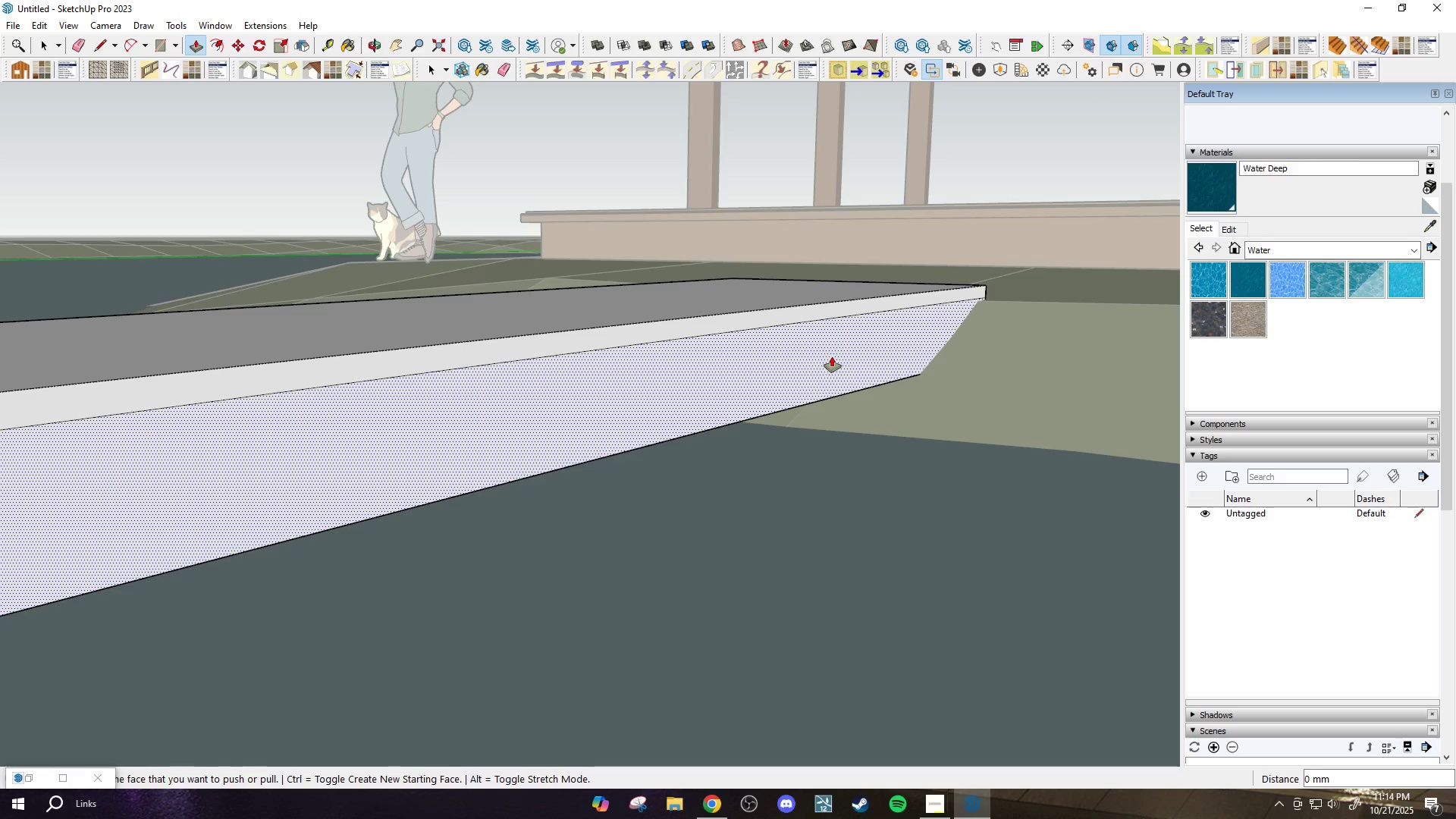 
left_click_drag(start_coordinate=[832, 356], to_coordinate=[827, 356])
 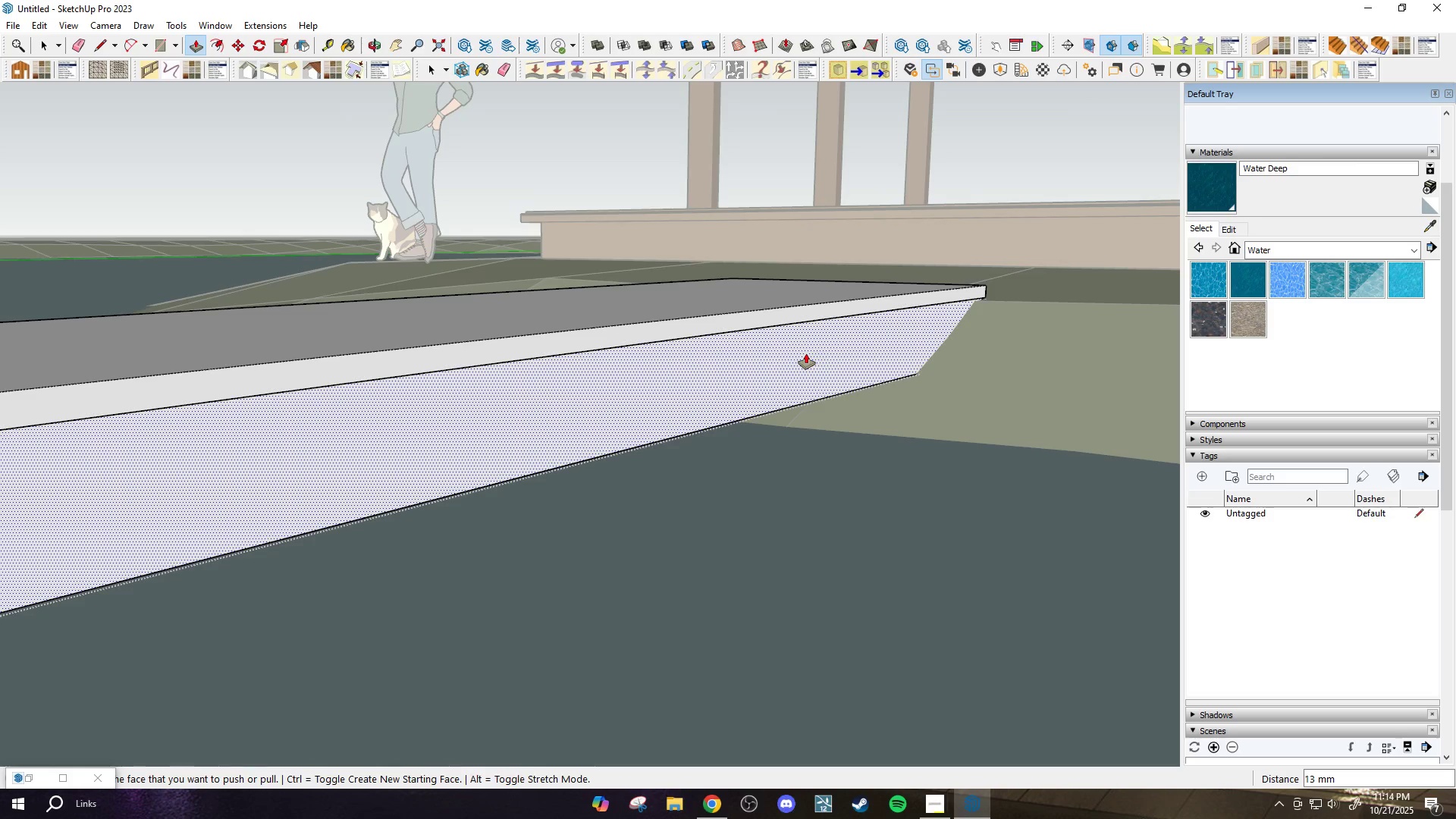 
key(Control+ControlLeft)
 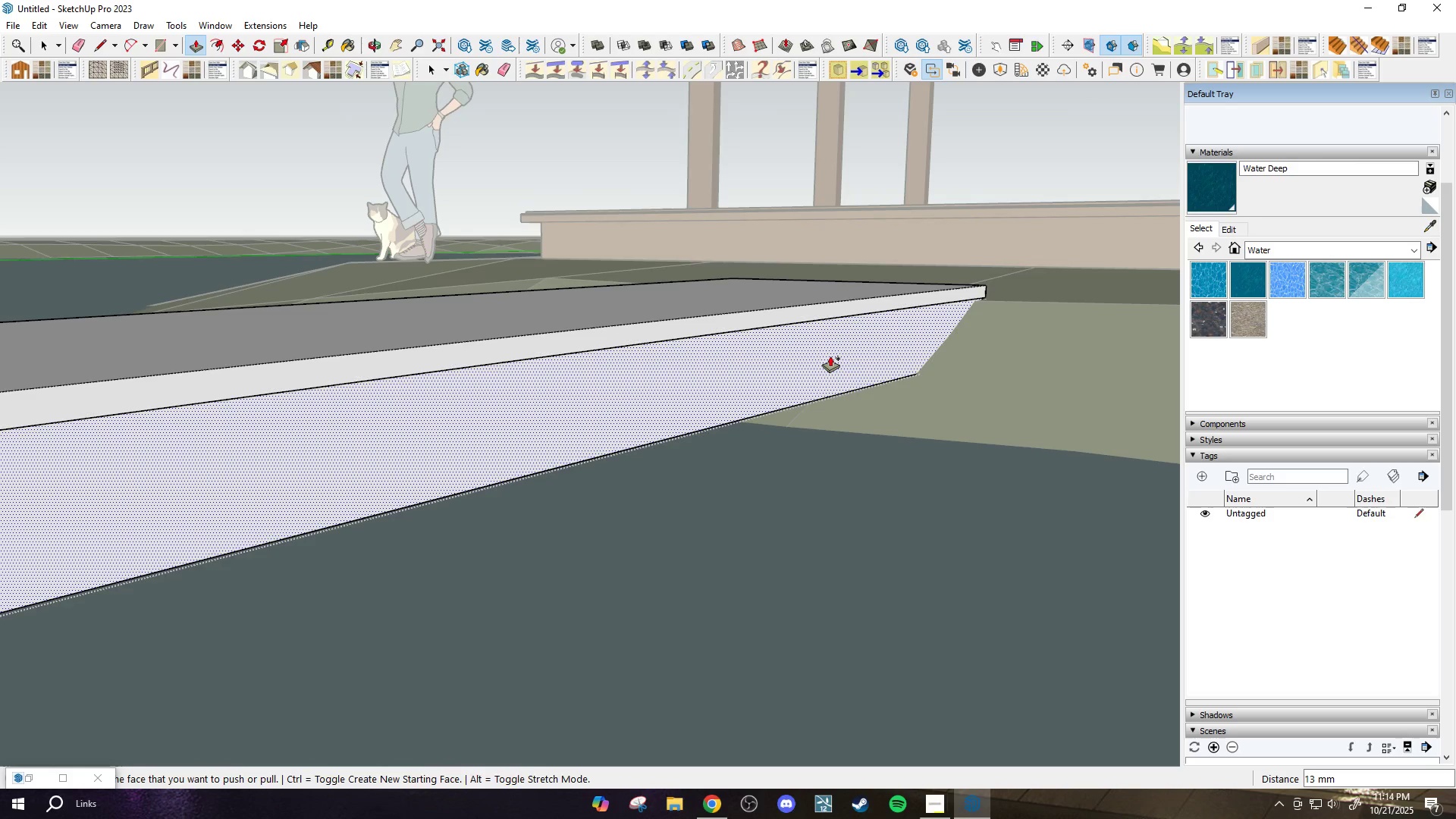 
key(Control+ControlLeft)
 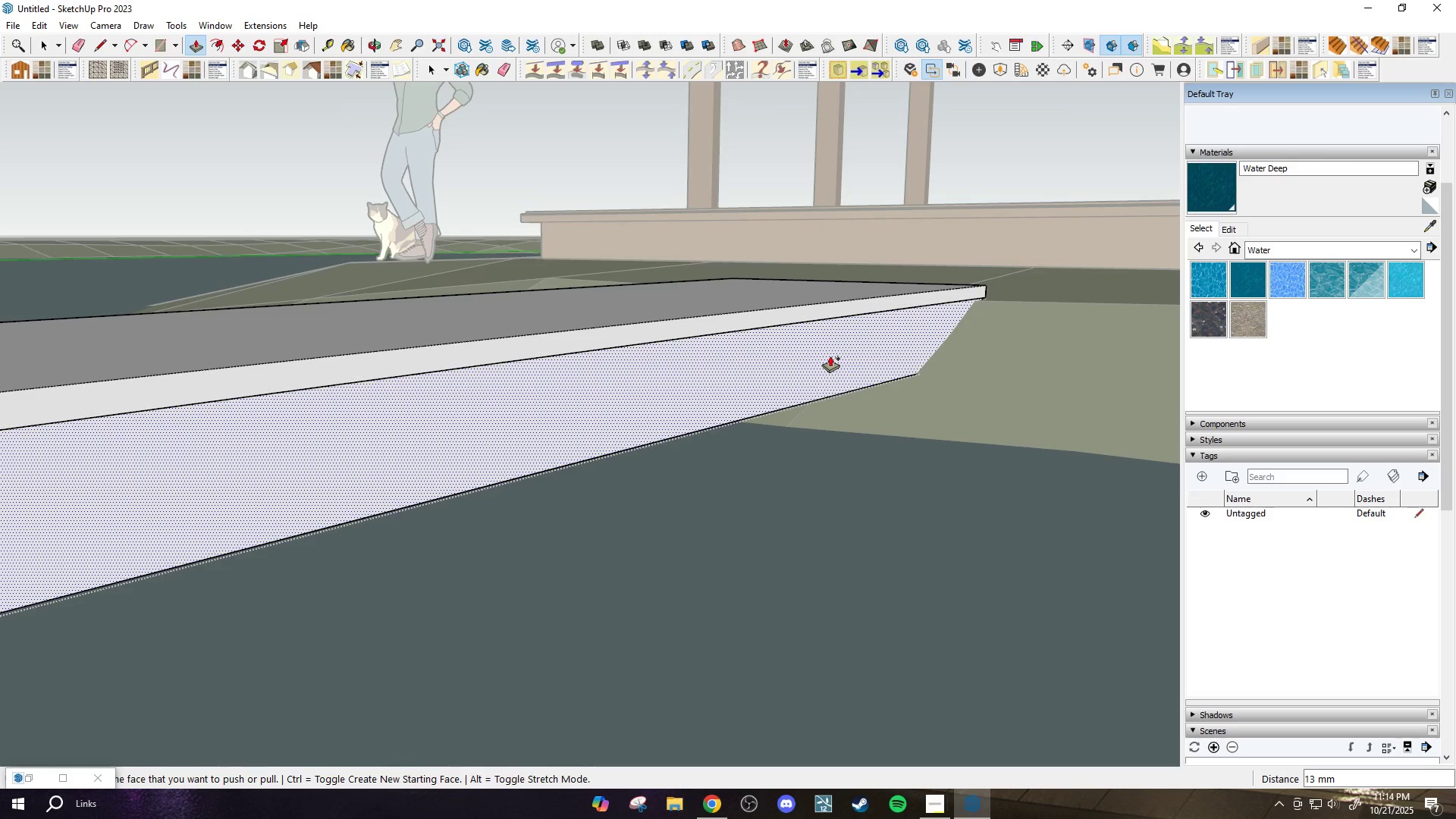 
key(Control+Z)
 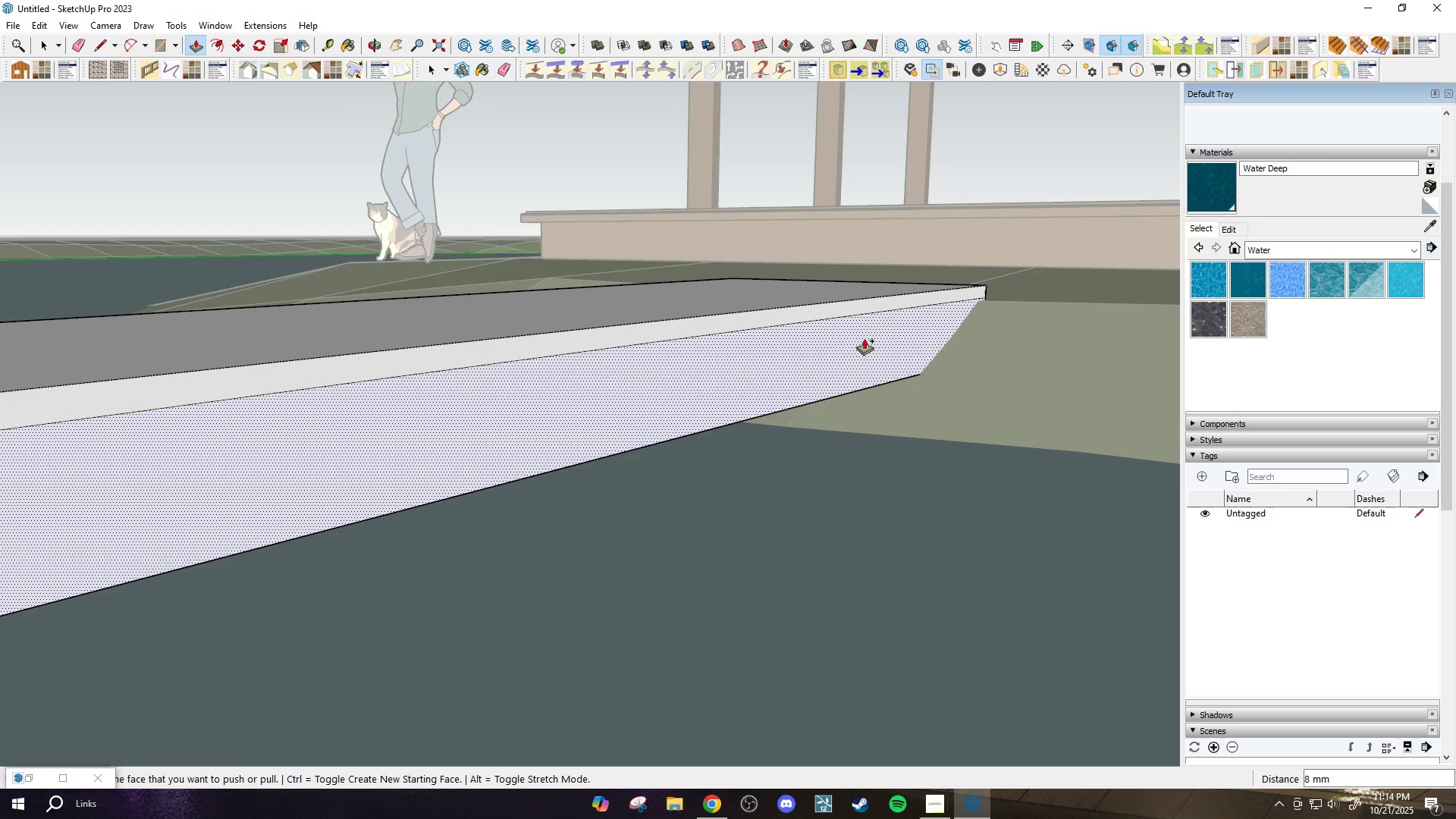 
key(Control+ControlLeft)
 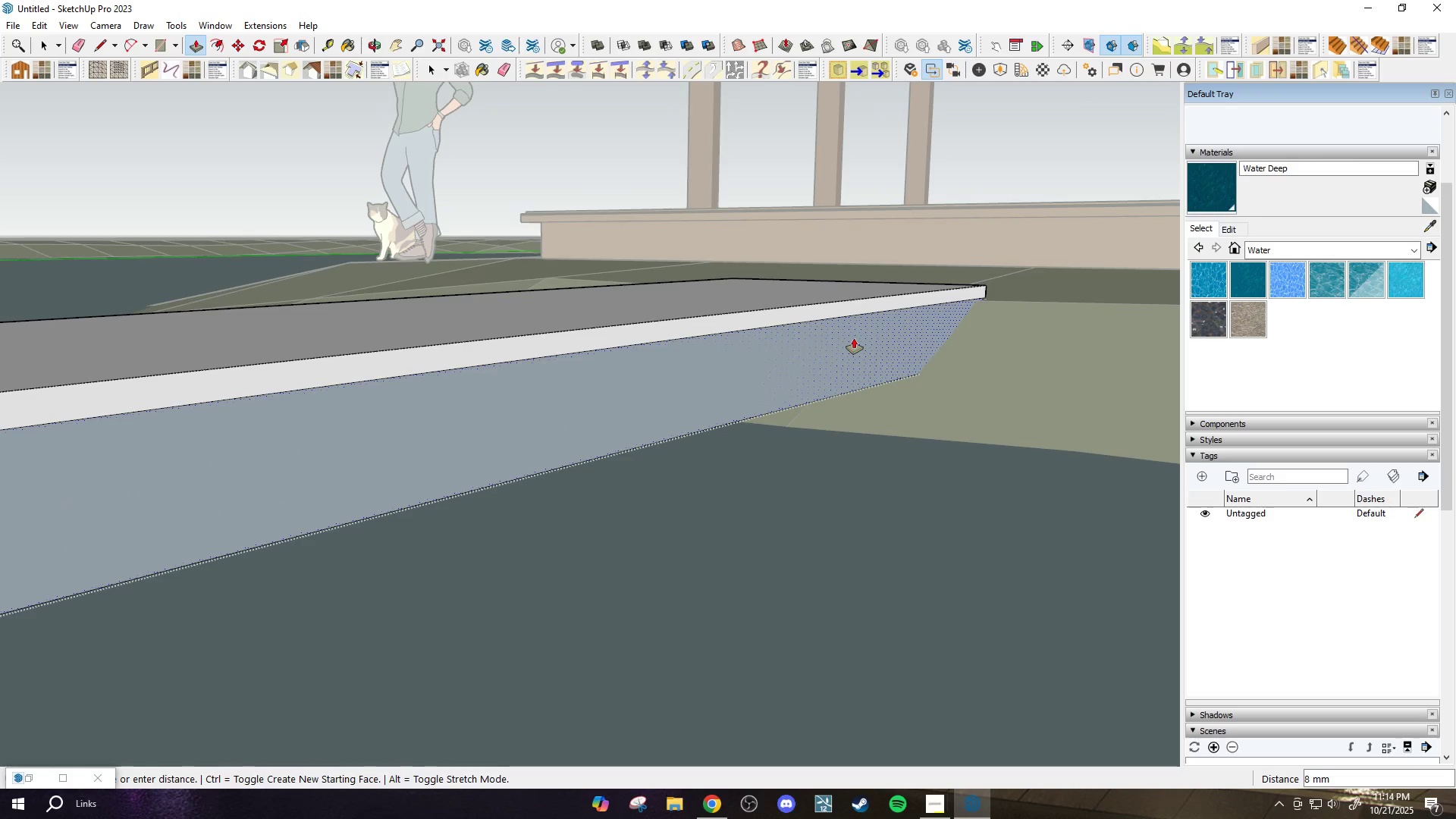 
key(Escape)
 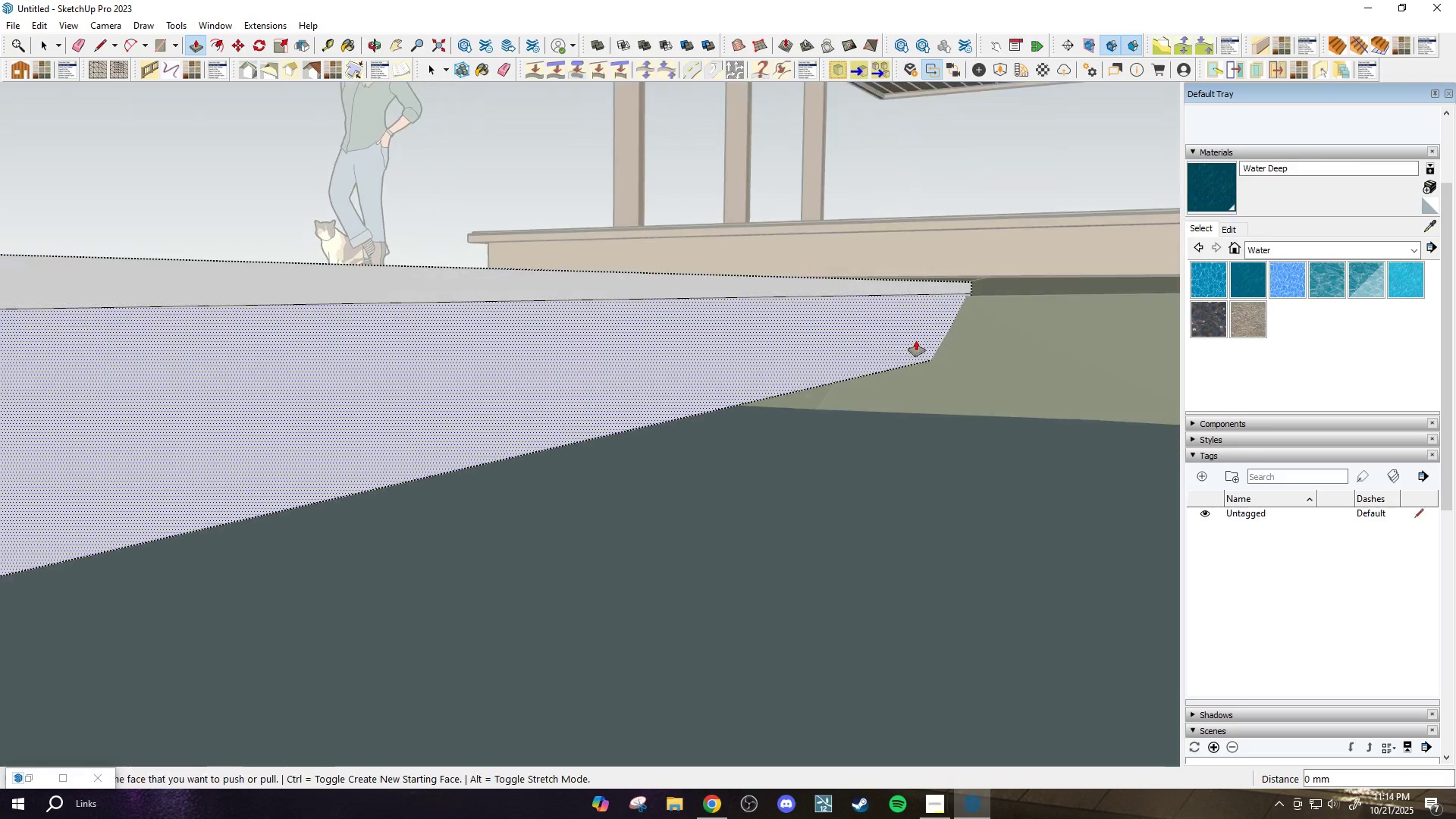 
key(Control+Z)
 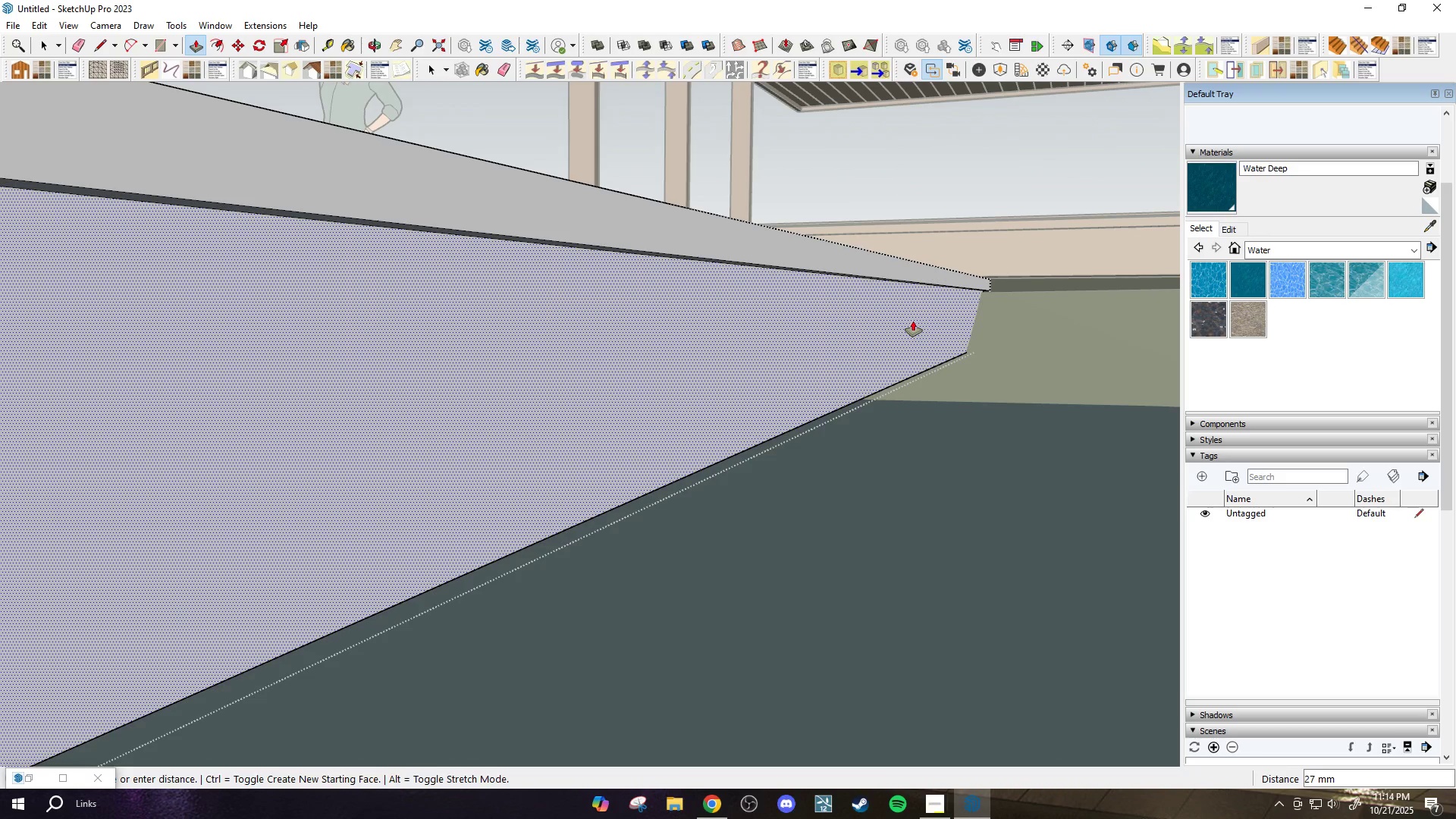 
type(50)
 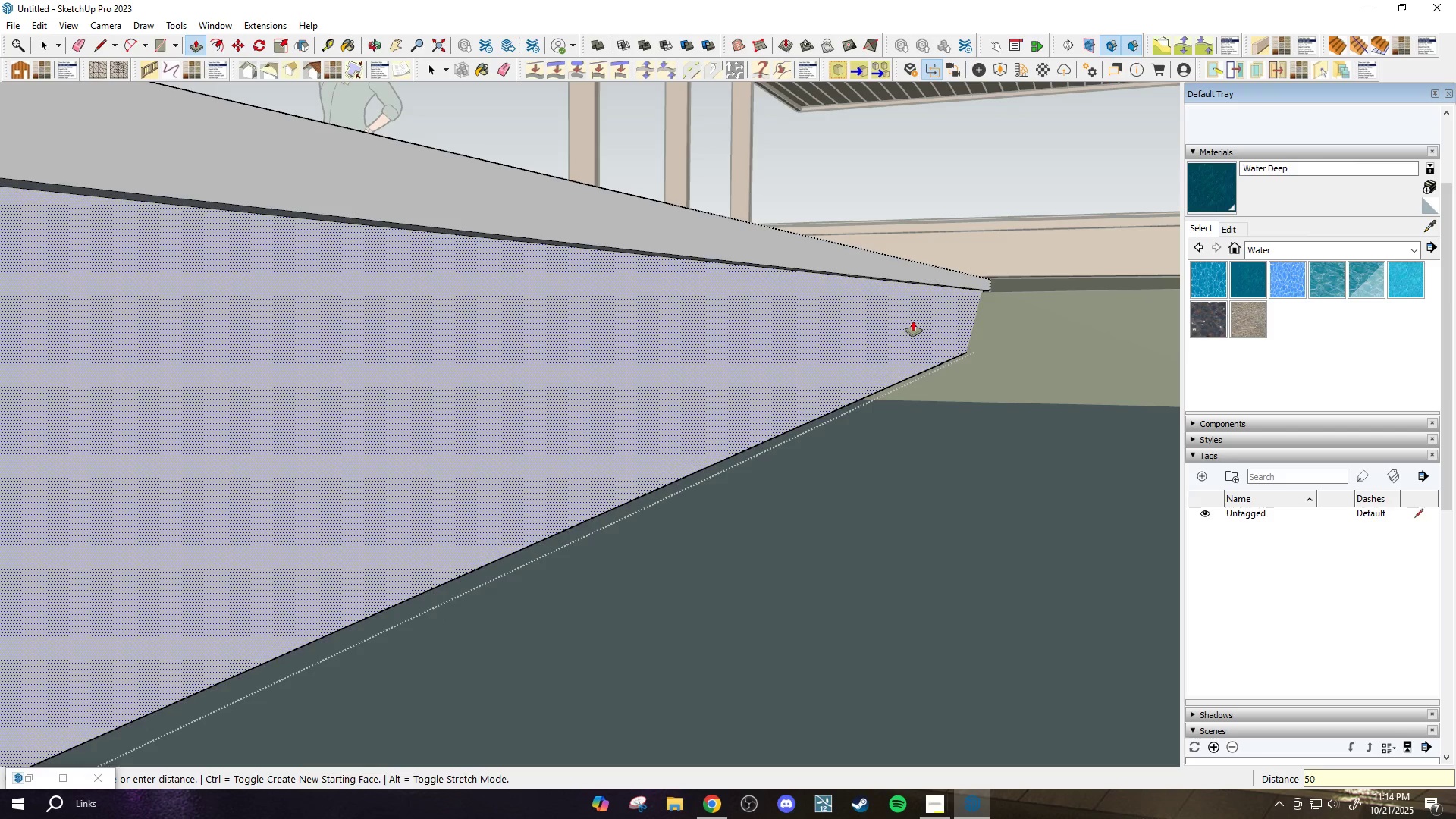 
key(Enter)
 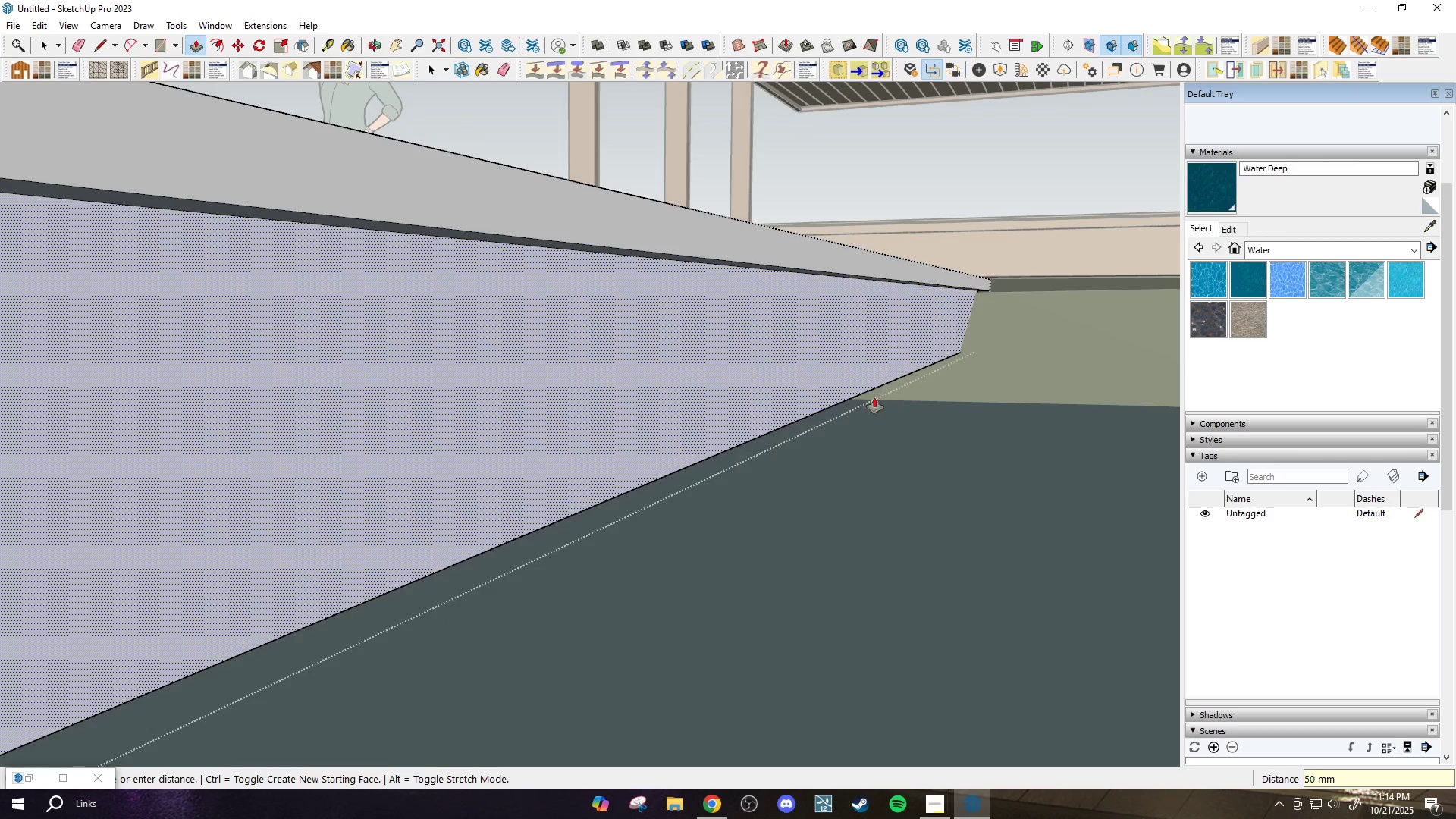 
scroll: coordinate [943, 388], scroll_direction: down, amount: 9.0
 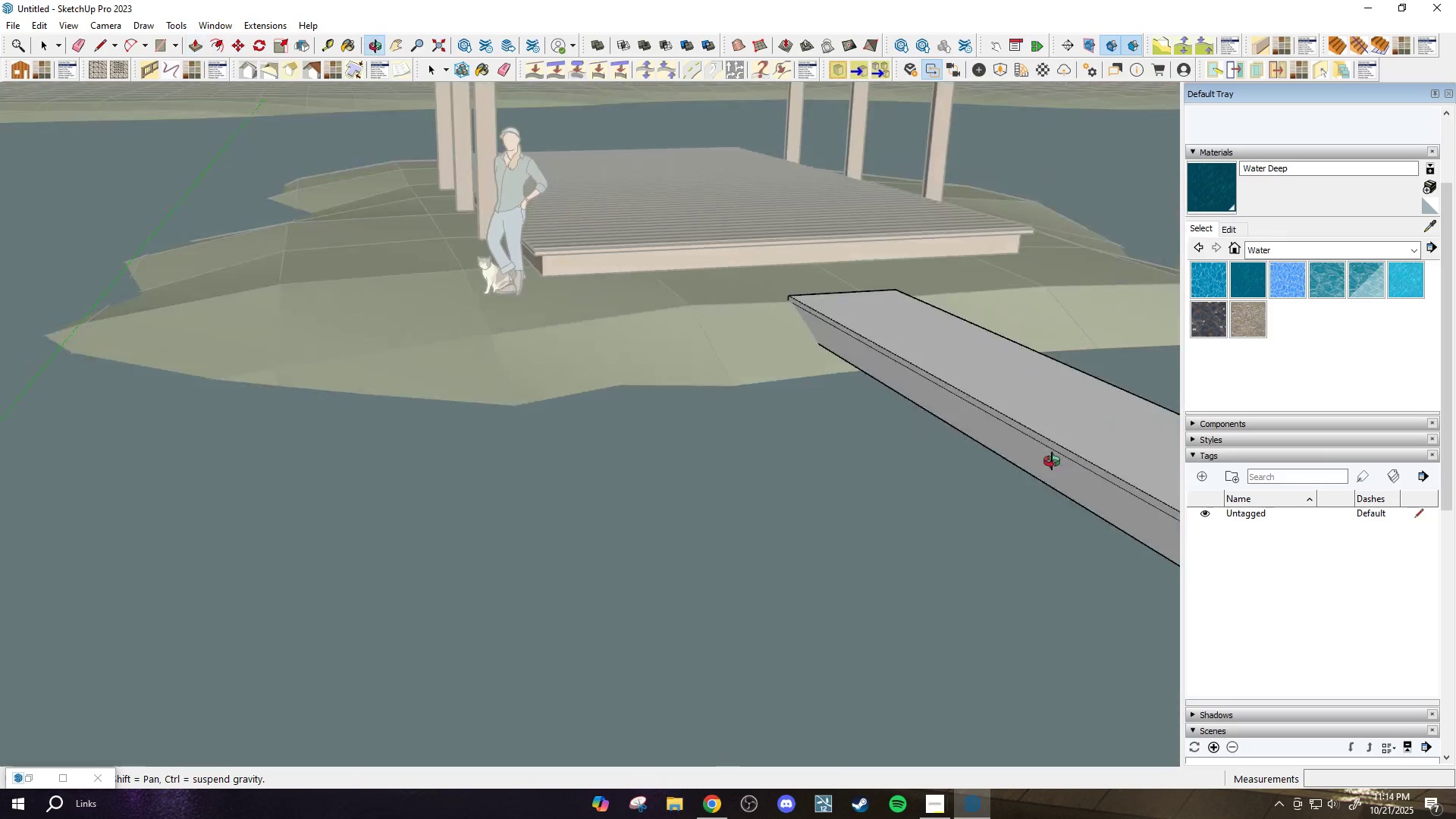 
scroll: coordinate [1040, 396], scroll_direction: up, amount: 3.0
 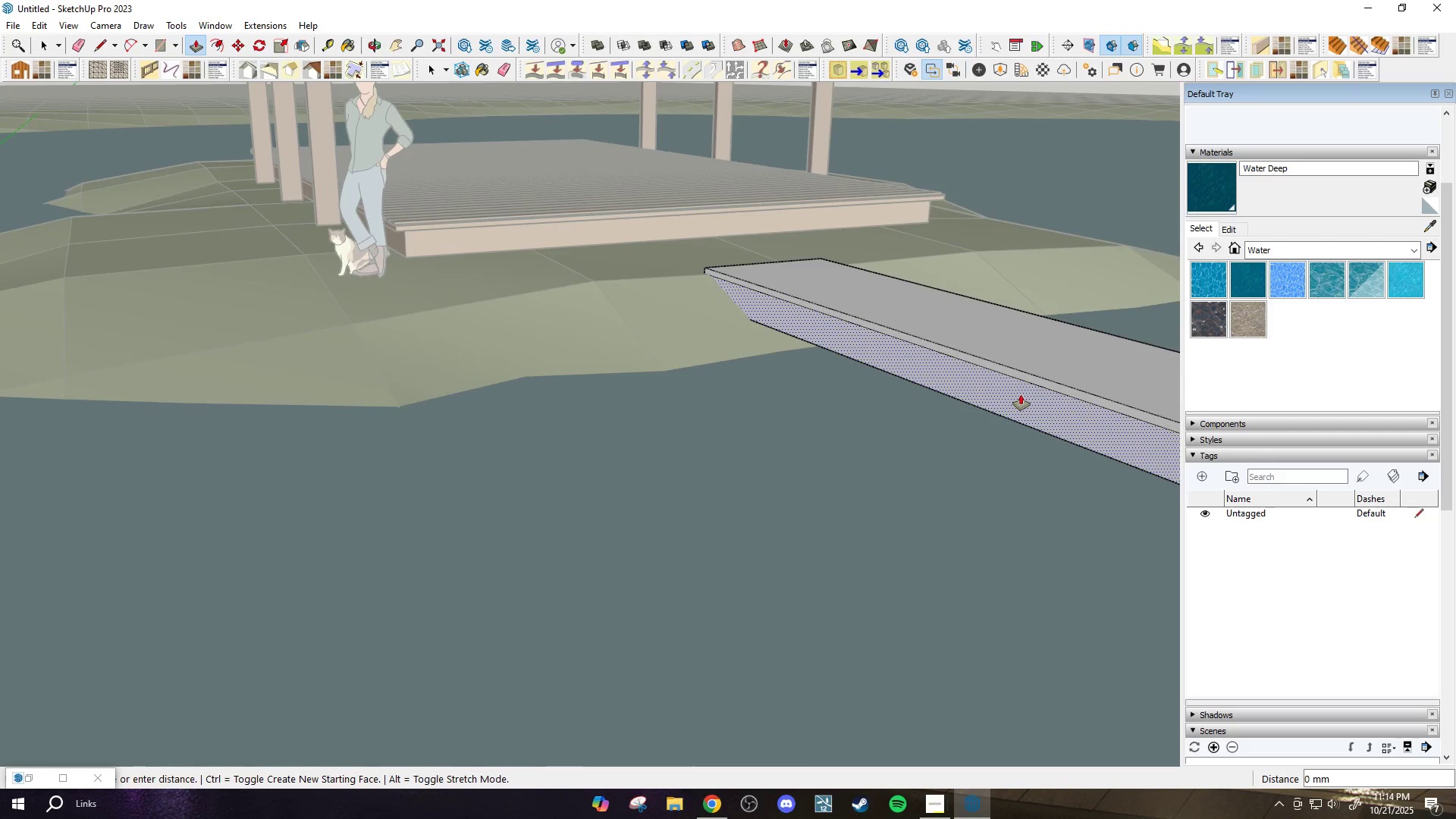 
double_click([1021, 394])
 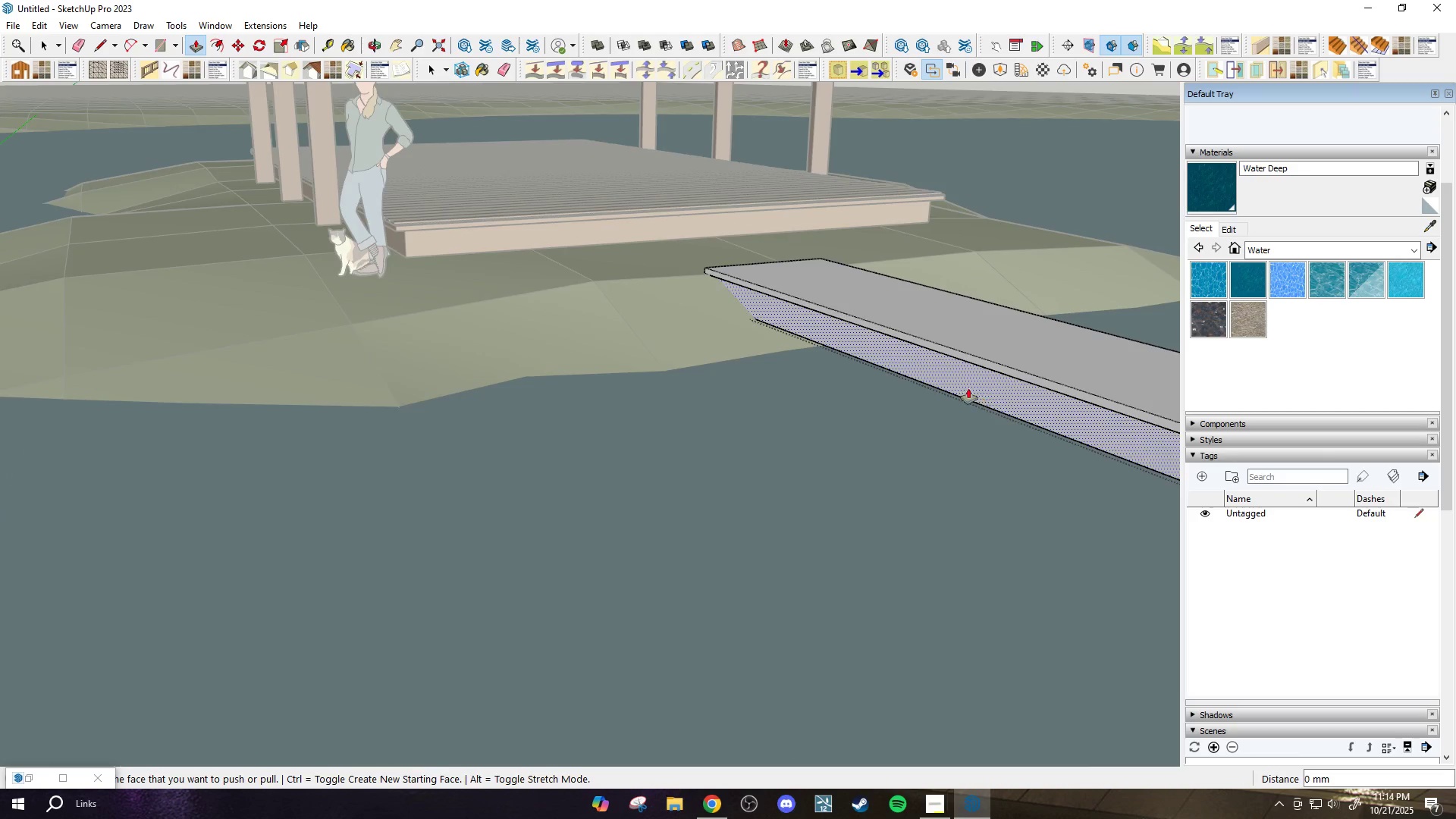 
scroll: coordinate [730, 378], scroll_direction: down, amount: 18.0
 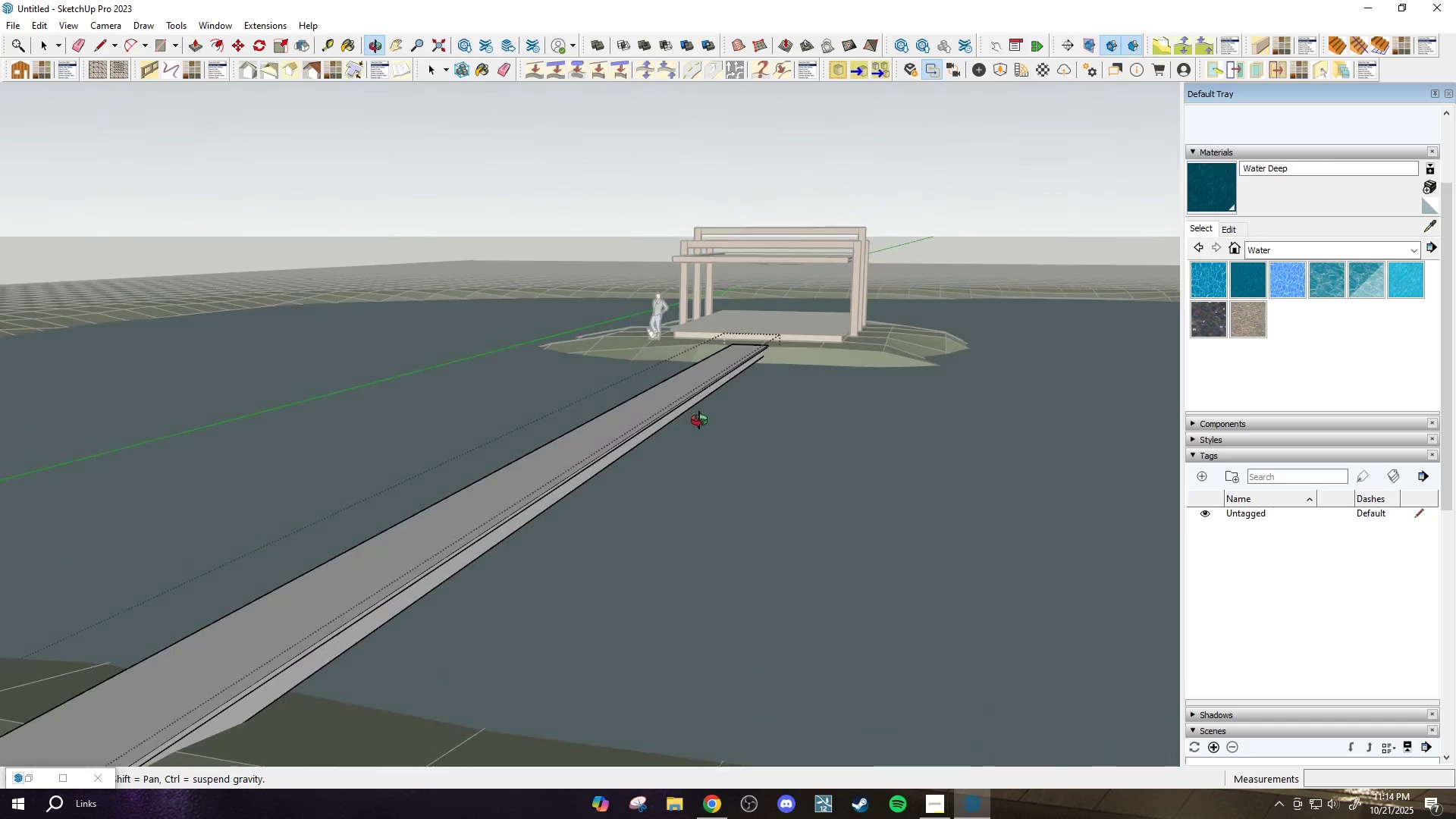 
key(Space)
 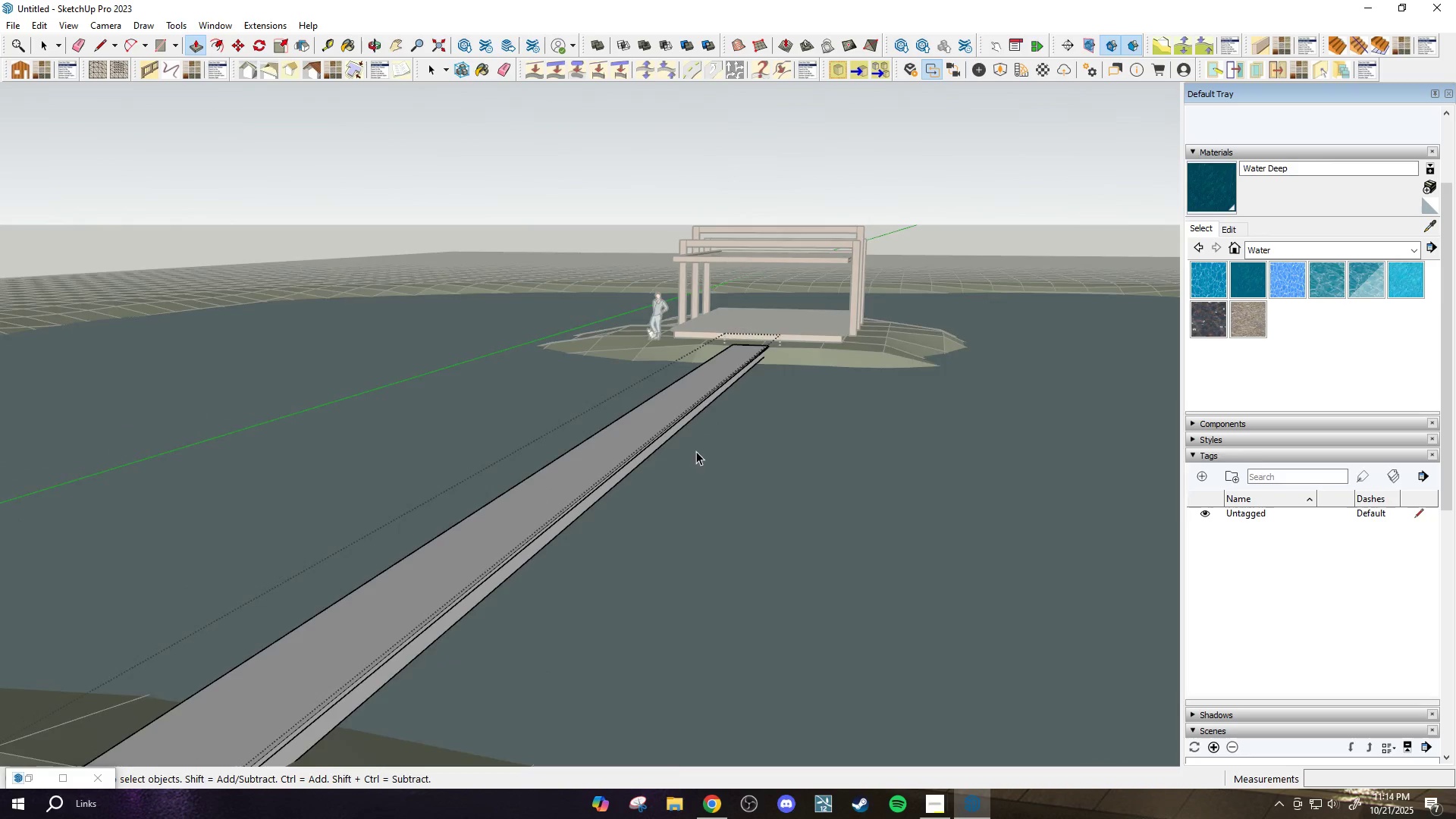 
key(Escape)
 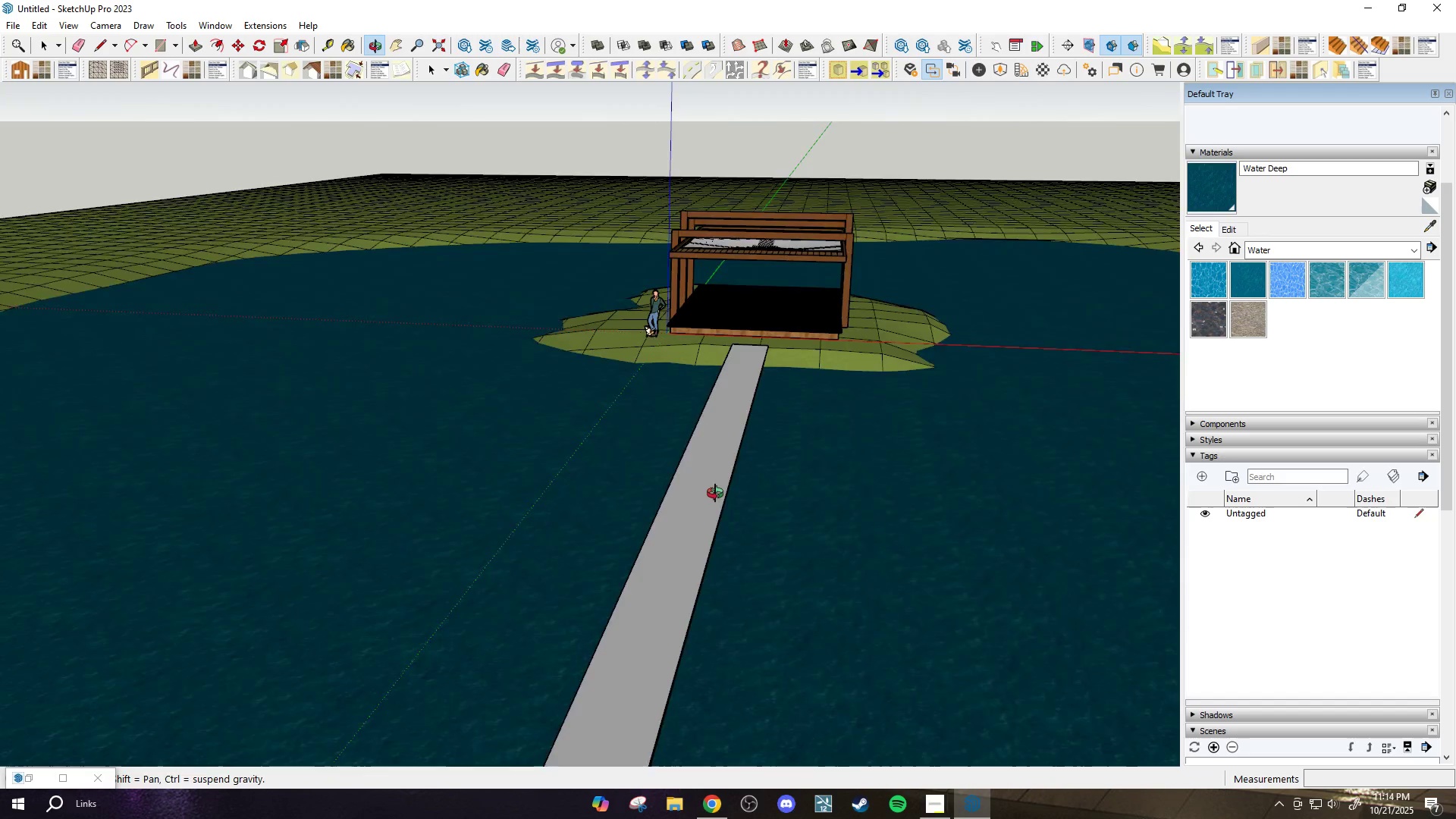 
scroll: coordinate [579, 331], scroll_direction: up, amount: 13.0
 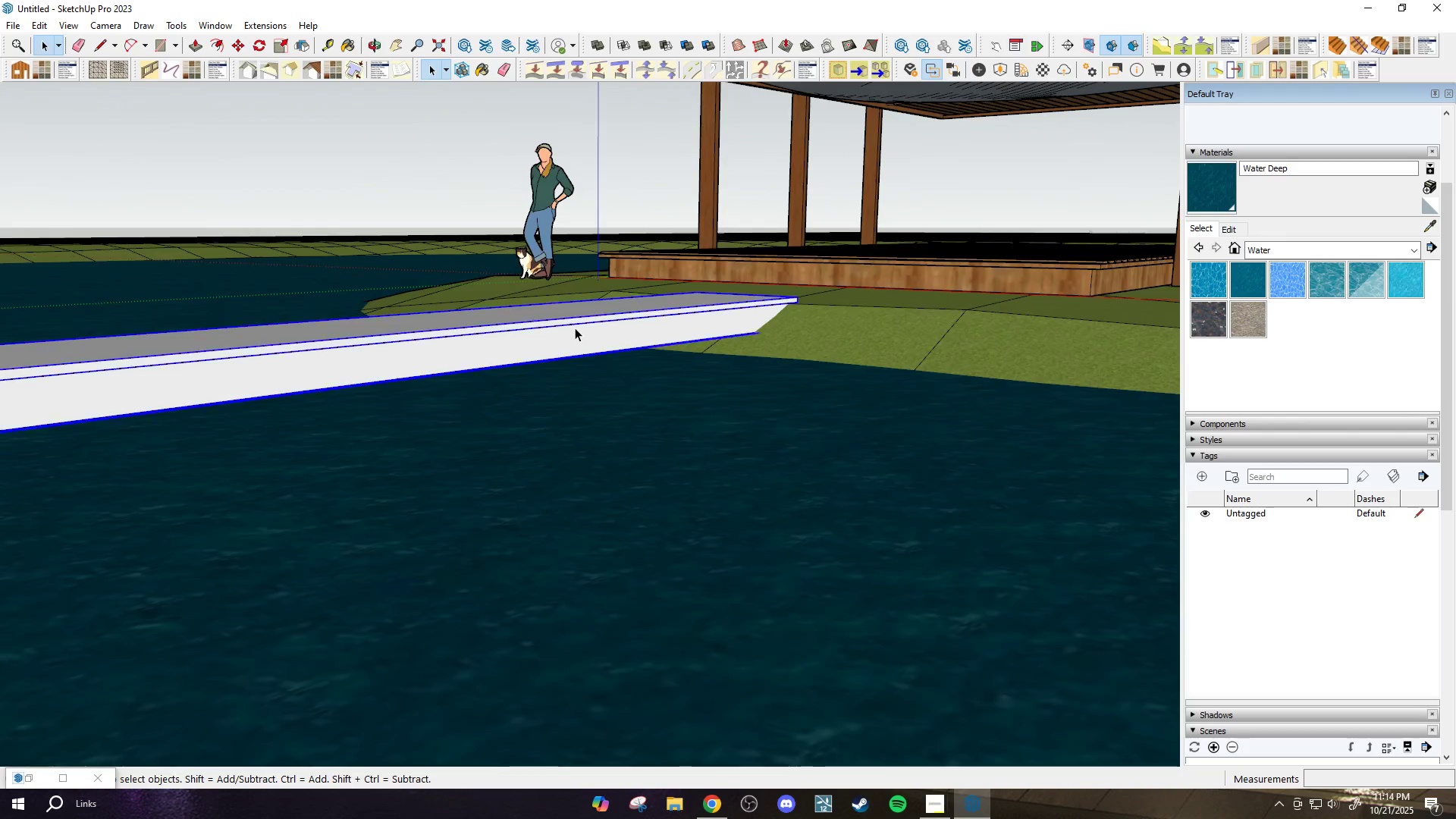 
double_click([575, 328])
 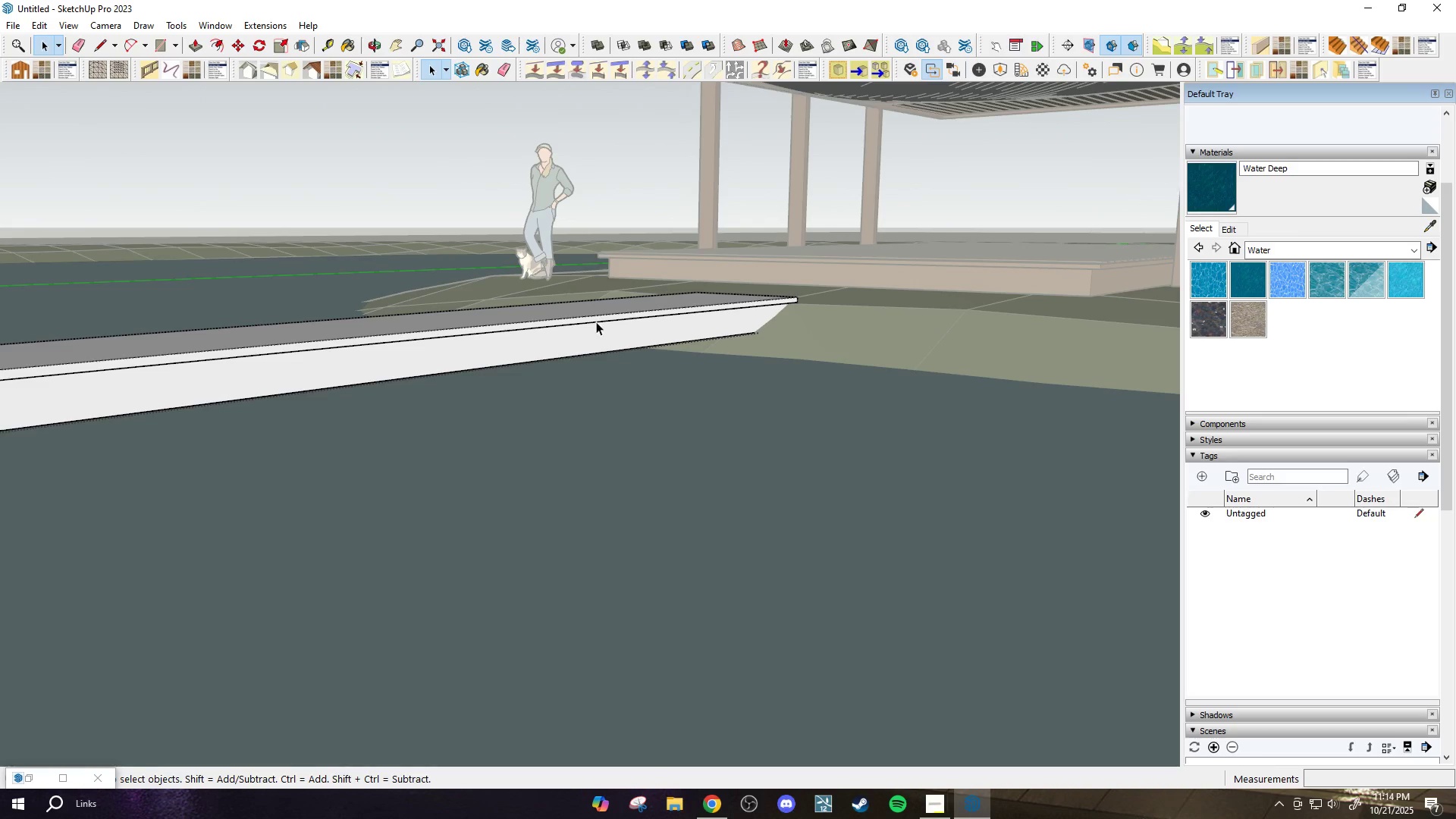 
scroll: coordinate [650, 422], scroll_direction: down, amount: 9.0
 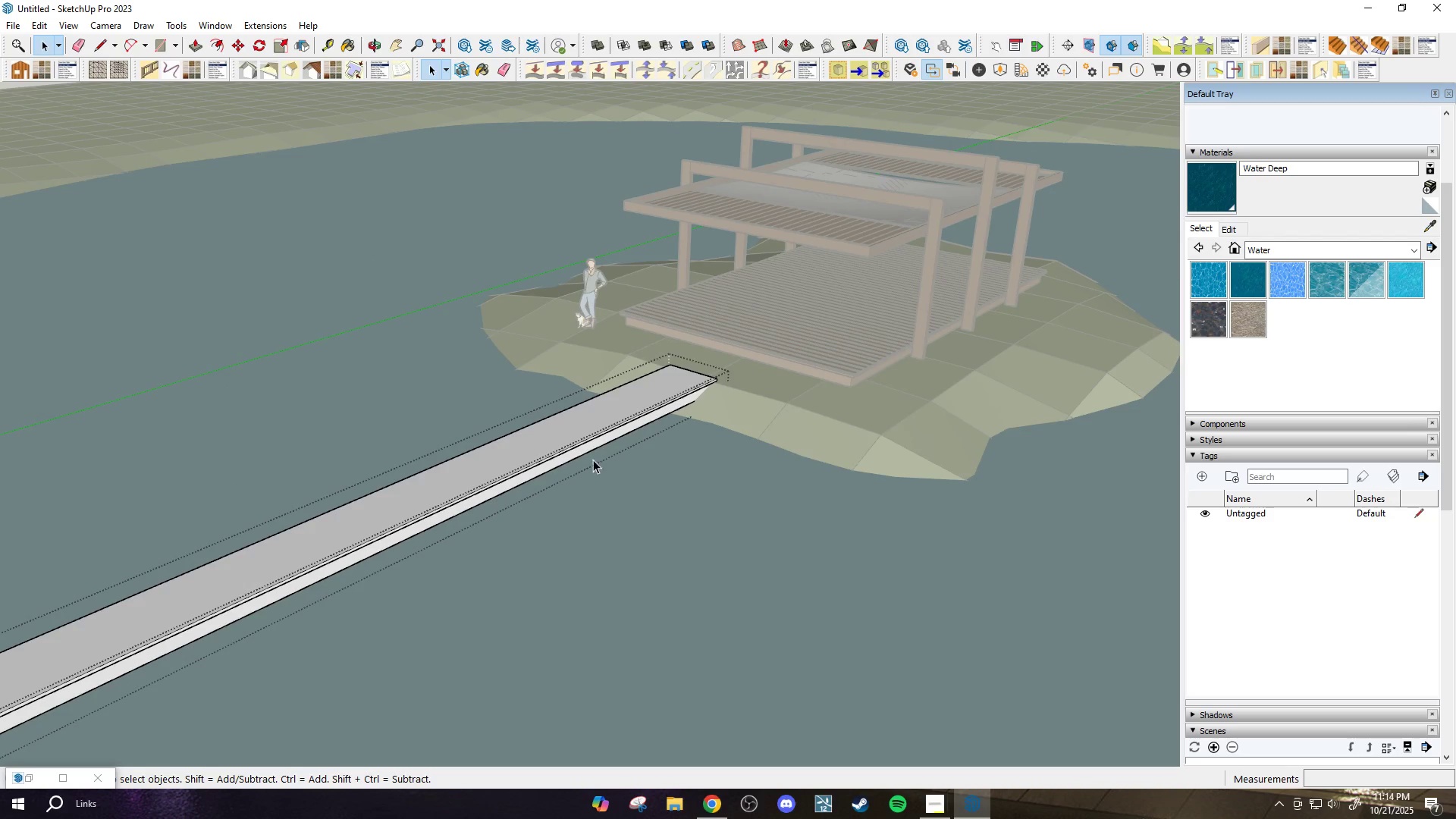 
scroll: coordinate [738, 406], scroll_direction: up, amount: 5.0
 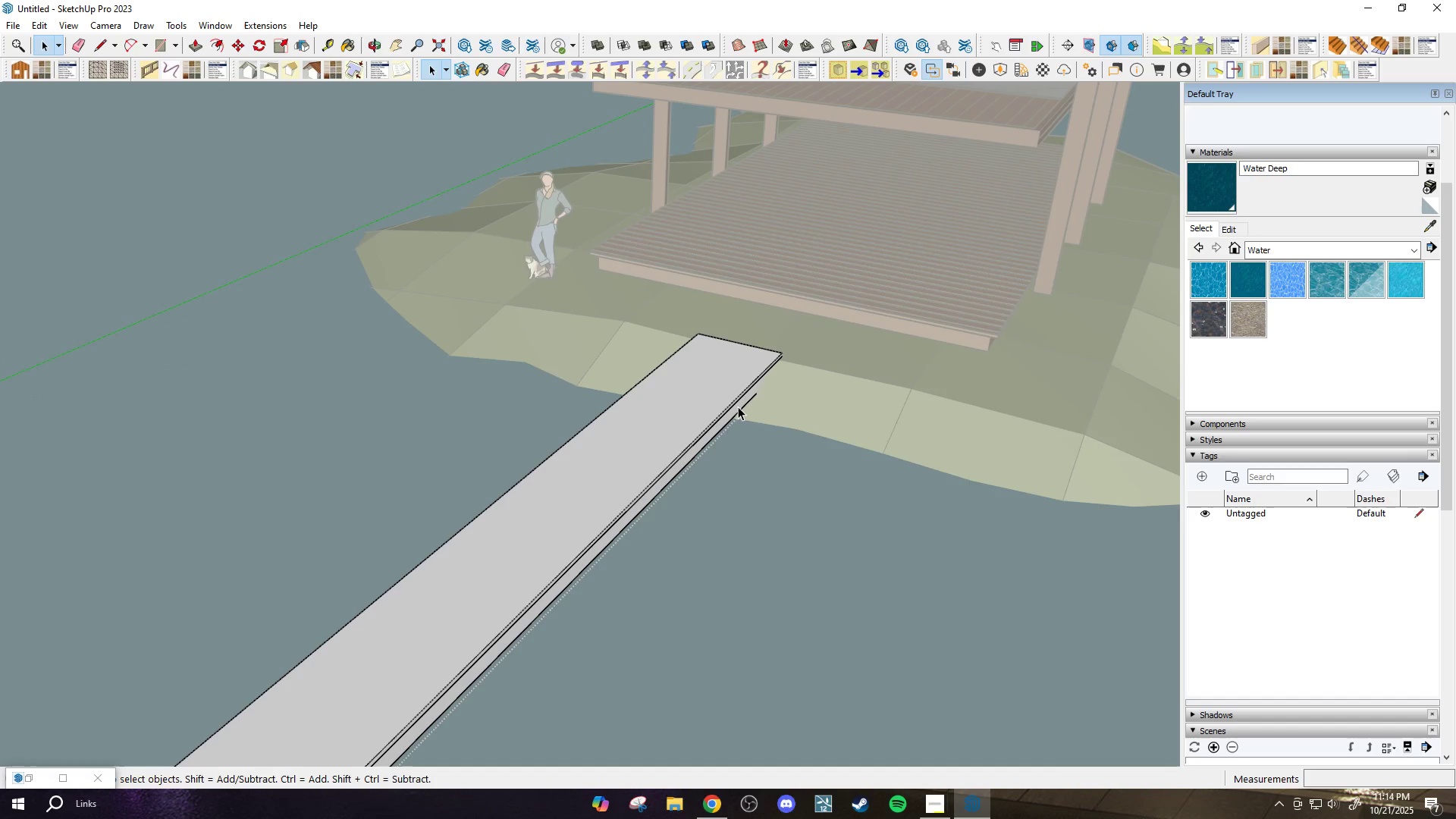 
key(Period)
 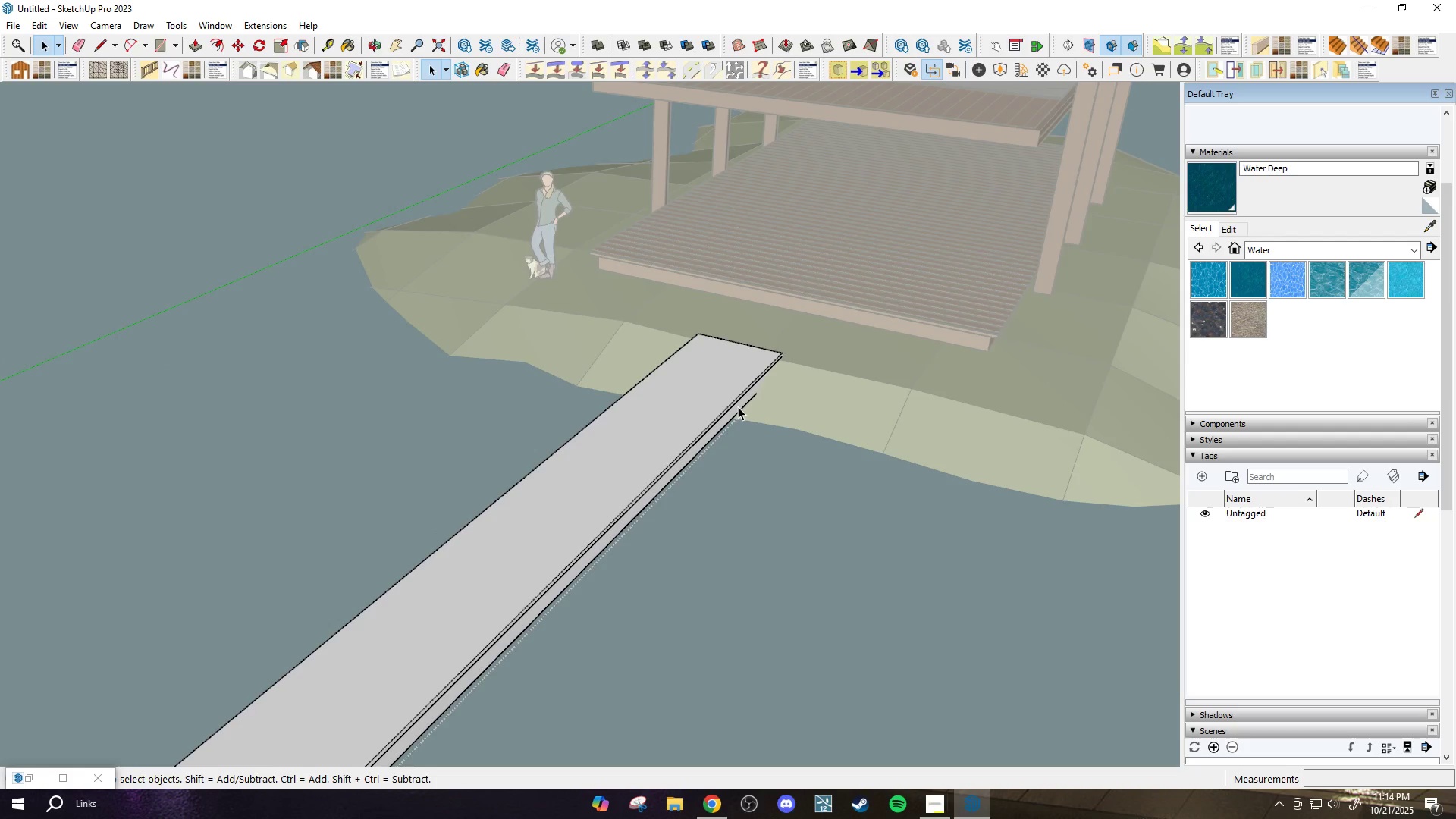 
key(Slash)
 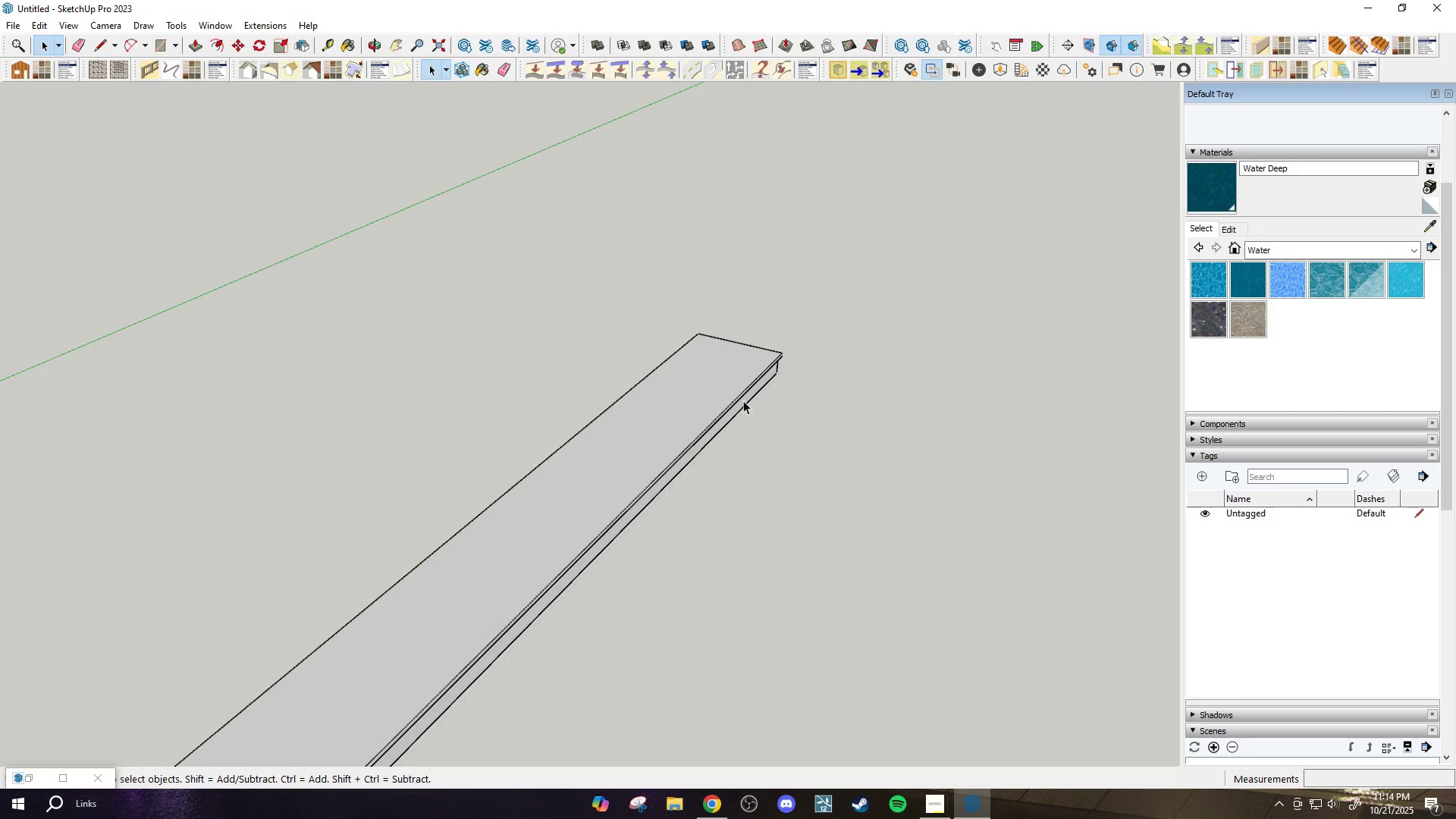 
scroll: coordinate [770, 376], scroll_direction: up, amount: 4.0
 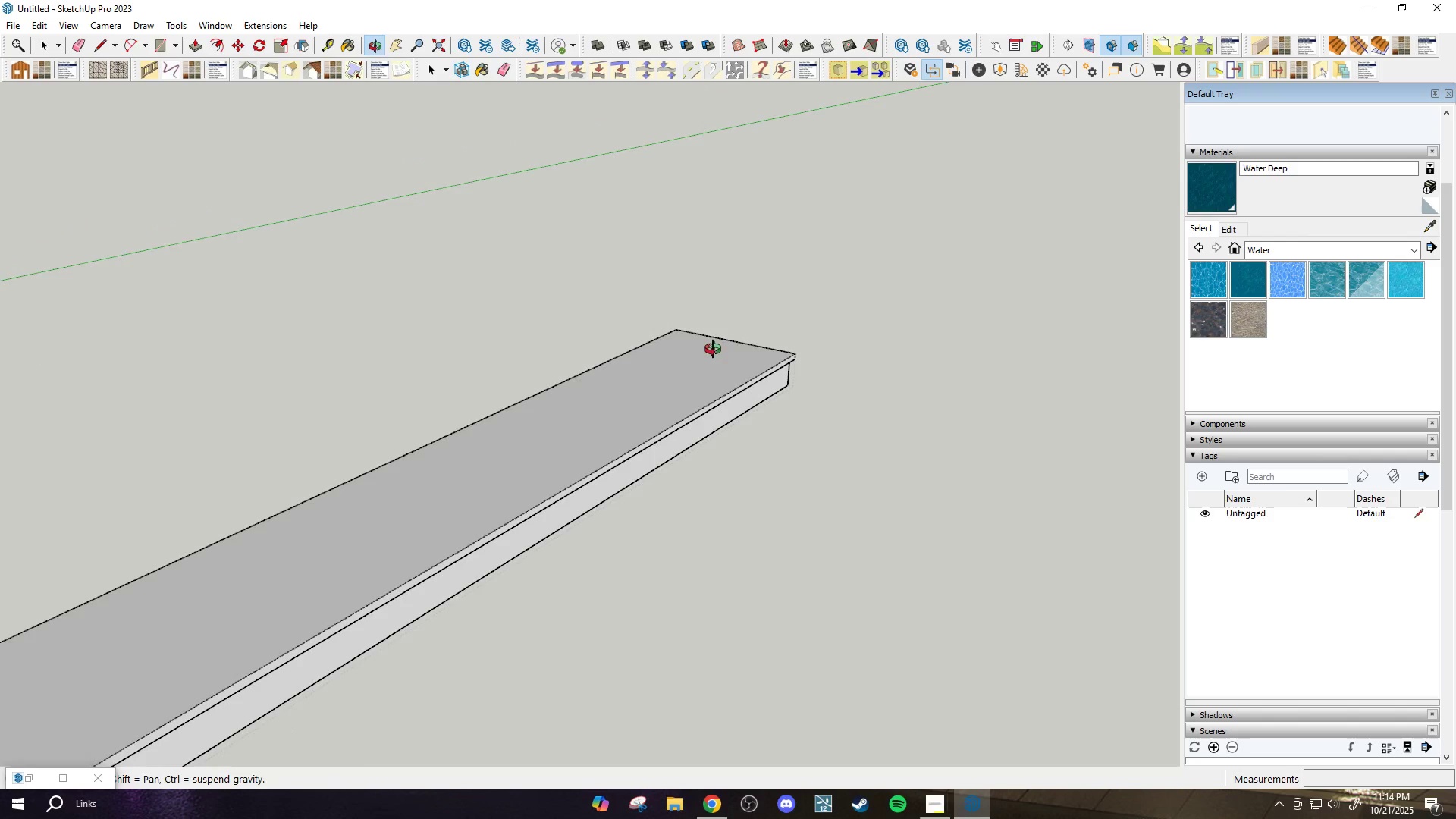 
scroll: coordinate [713, 349], scroll_direction: down, amount: 2.0
 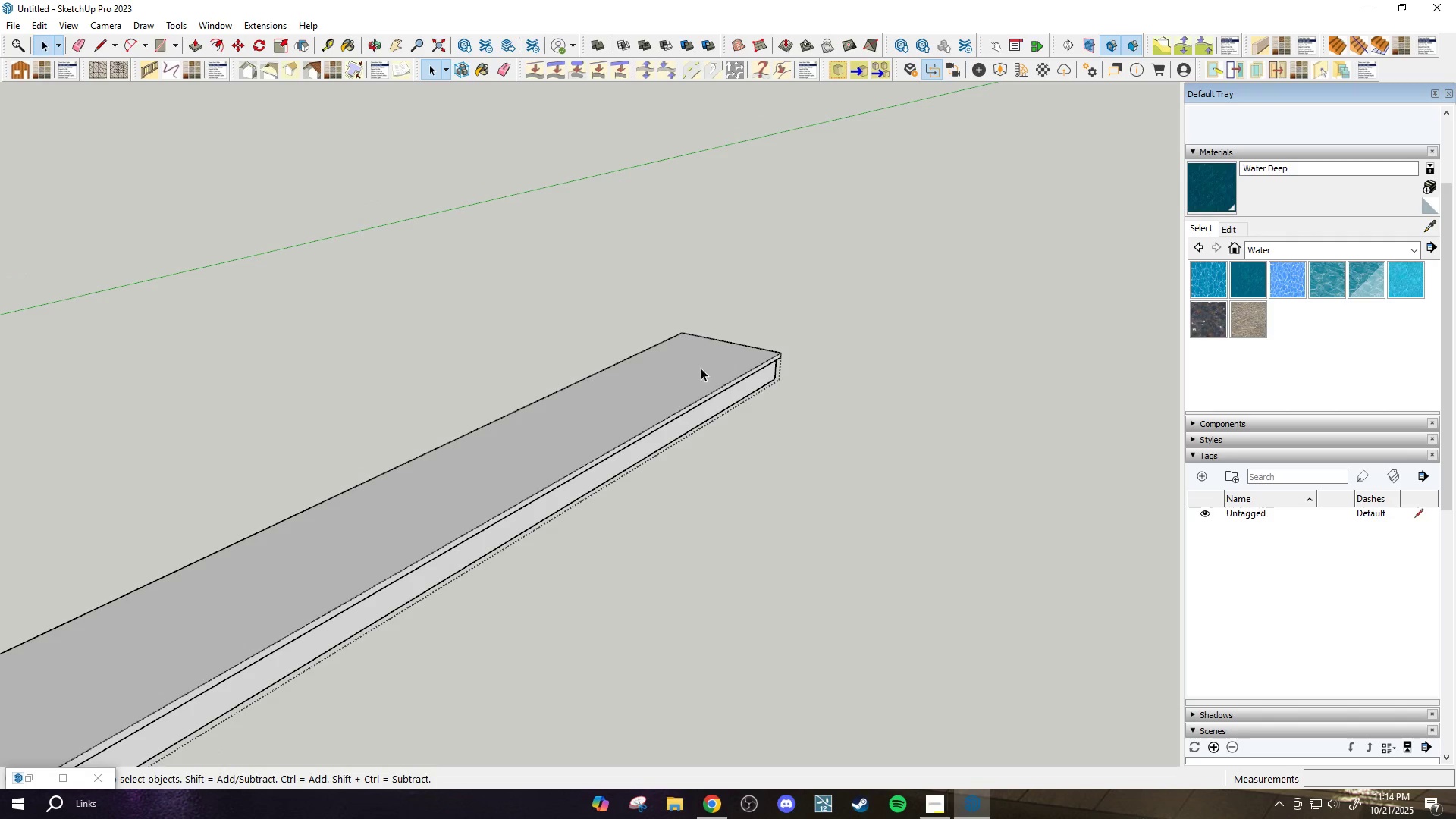 
left_click([701, 368])
 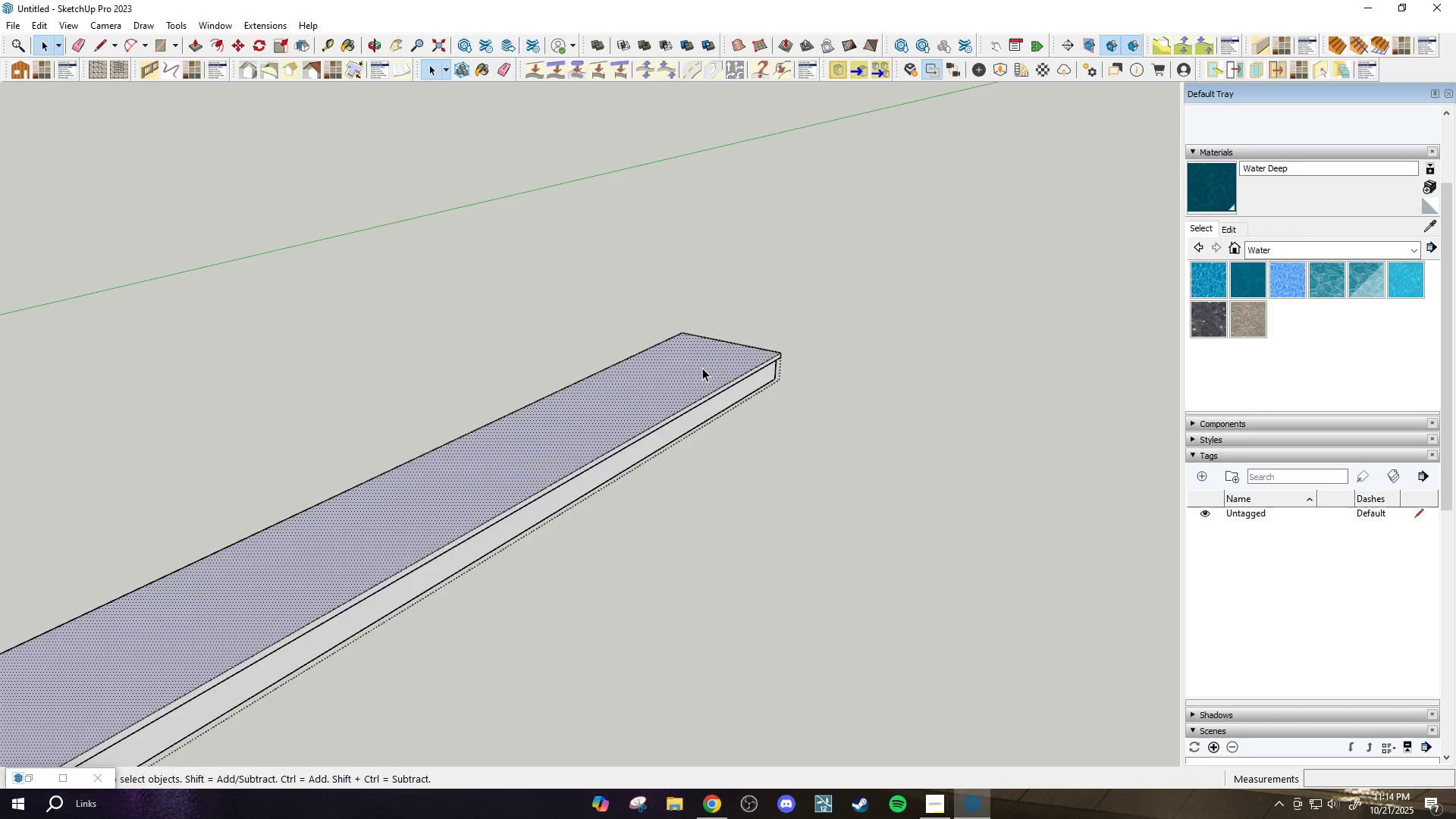 
scroll: coordinate [682, 598], scroll_direction: down, amount: 23.0
 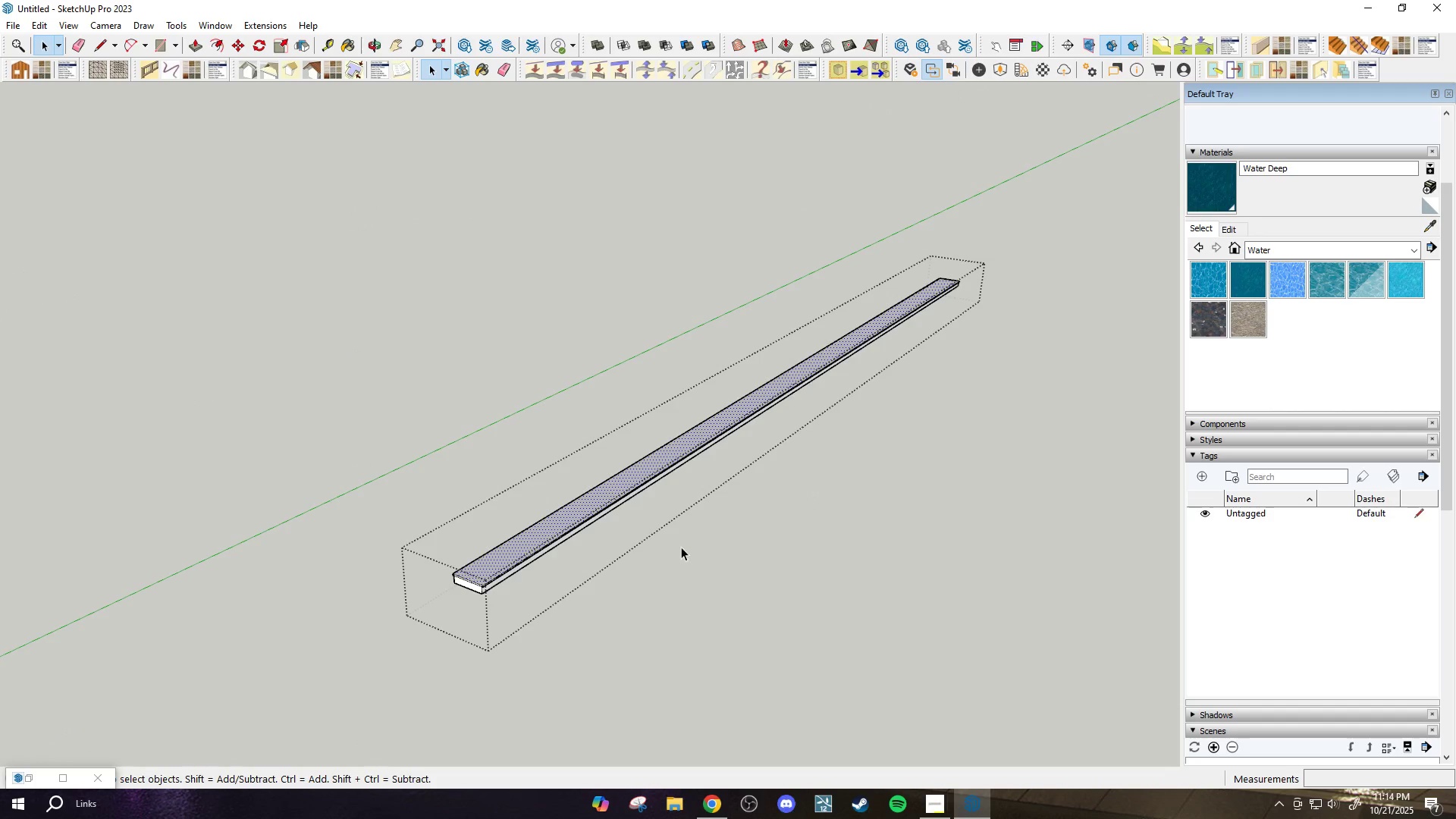 
key(M)
 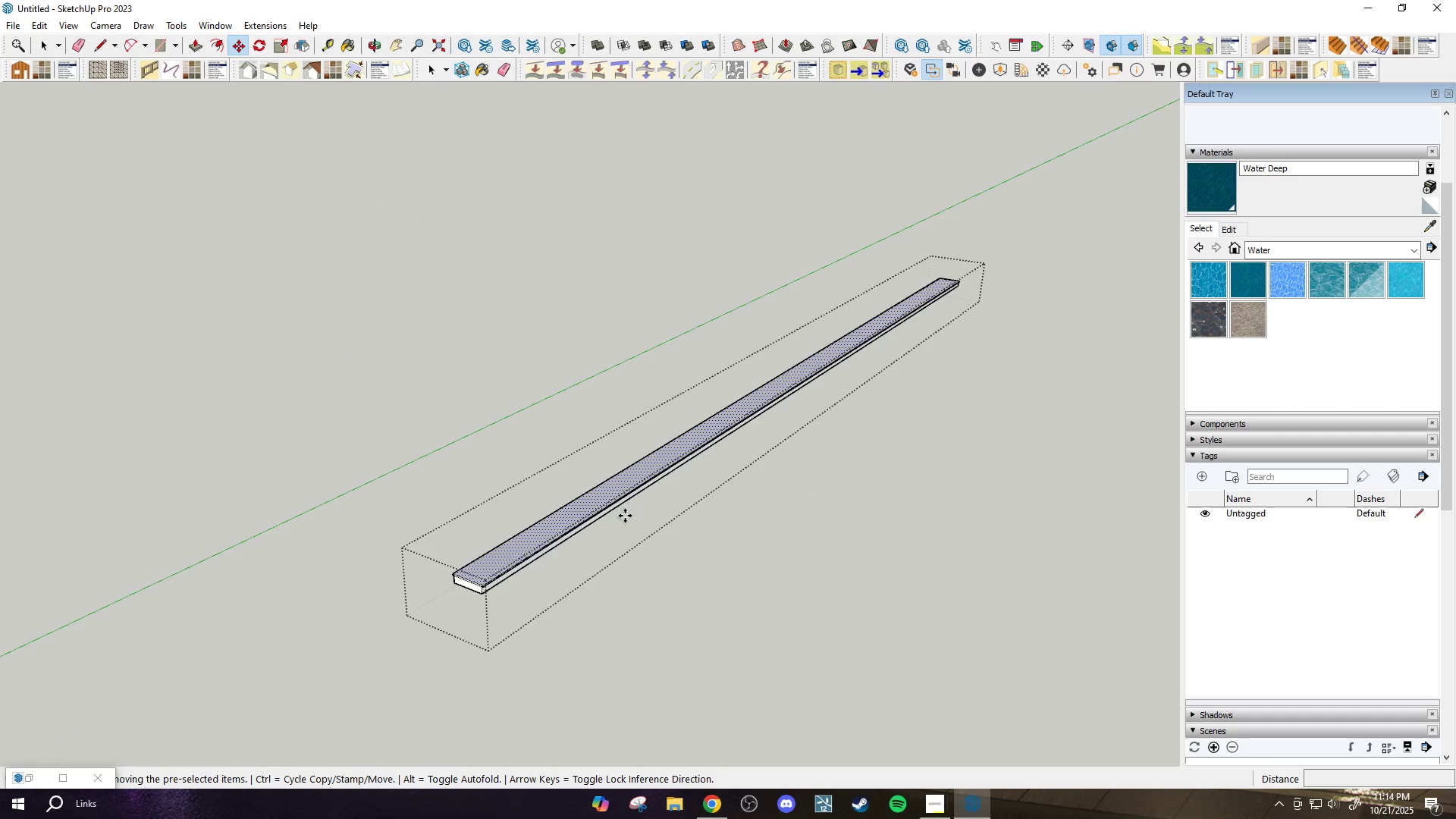 
scroll: coordinate [432, 617], scroll_direction: up, amount: 14.0
 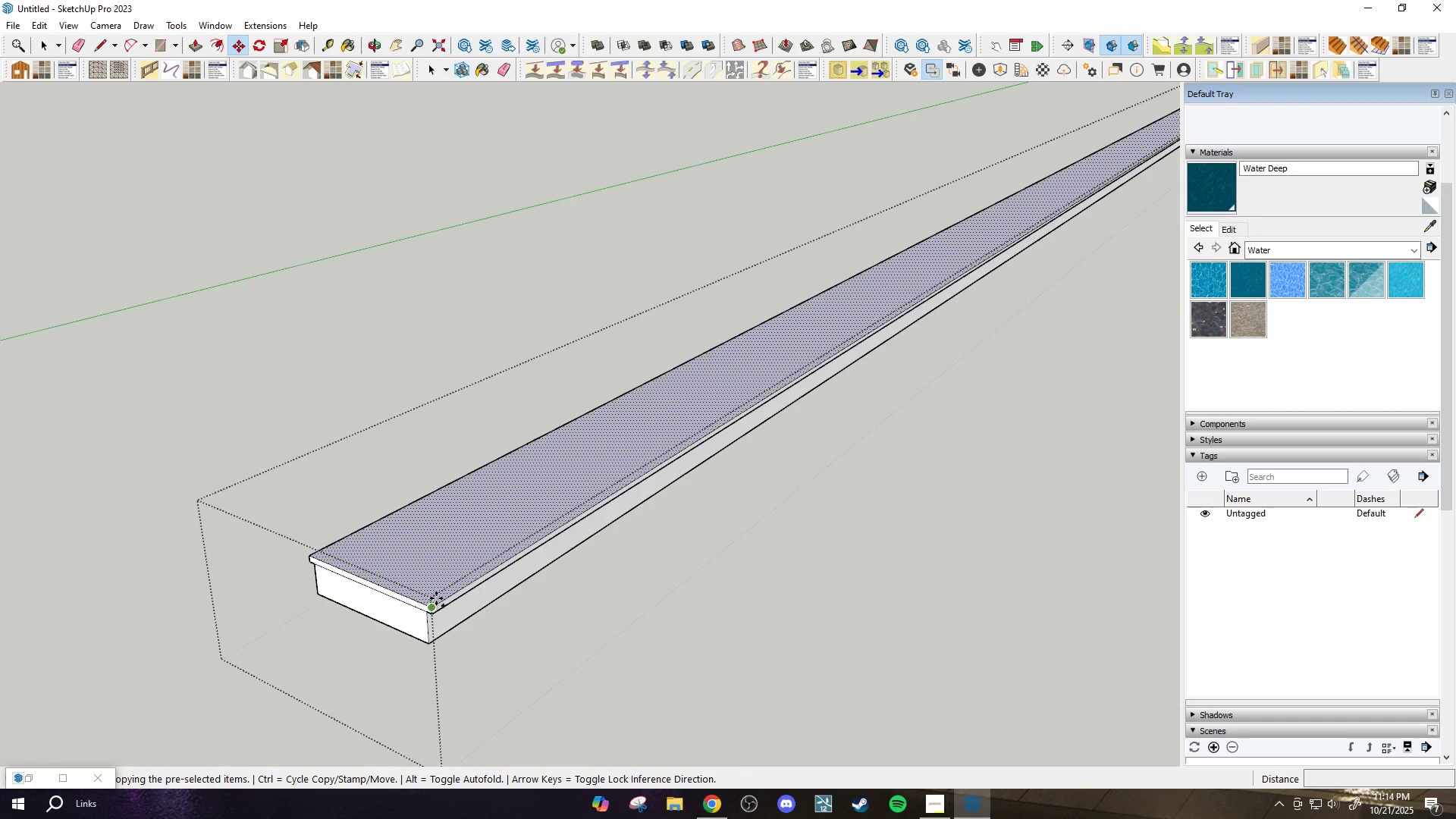 
key(Control+ControlLeft)
 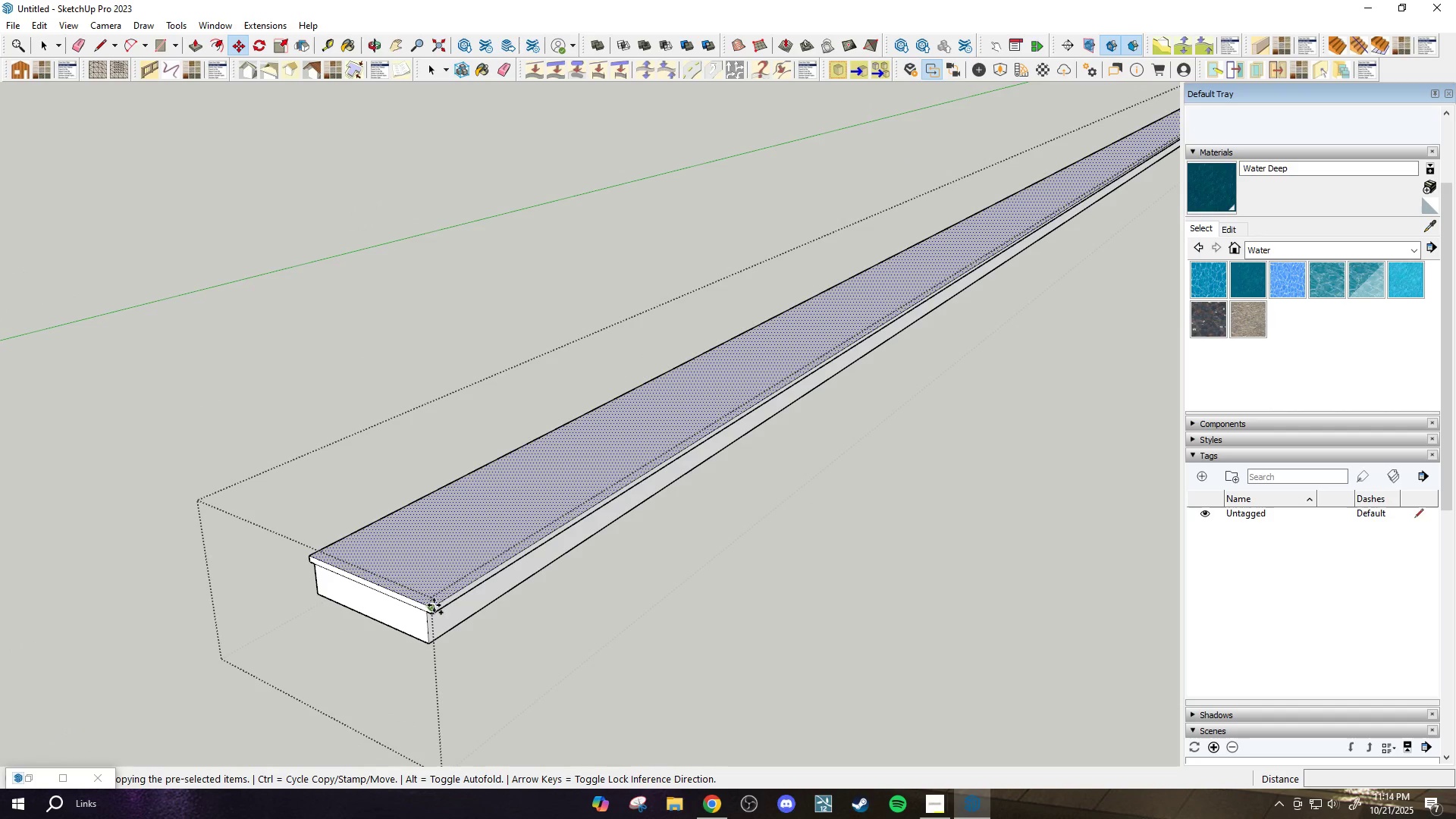 
scroll: coordinate [435, 595], scroll_direction: up, amount: 3.0
 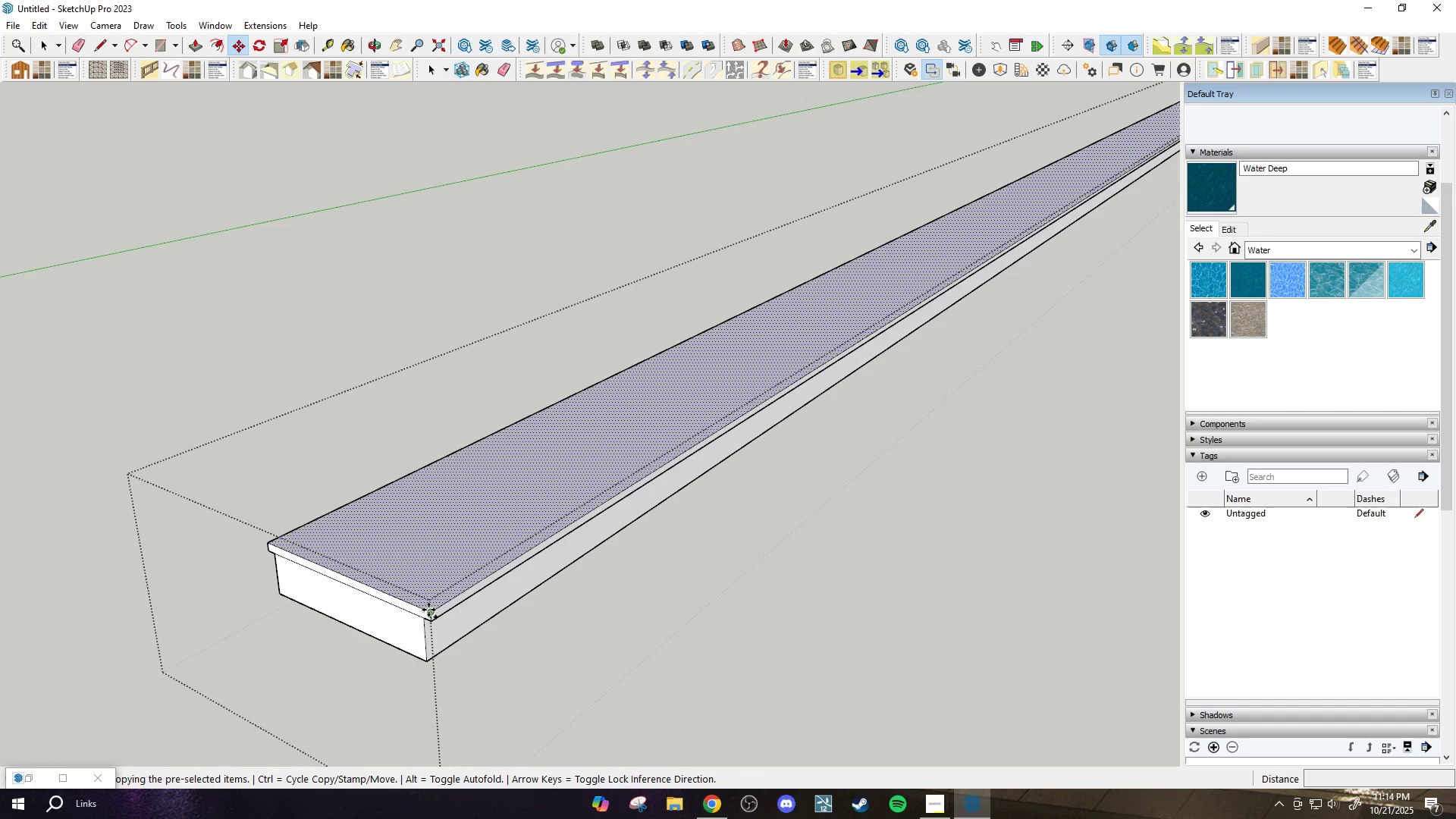 
left_click([429, 610])
 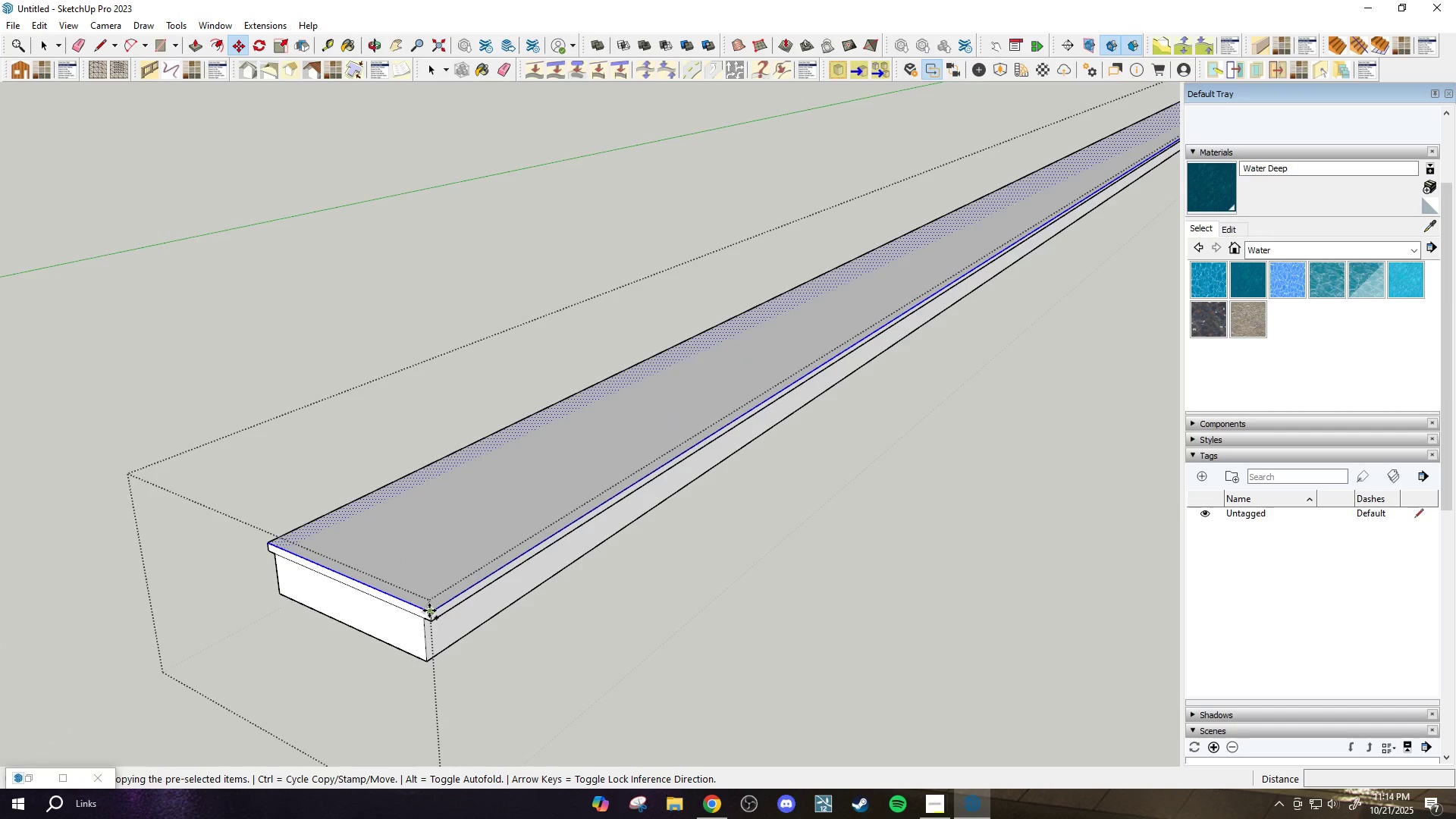 
scroll: coordinate [427, 601], scroll_direction: down, amount: 2.0
 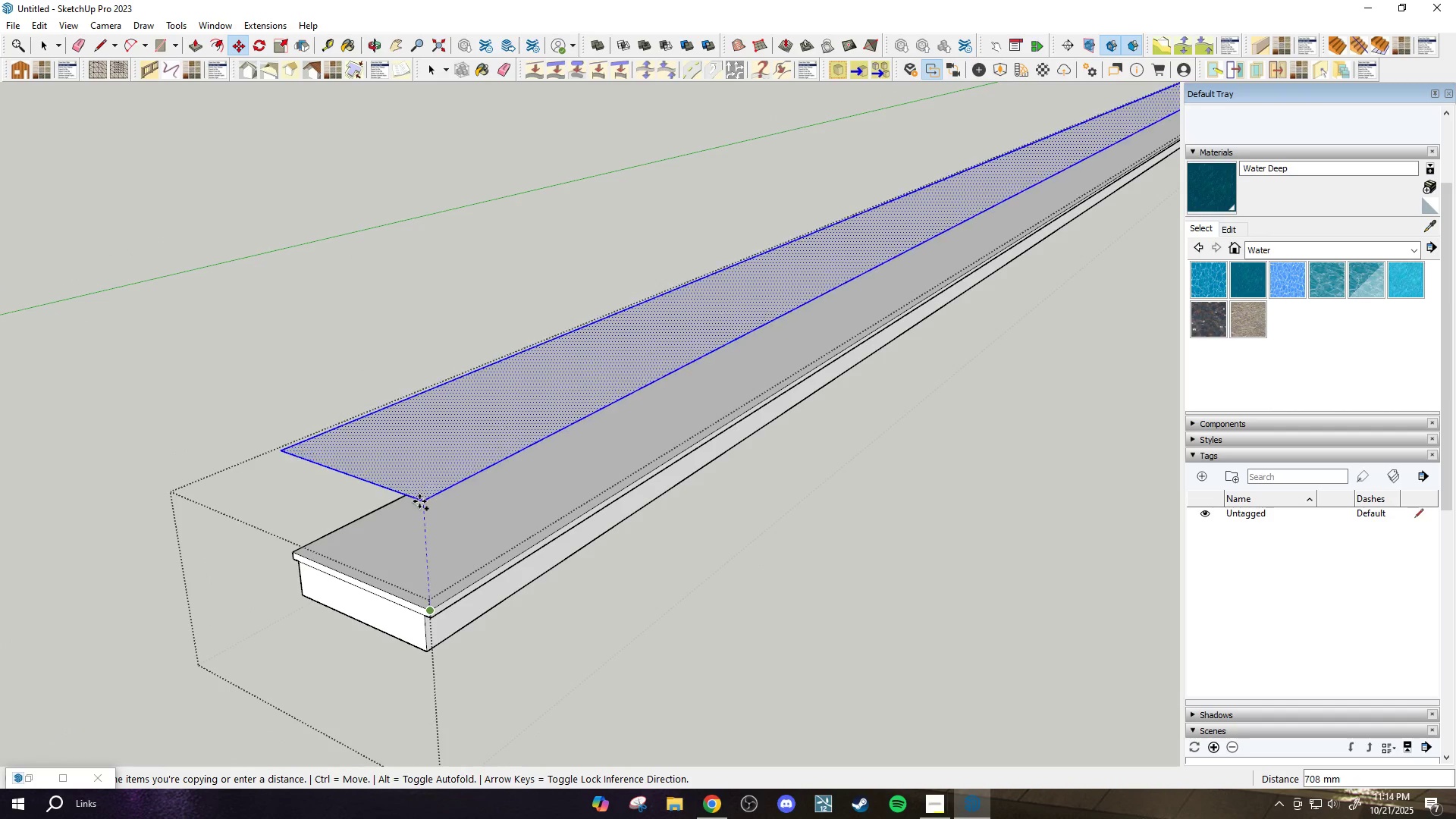 
left_click([419, 501])
 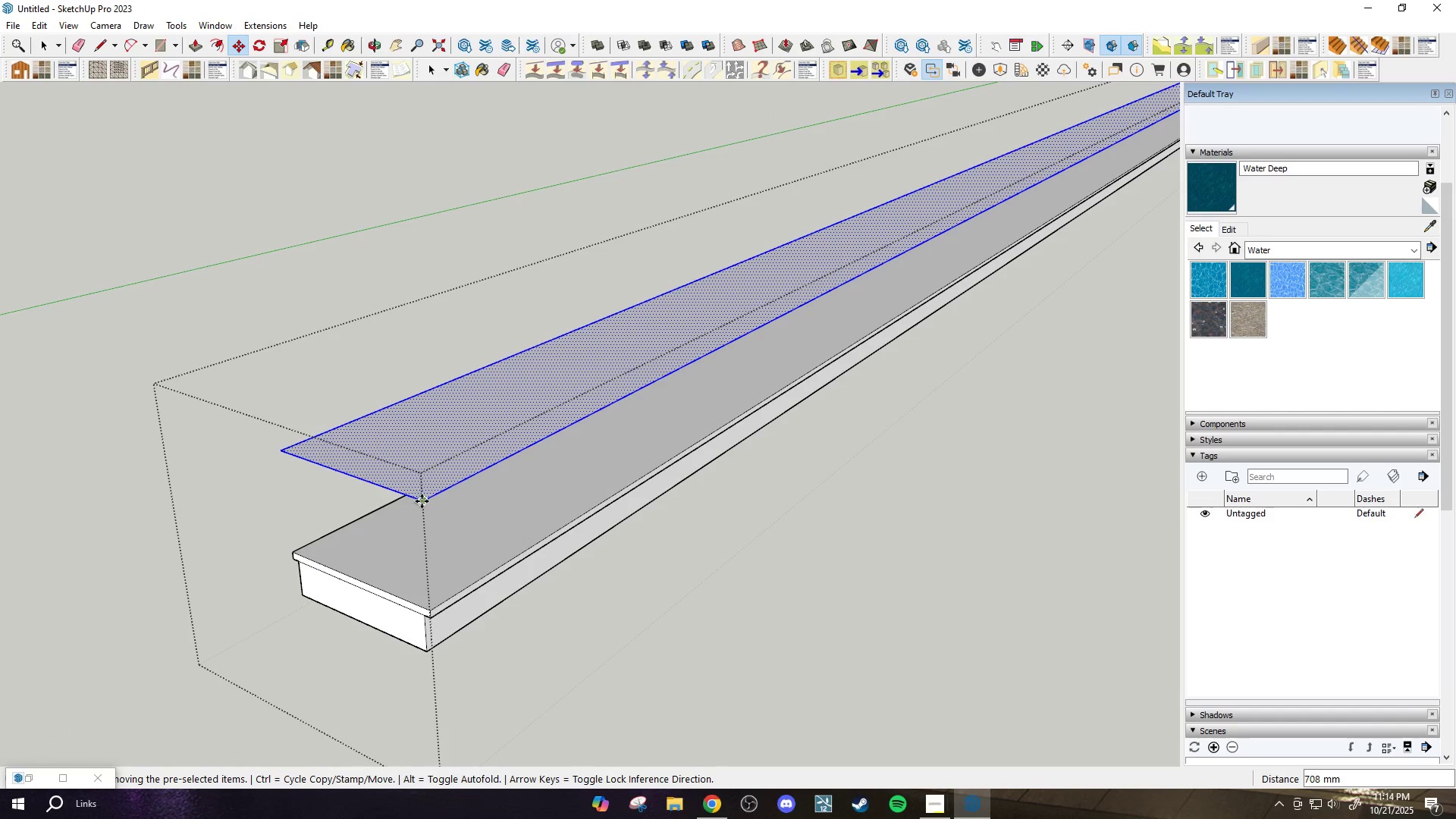 
key(Q)
 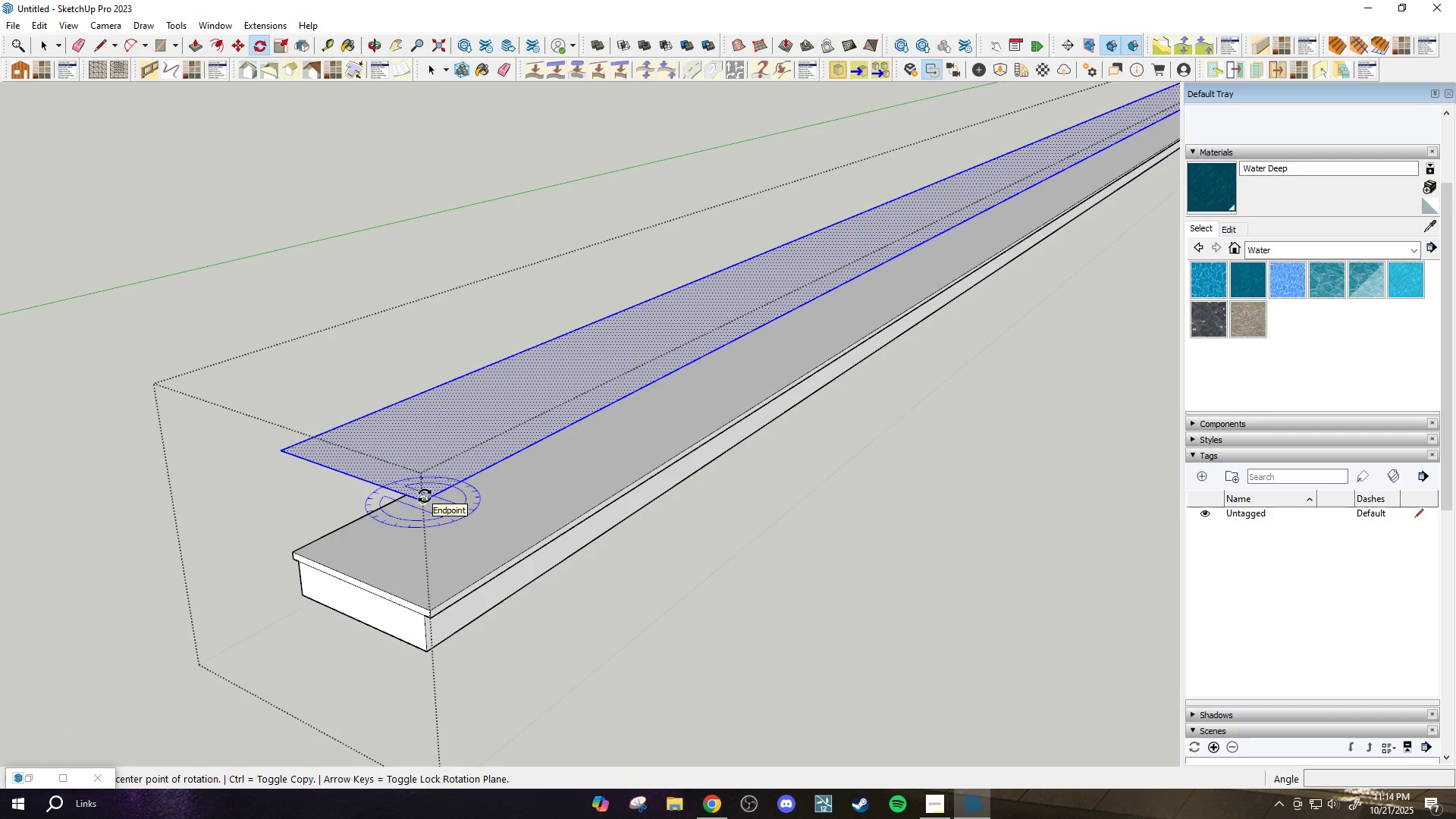 
key(ArrowRight)
 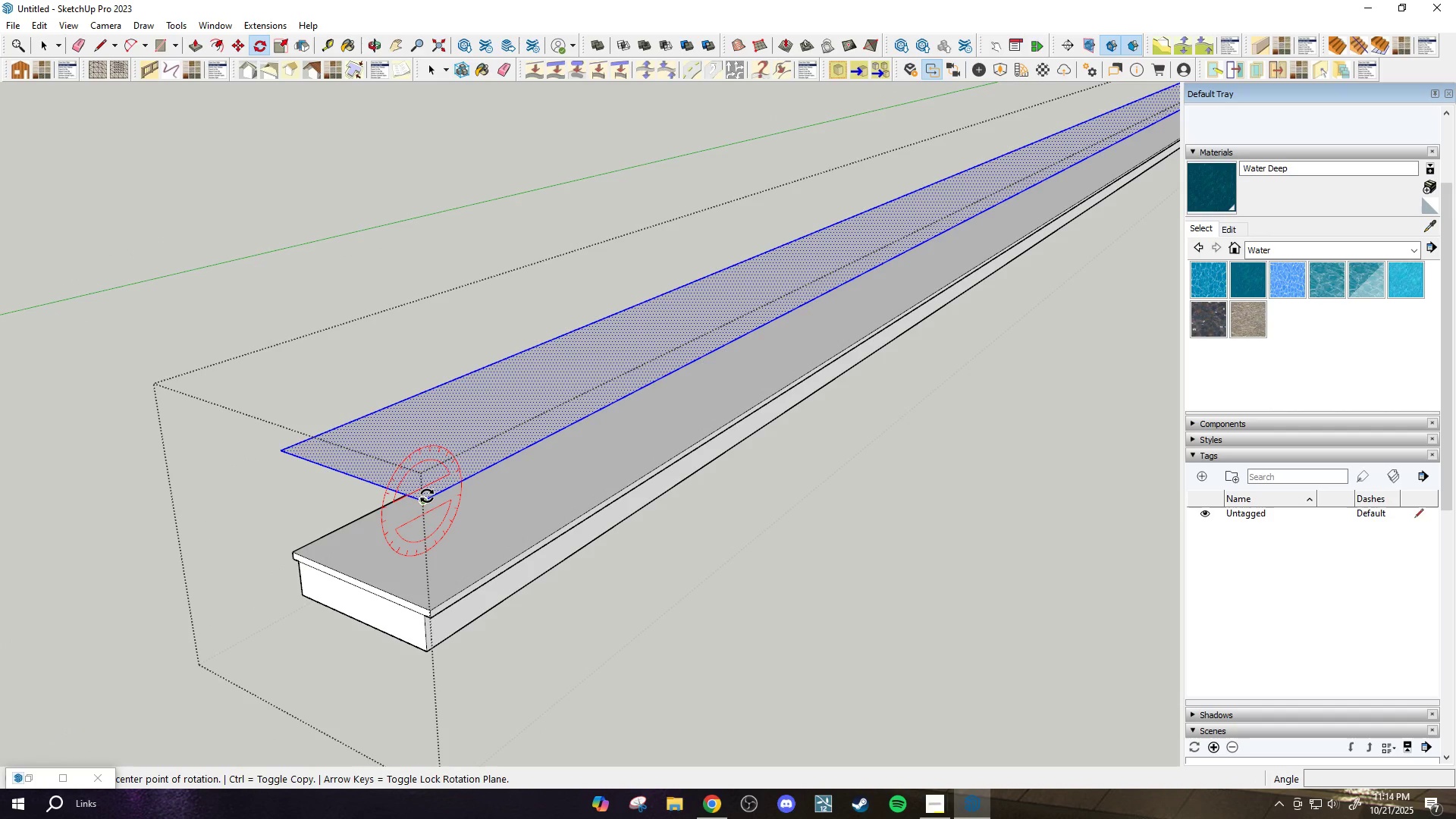 
left_click([427, 496])
 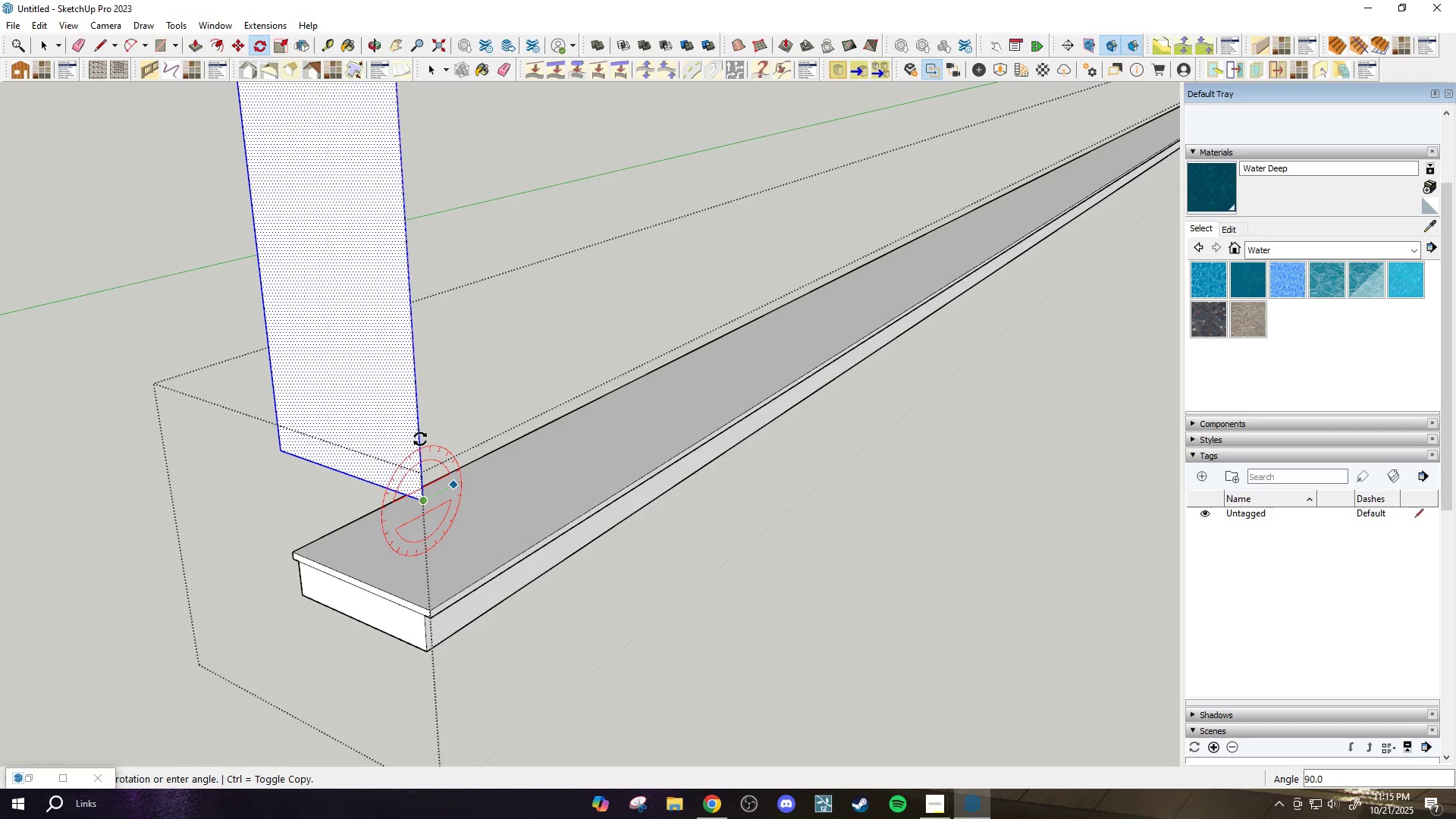 
left_click([419, 438])
 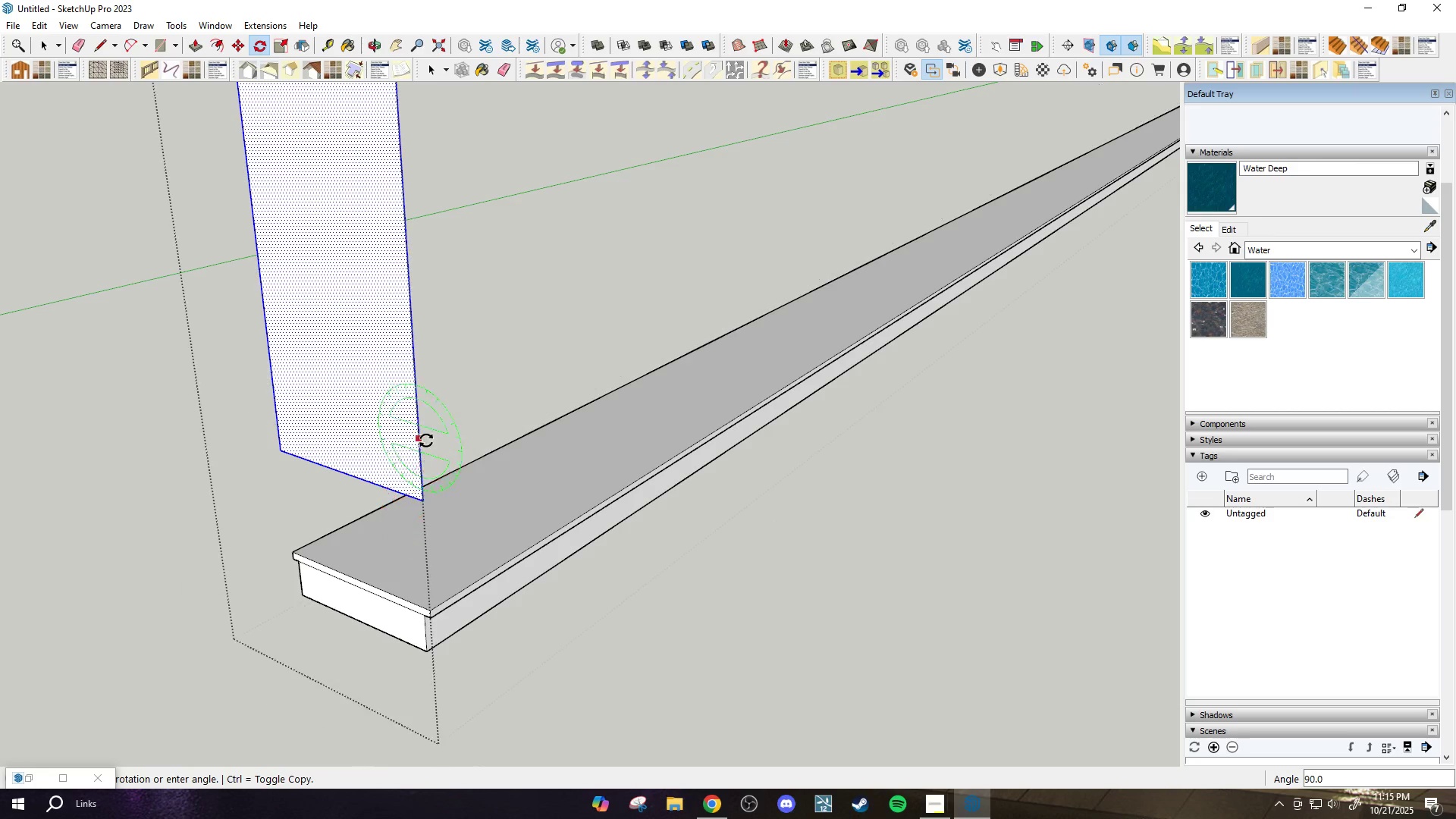 
scroll: coordinate [453, 512], scroll_direction: down, amount: 5.0
 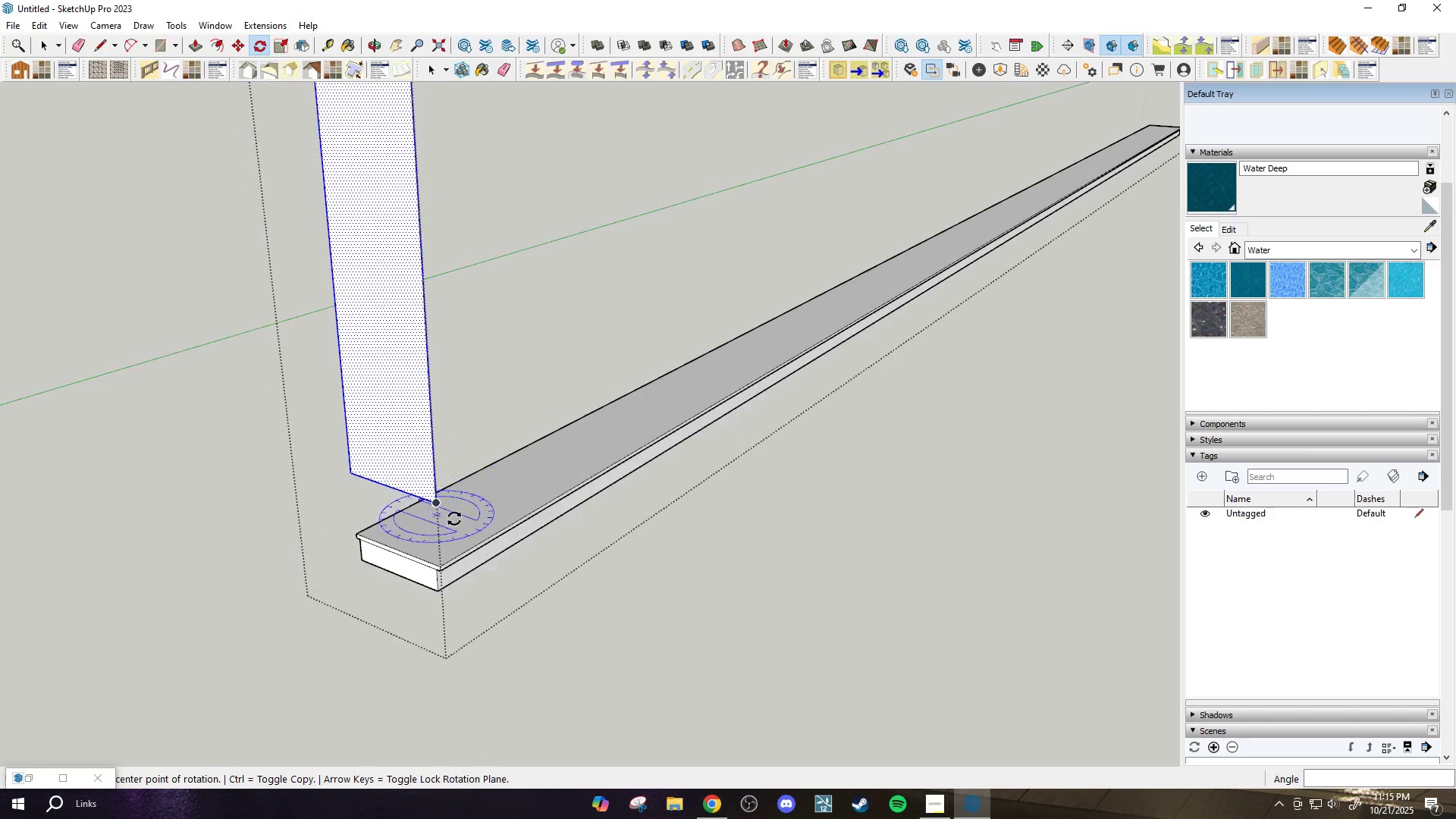 
key(Space)
 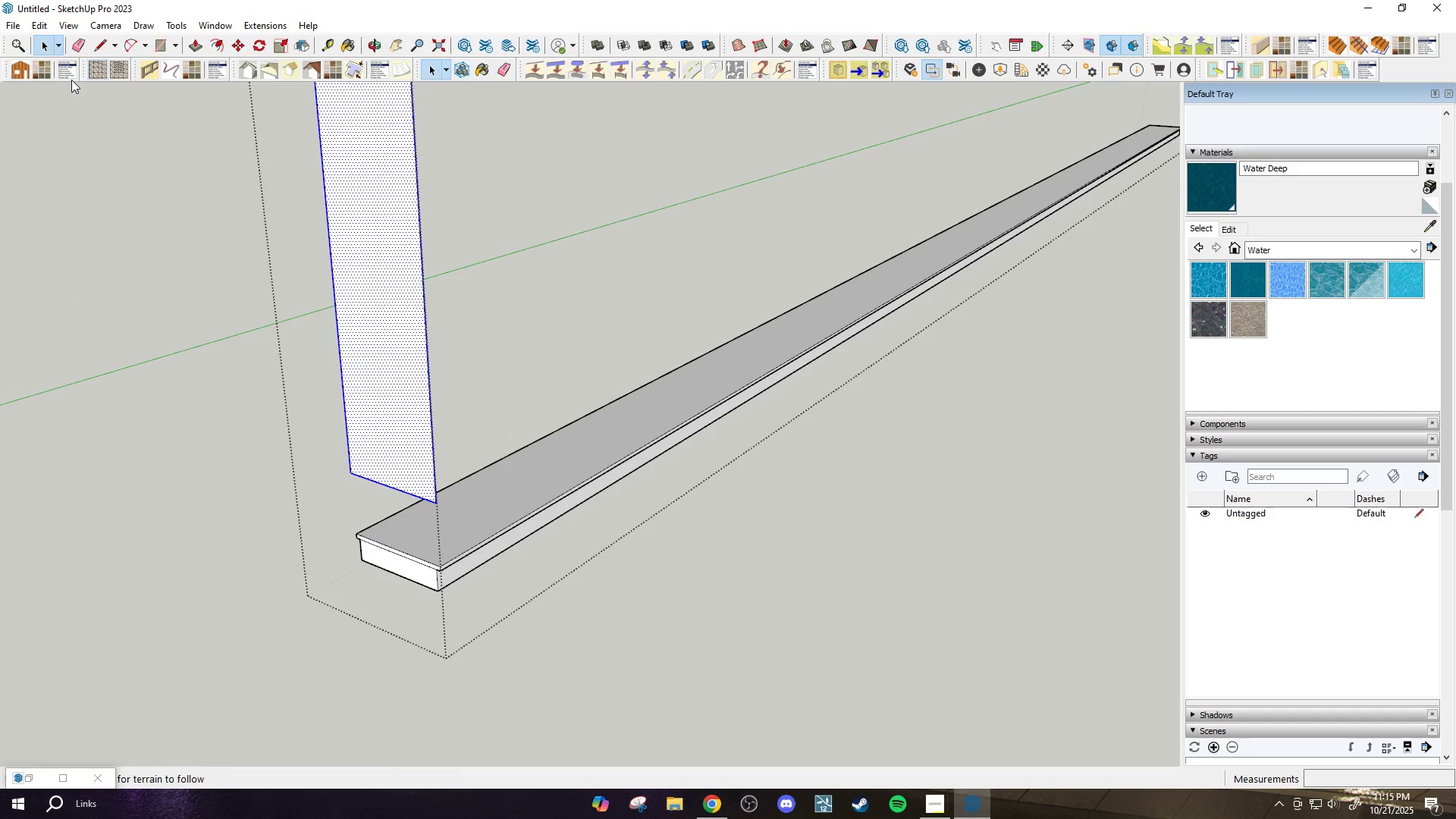 
left_click([19, 61])
 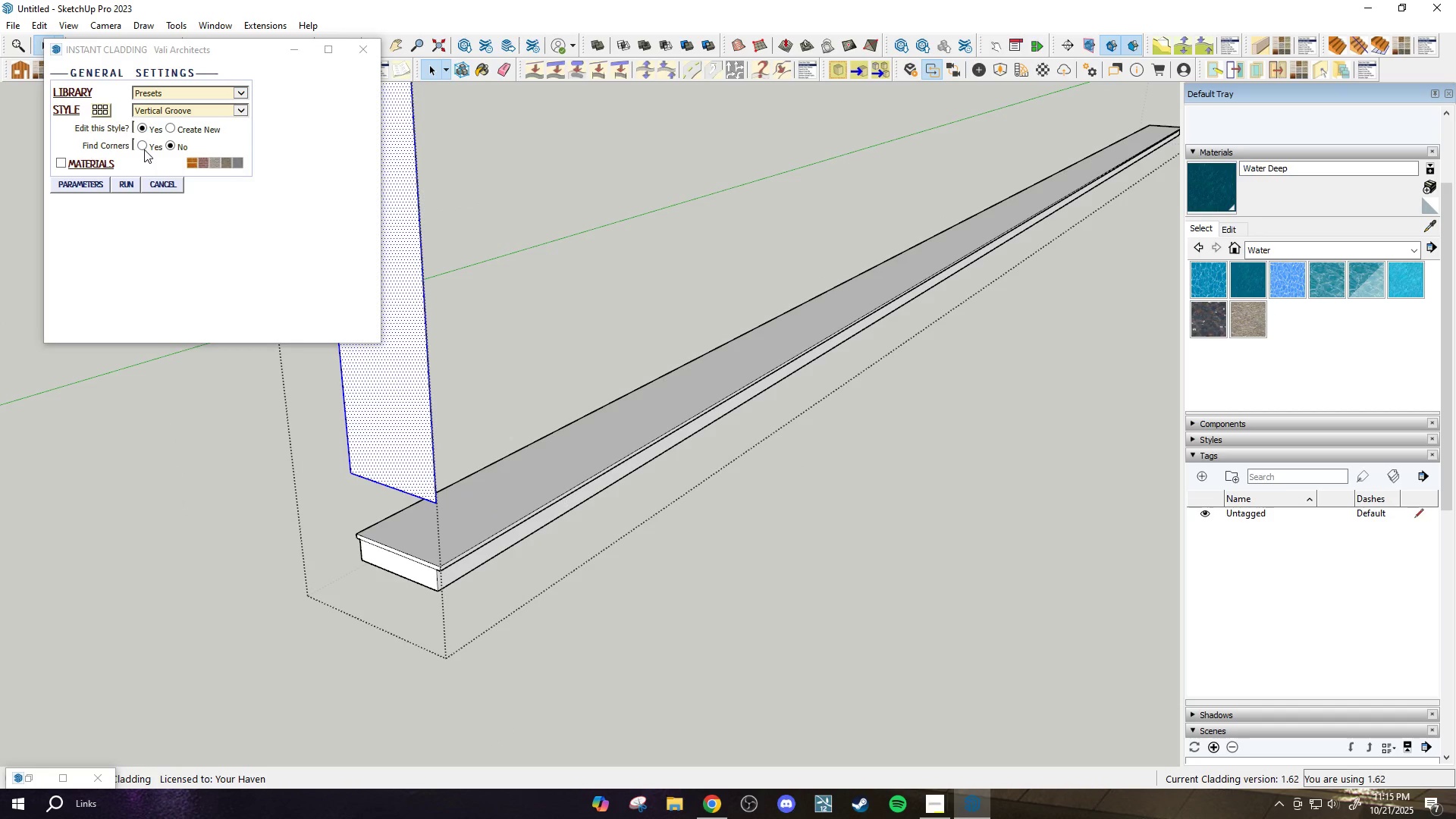 
left_click([93, 184])
 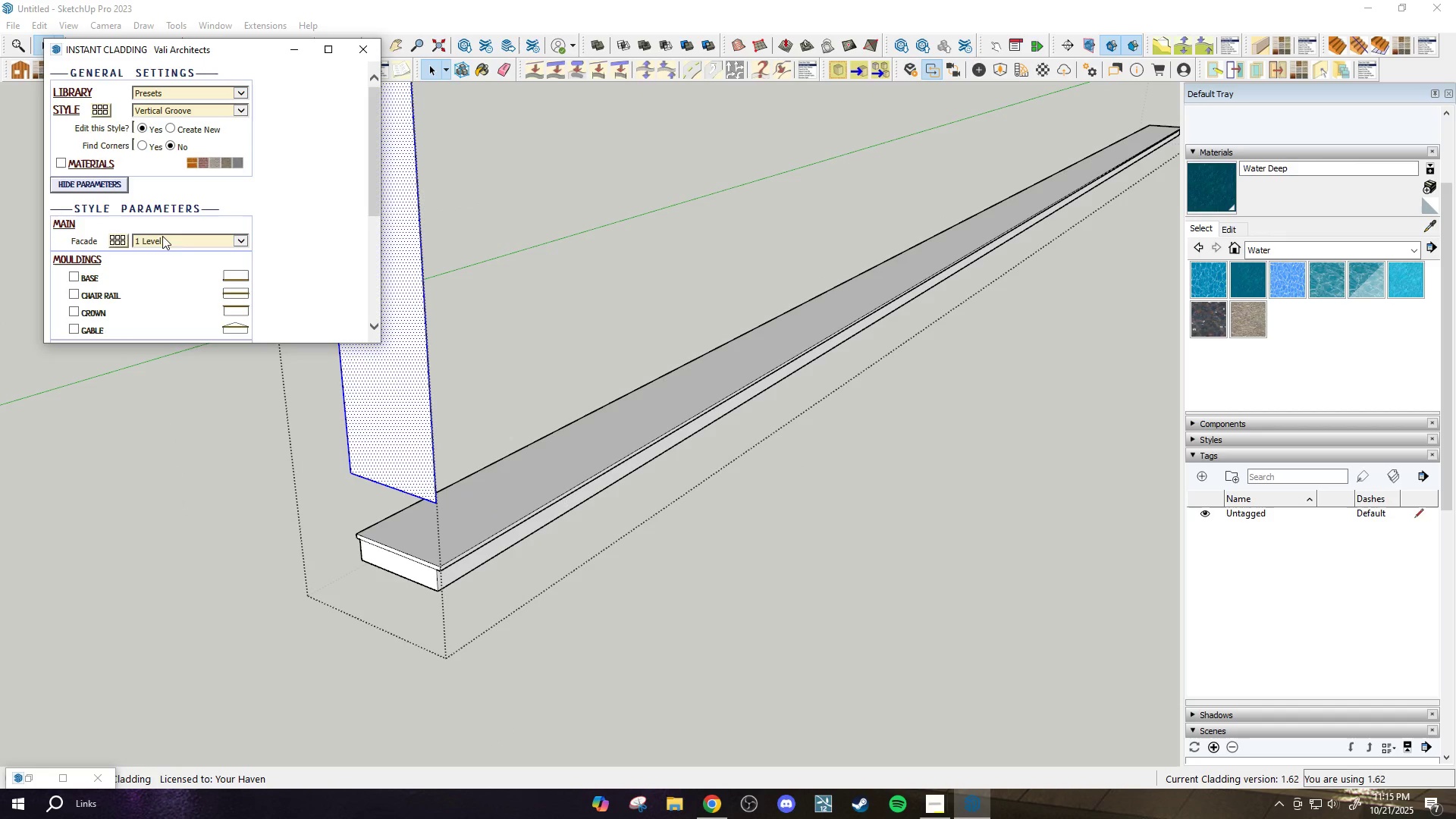 
scroll: coordinate [180, 276], scroll_direction: down, amount: 4.0
 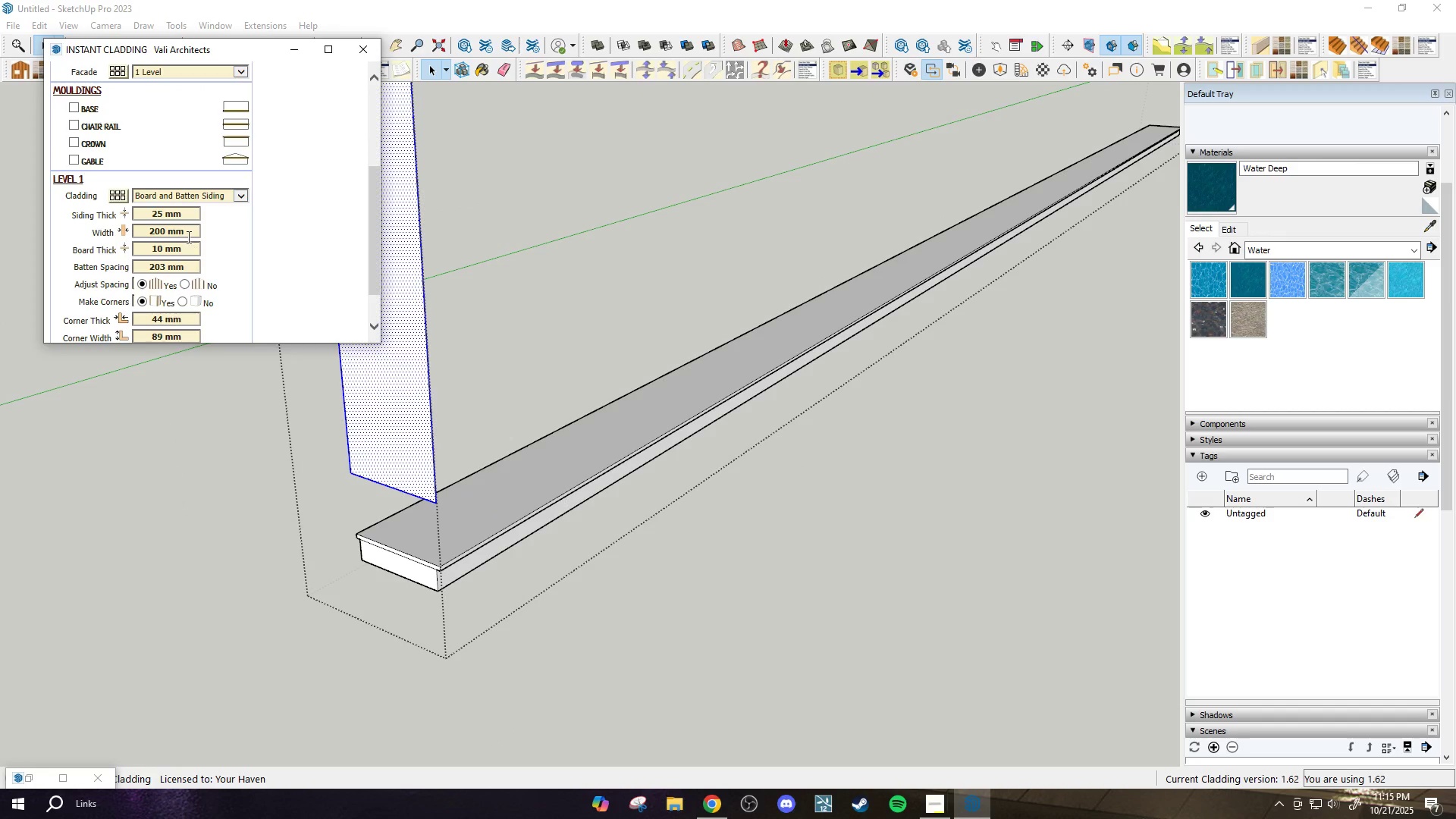 
left_click([190, 234])
 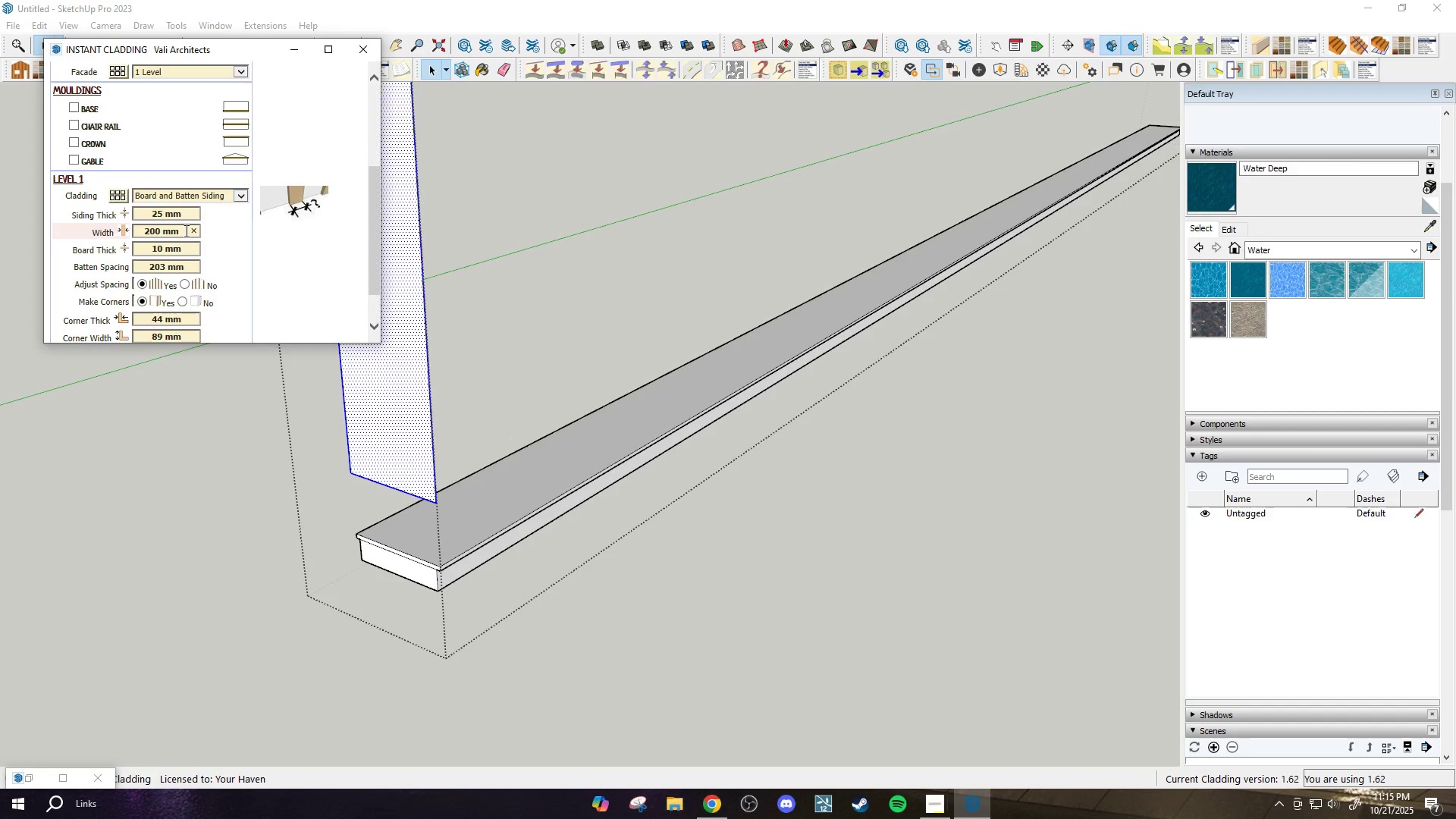 
double_click([185, 231])
 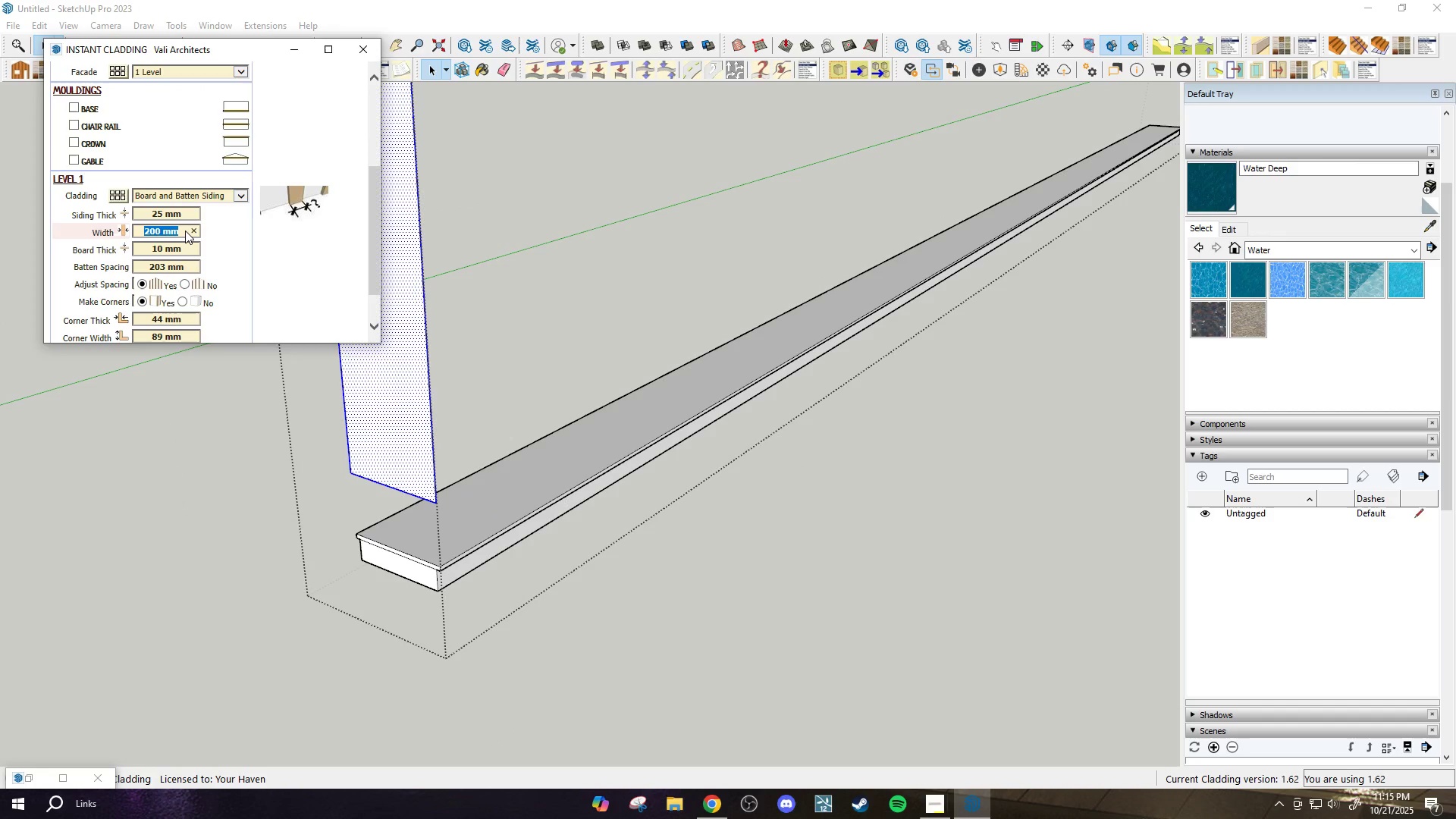 
triple_click([185, 231])
 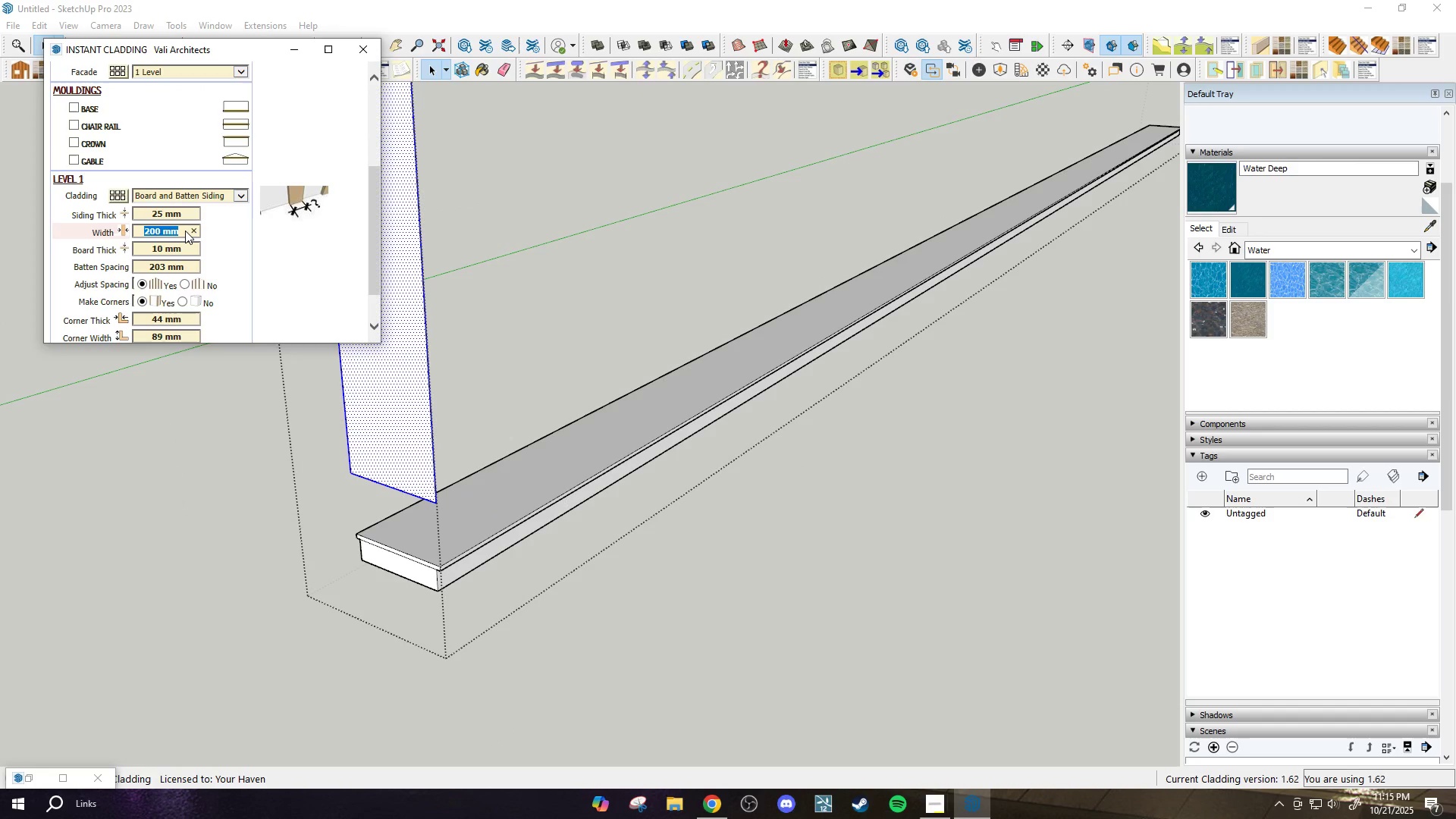 
type(100)
 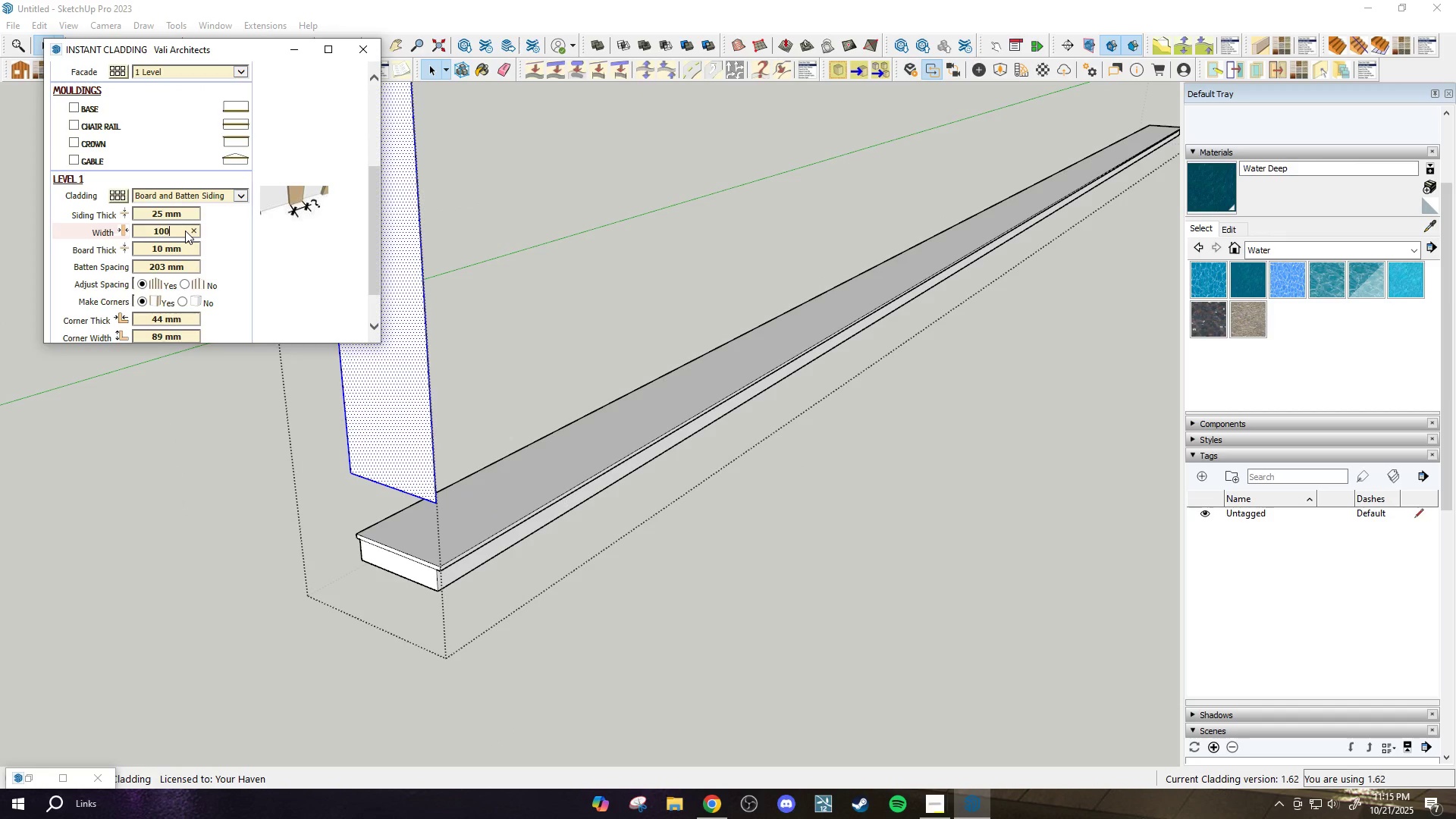 
key(Enter)
 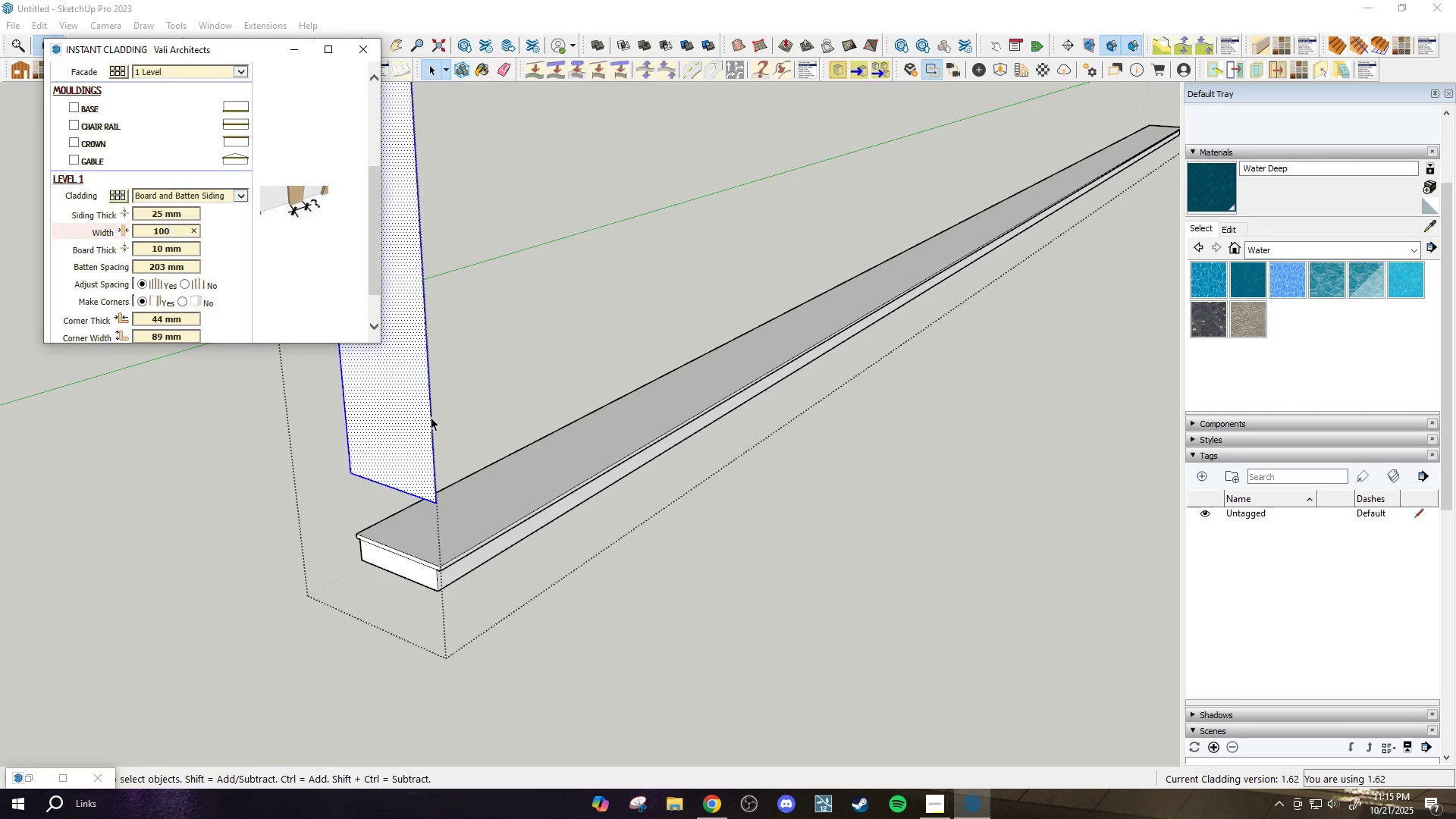 
wait(7.63)
 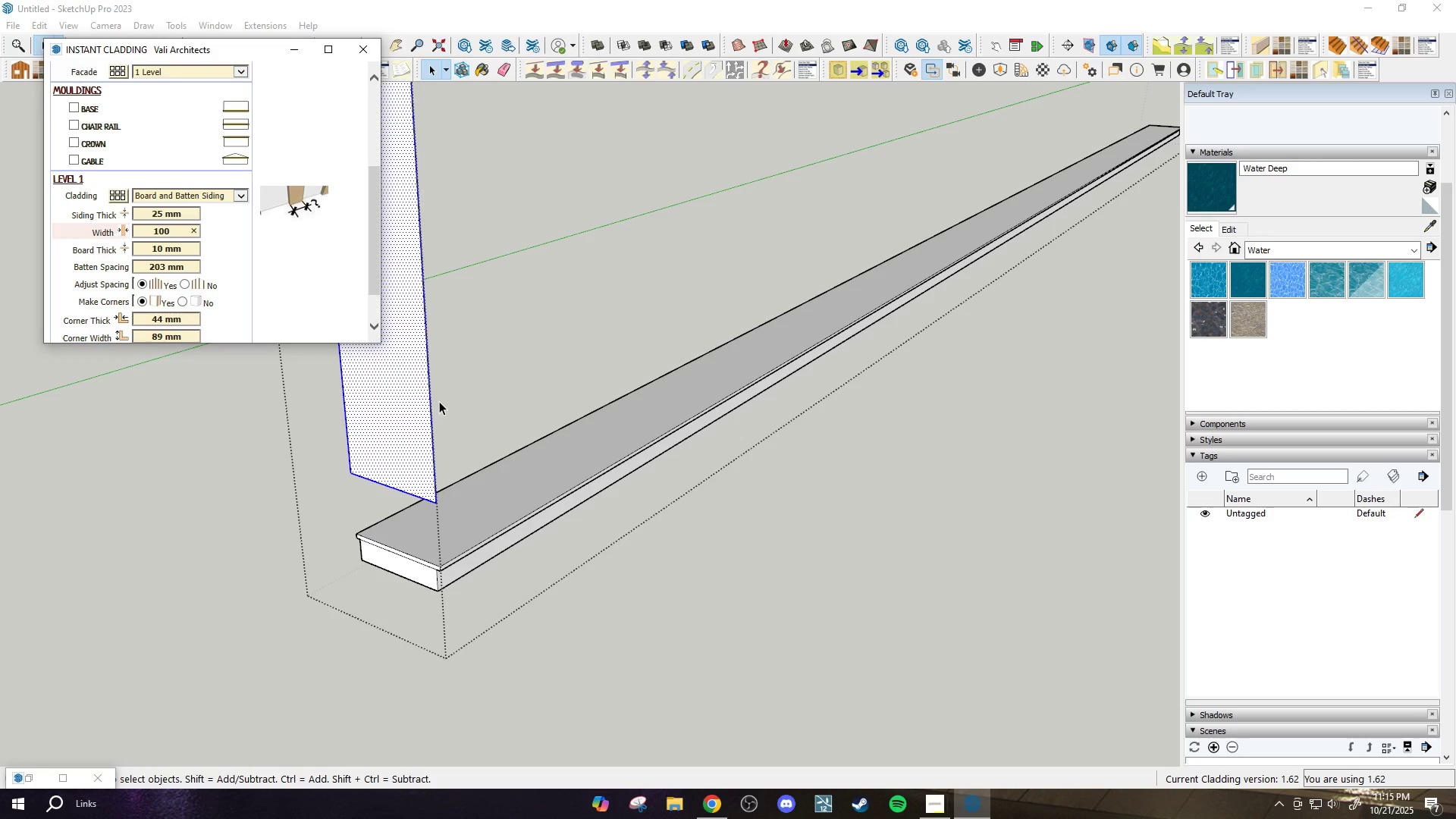 
scroll: coordinate [463, 486], scroll_direction: down, amount: 10.0
 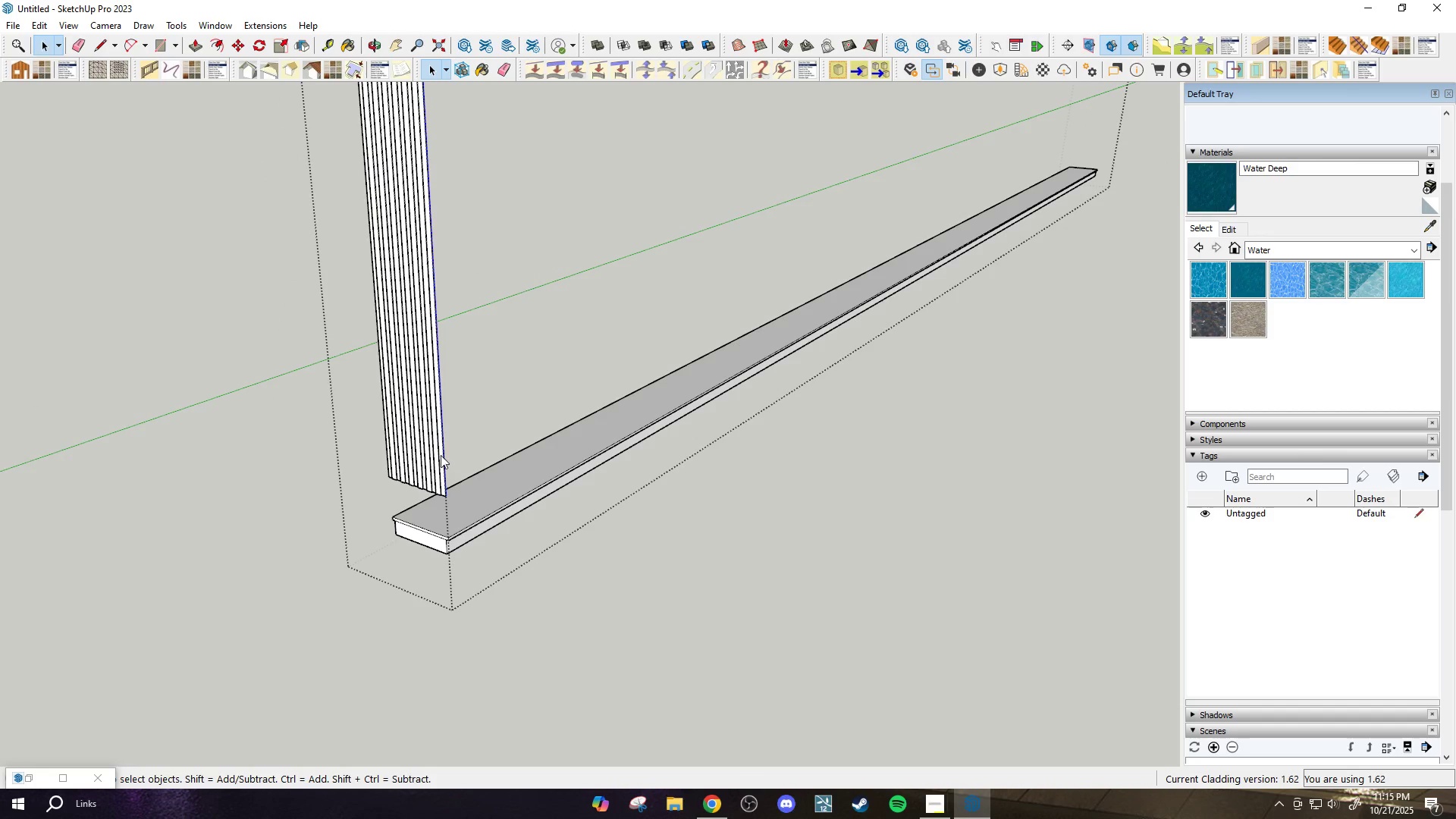 
key(Control+Z)
 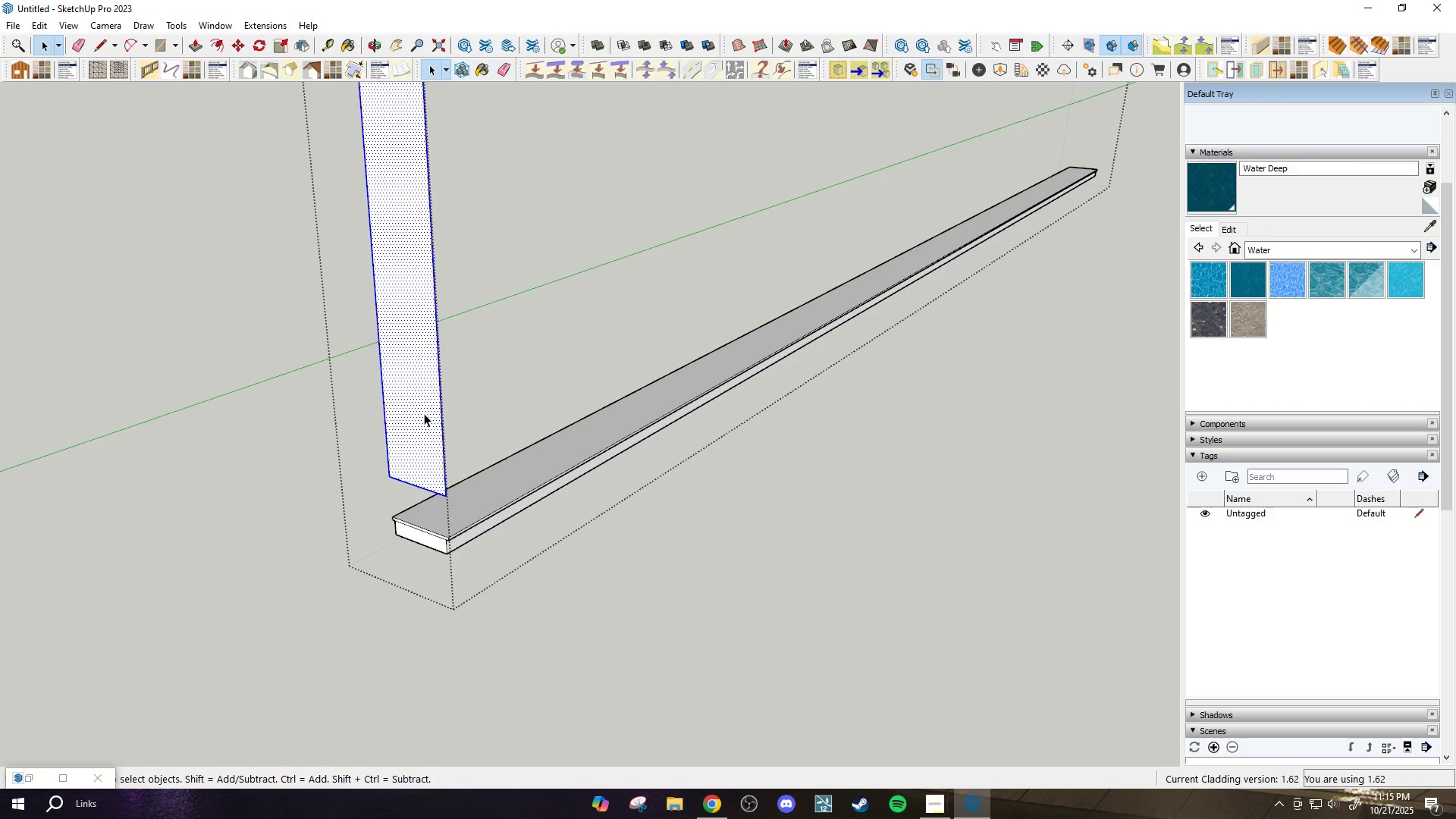 
scroll: coordinate [398, 481], scroll_direction: up, amount: 4.0
 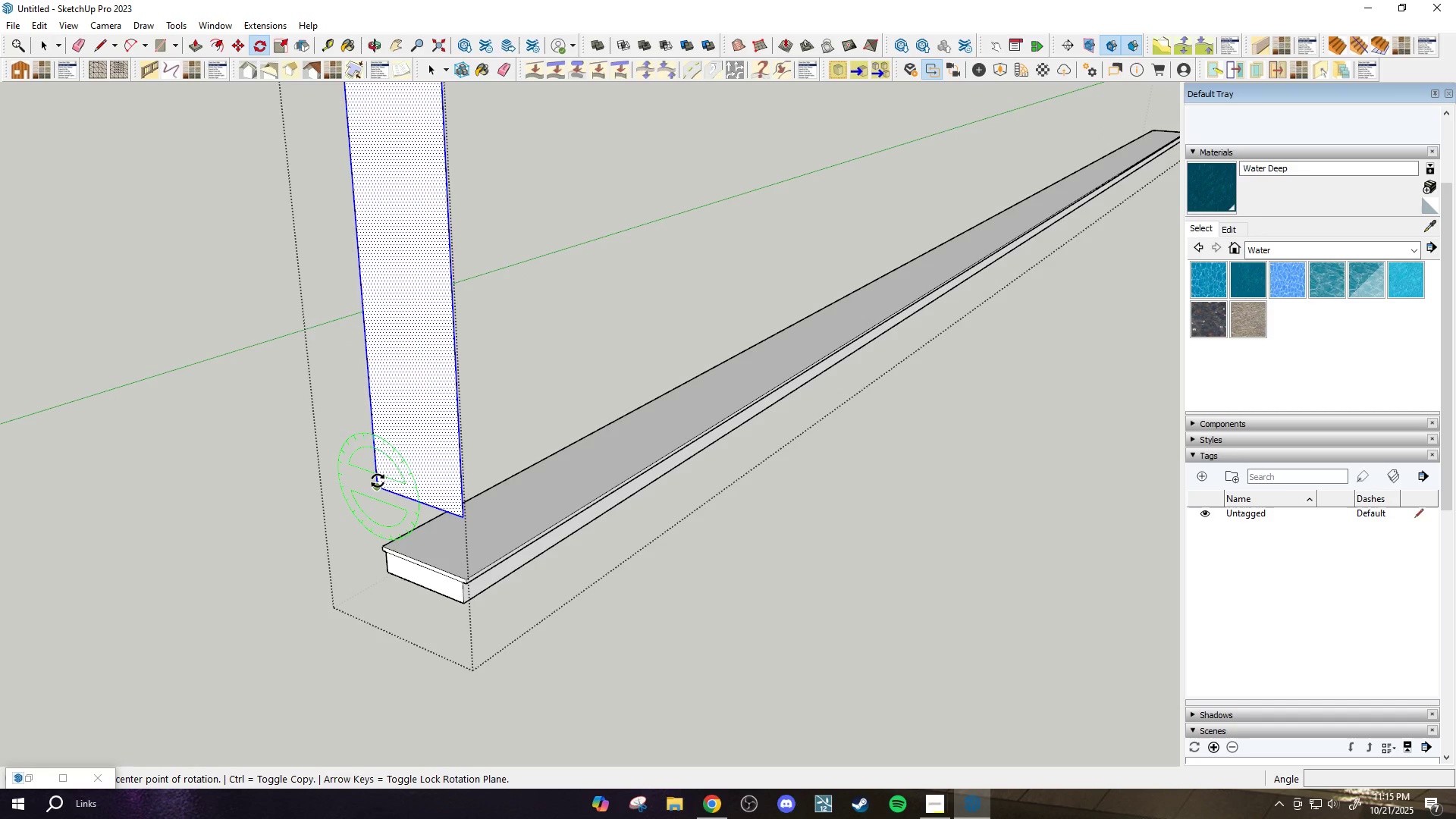 
key(Q)
 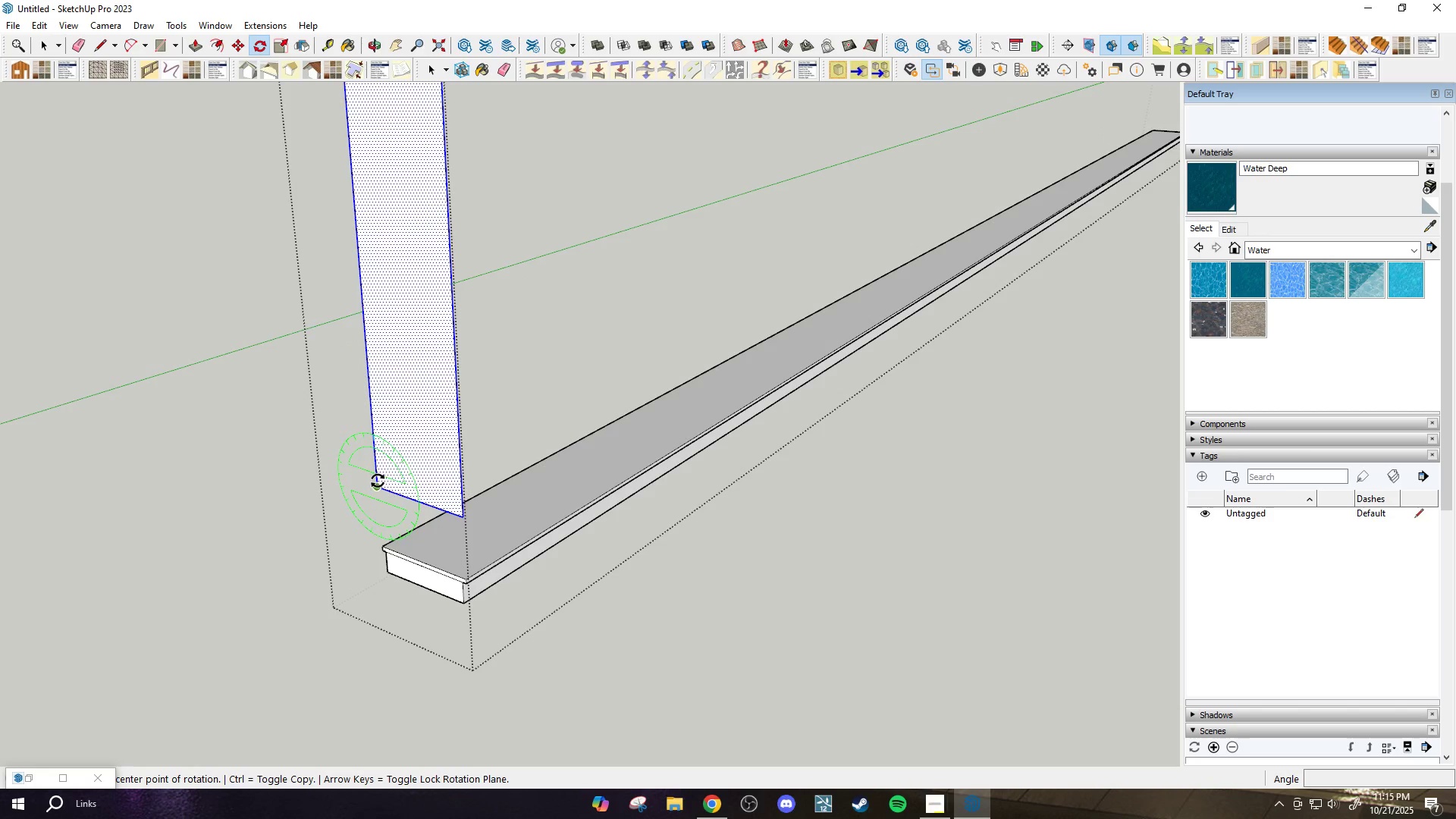 
left_click([378, 481])
 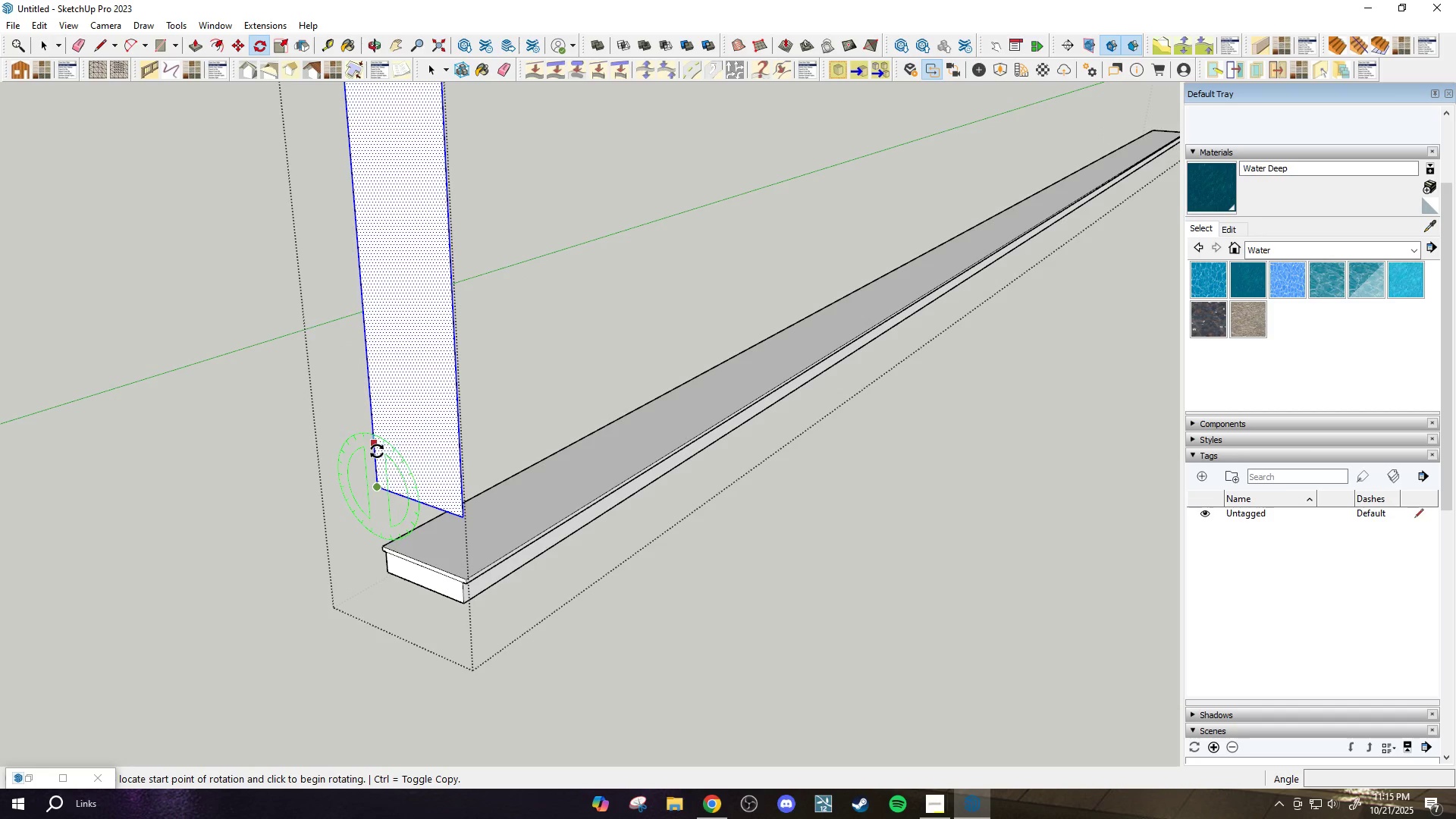 
left_click([377, 450])
 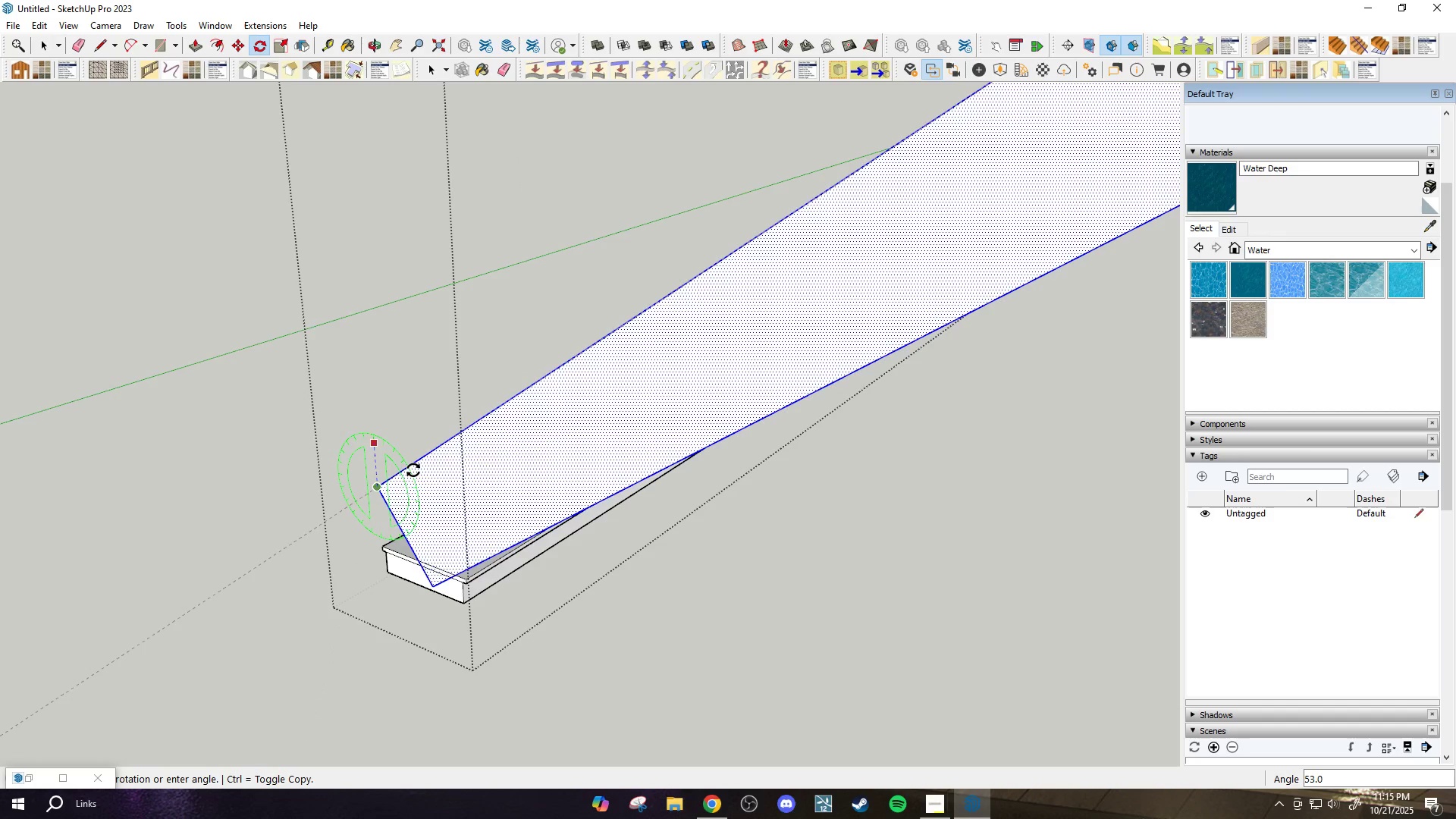 
key(Escape)
 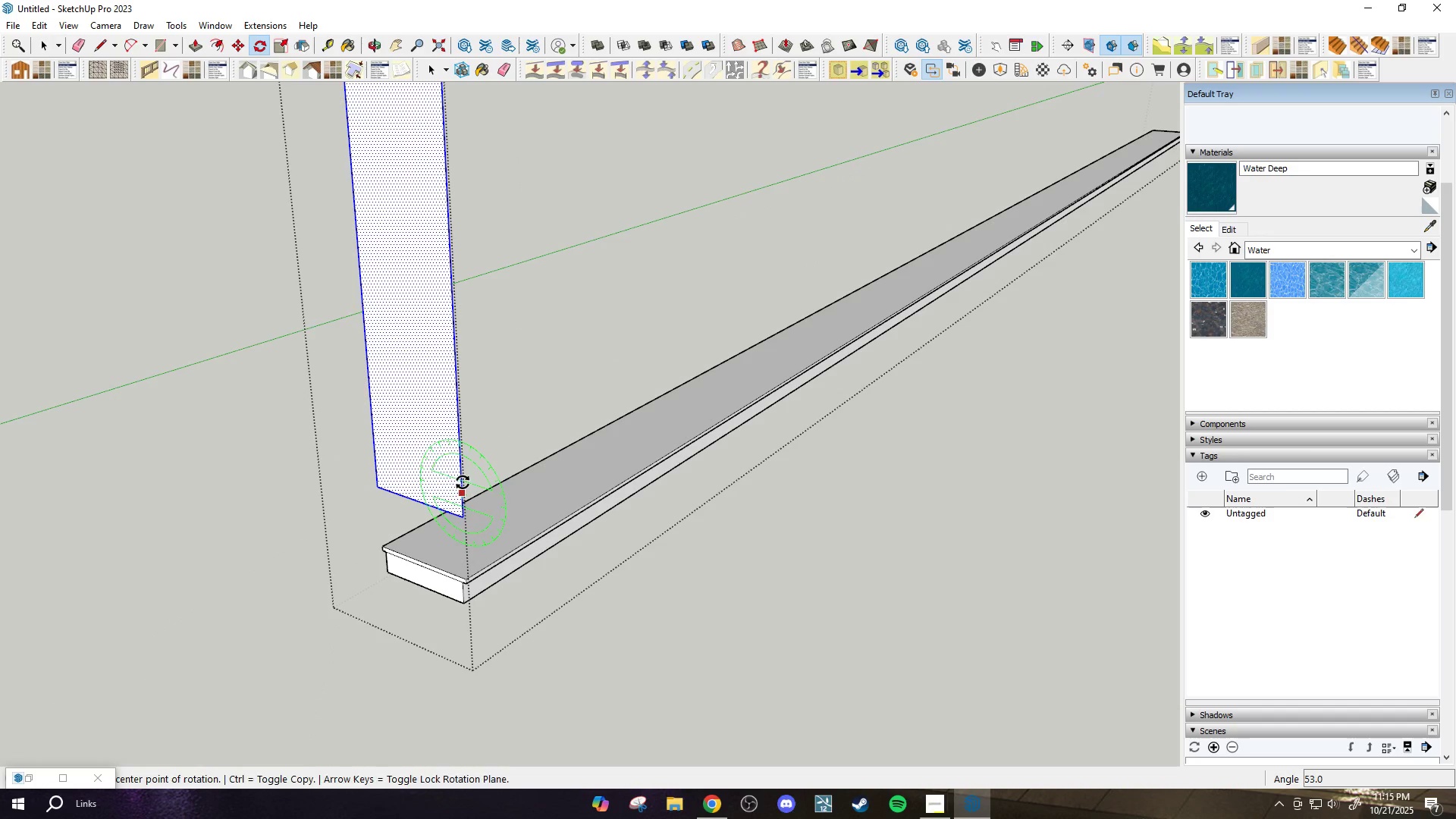 
left_click([462, 453])
 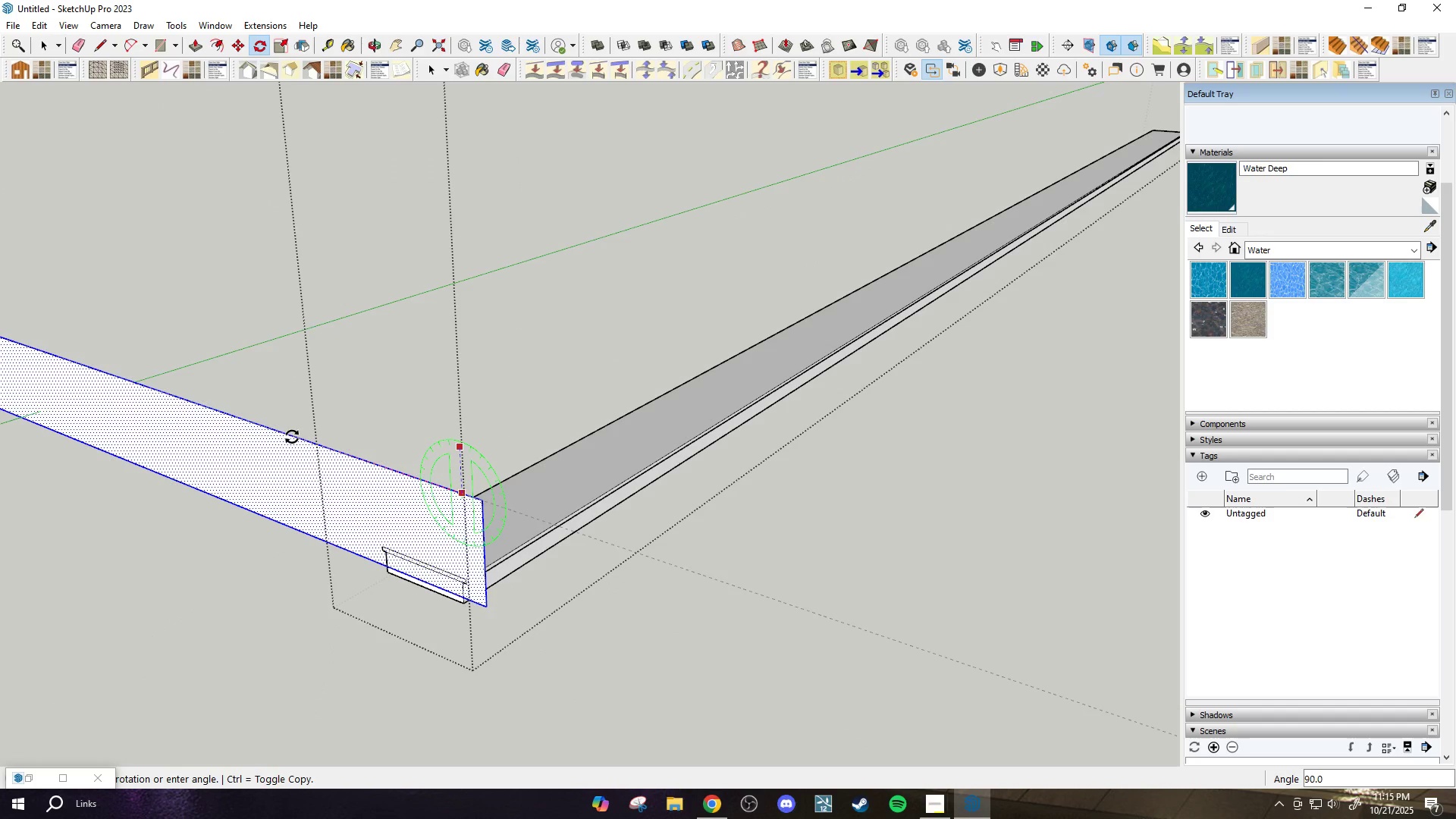 
left_click([290, 440])
 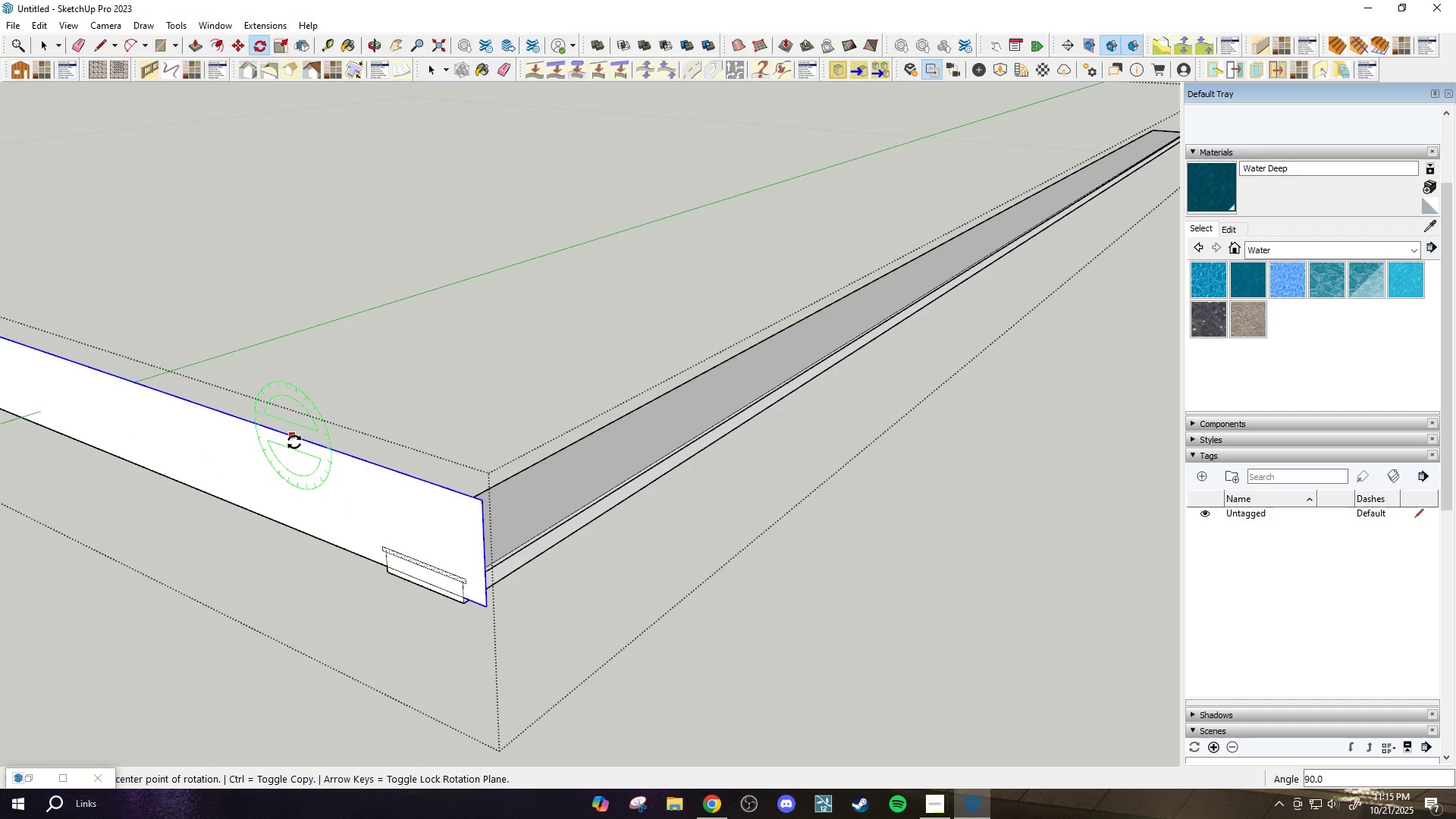 
scroll: coordinate [300, 447], scroll_direction: down, amount: 2.0
 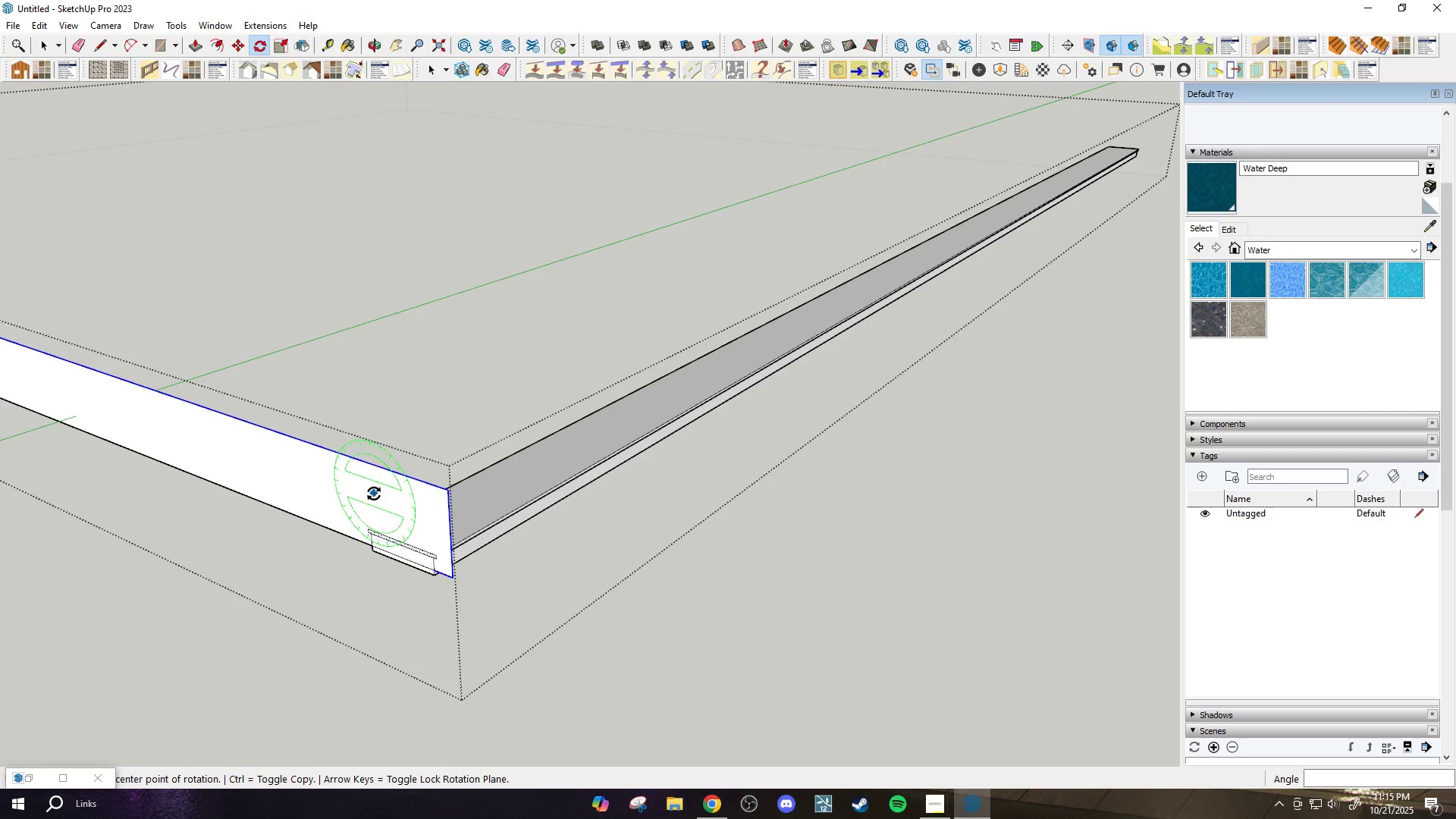 
key(Space)
 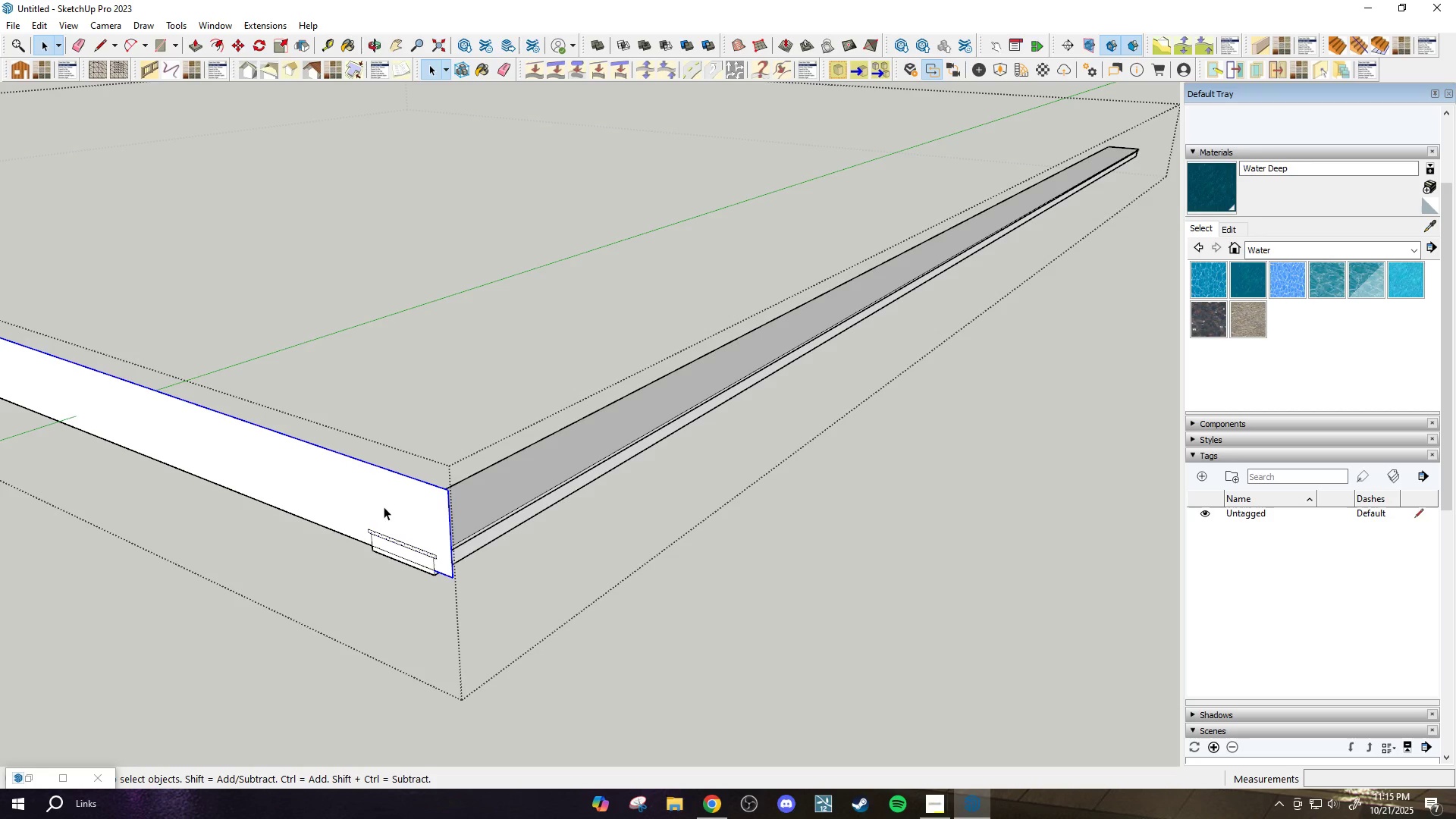 
scroll: coordinate [436, 519], scroll_direction: up, amount: 2.0
 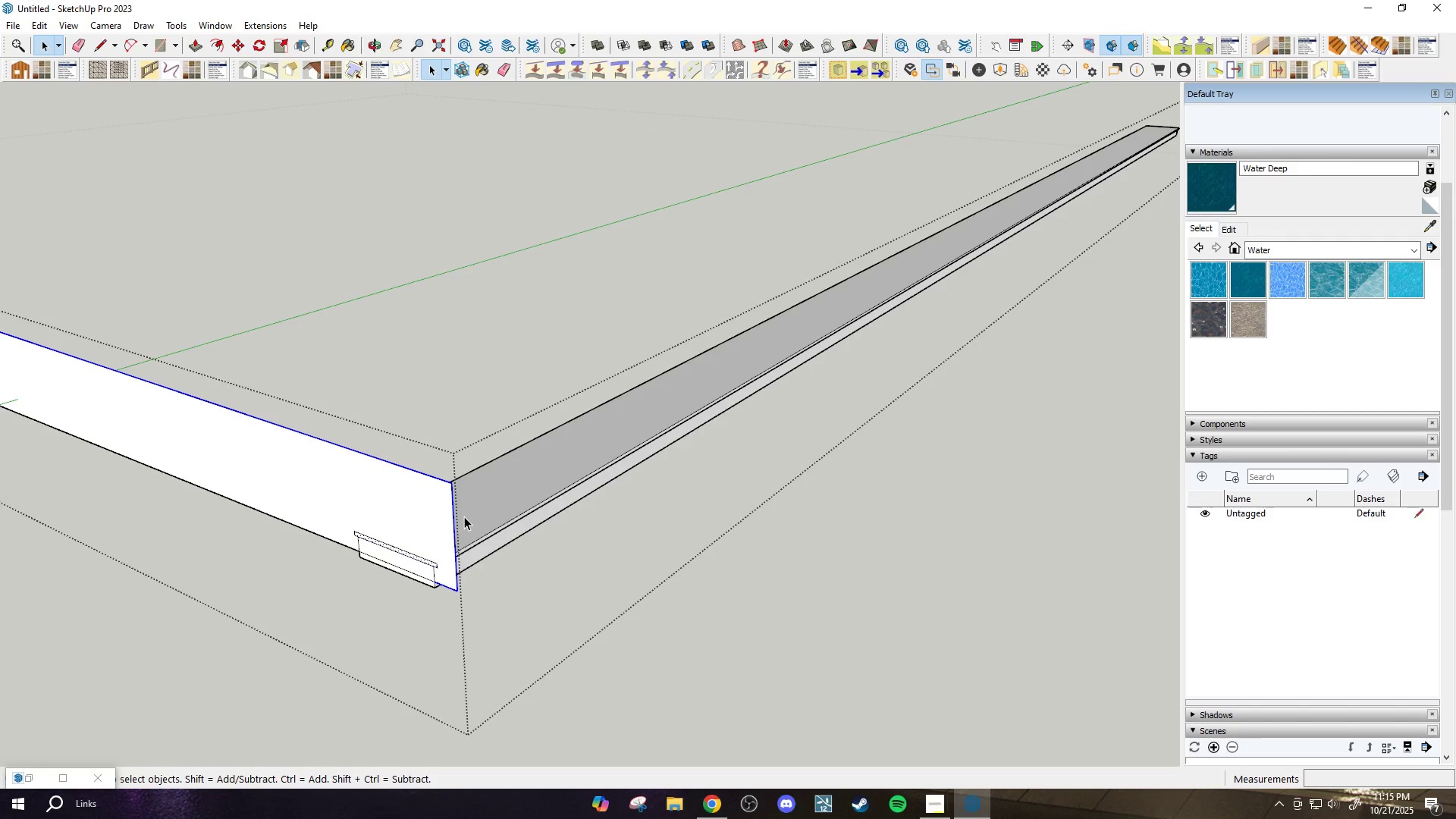 
left_click([464, 516])
 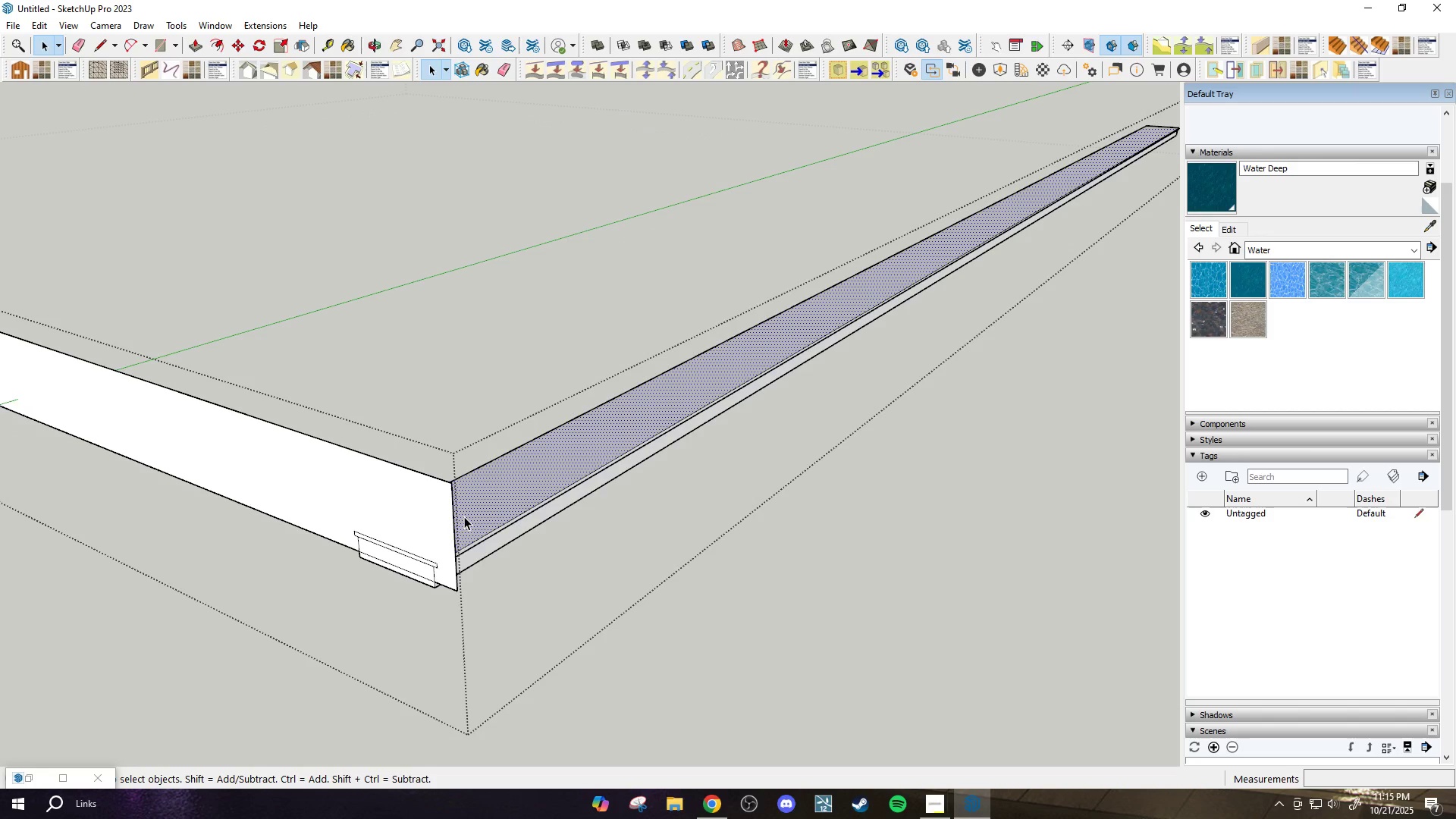 
key(Control+Z)
 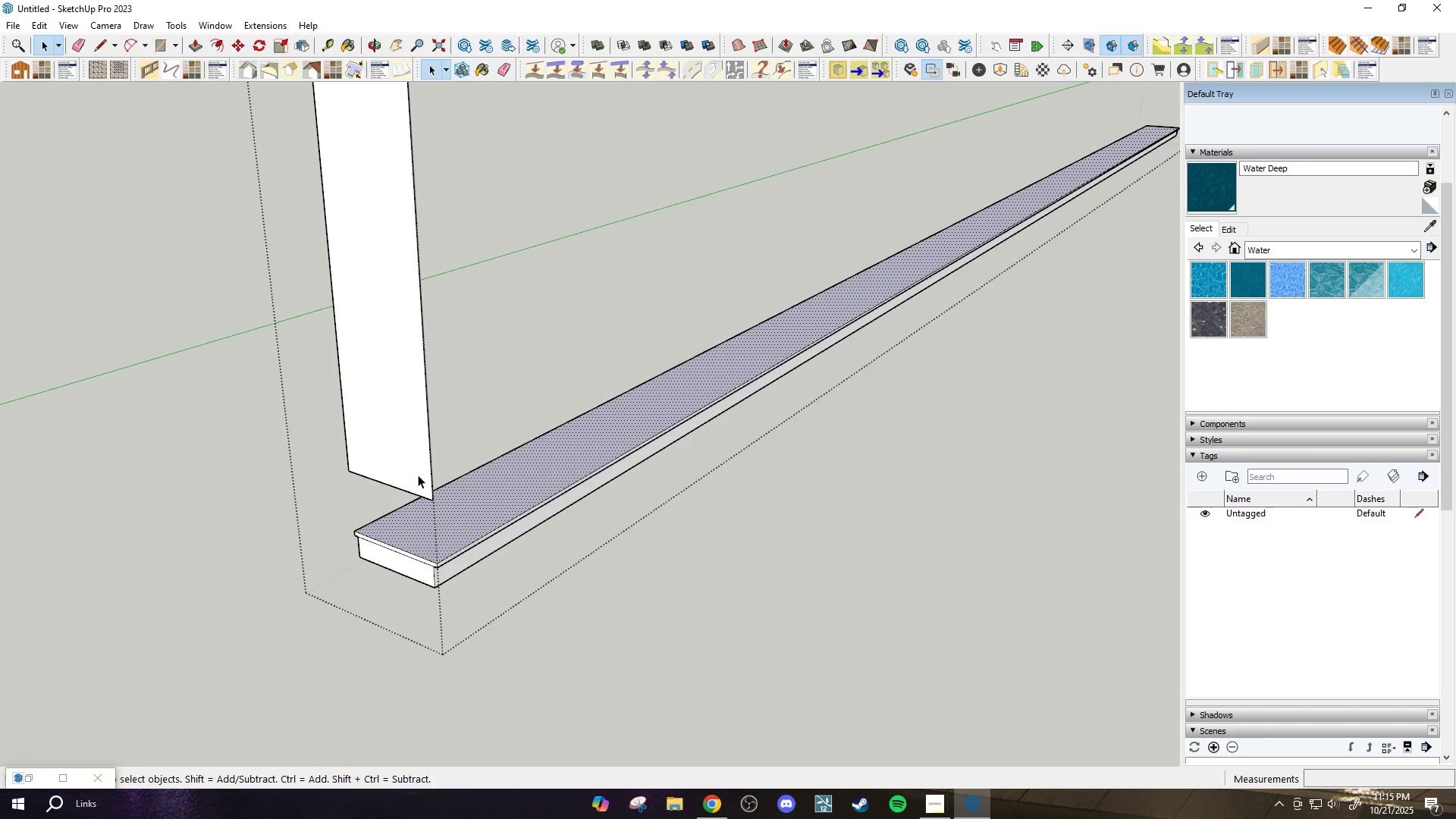 
key(M)
 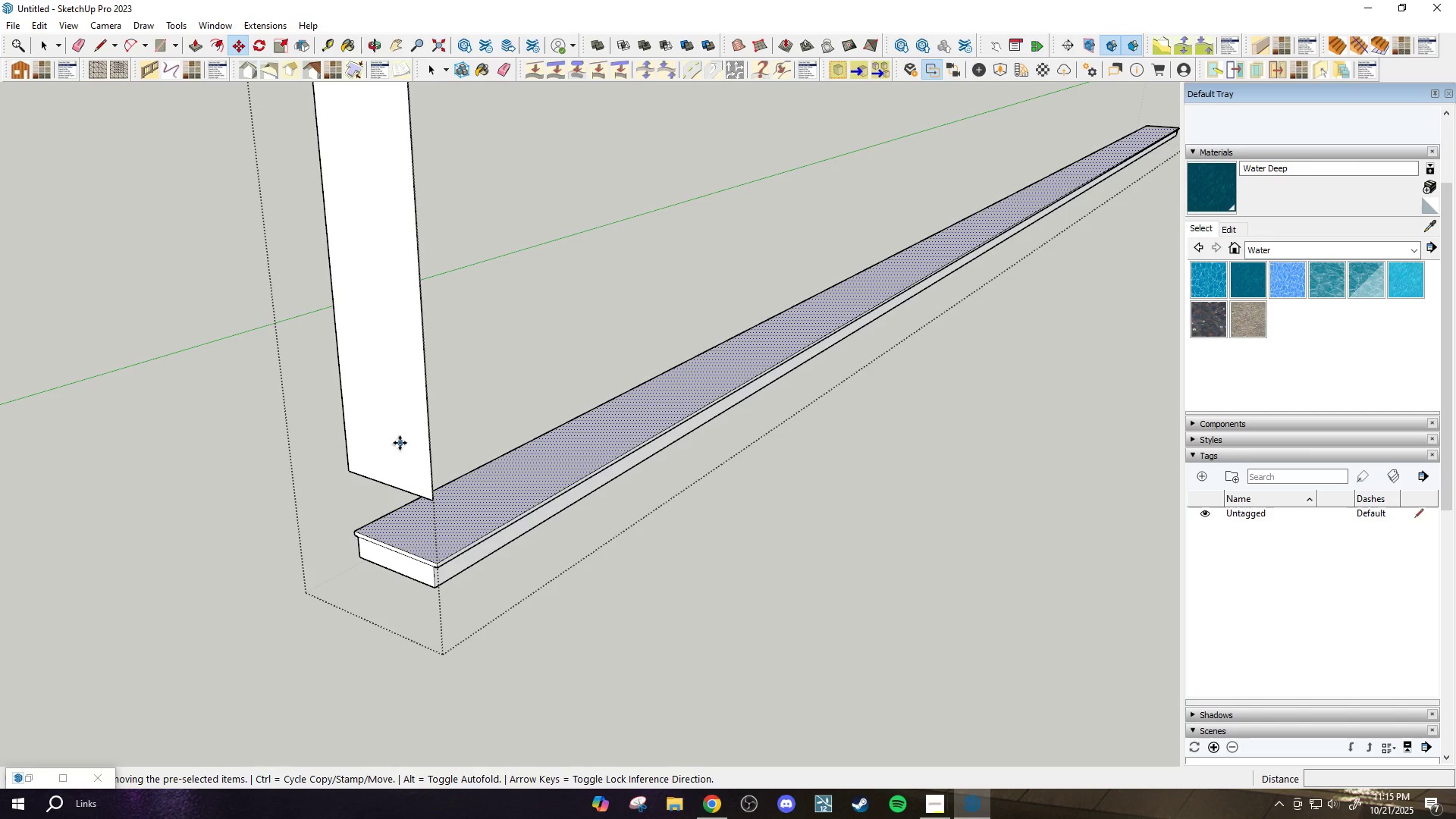 
key(Space)
 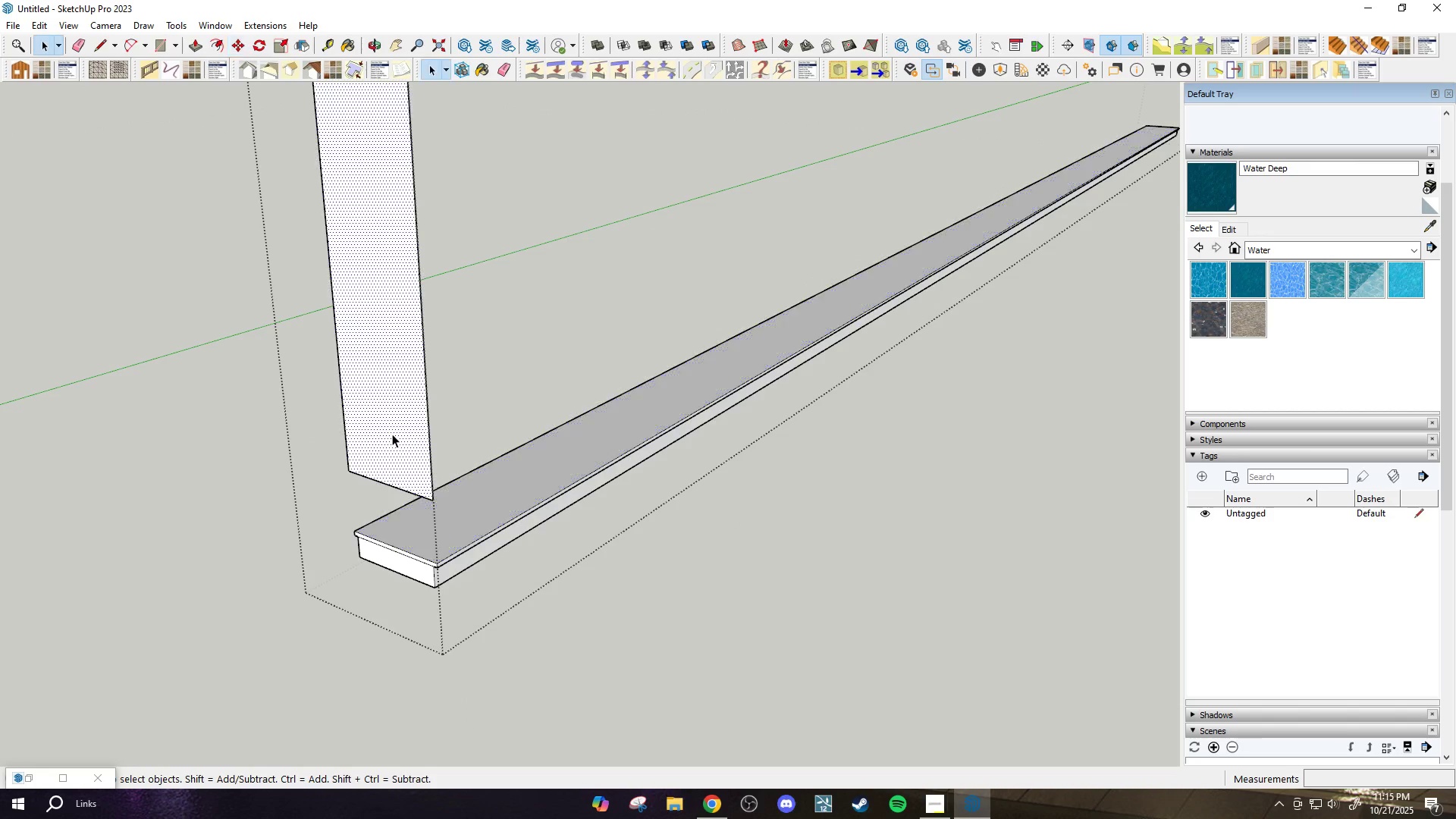 
double_click([392, 434])
 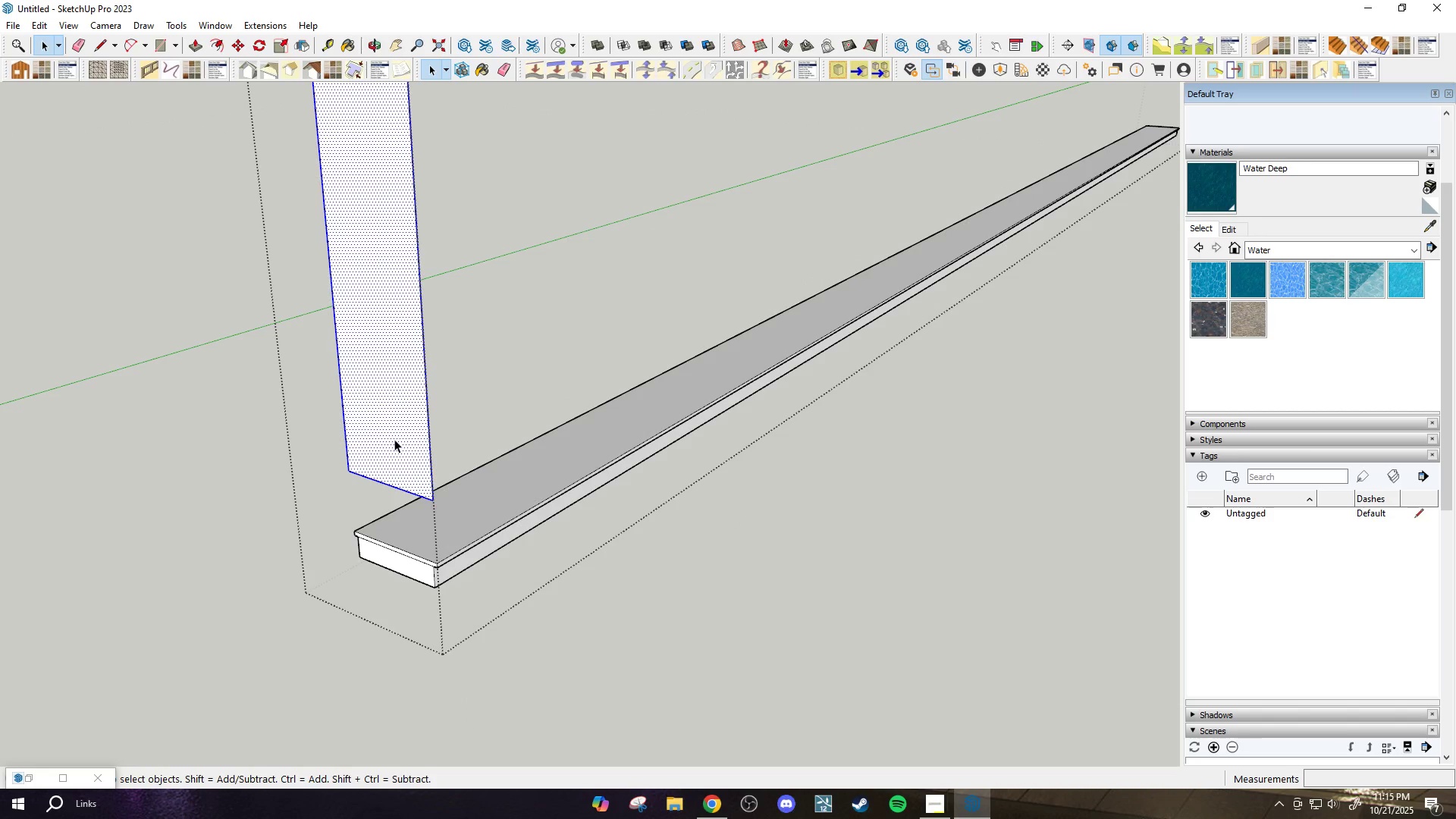 
key(M)
 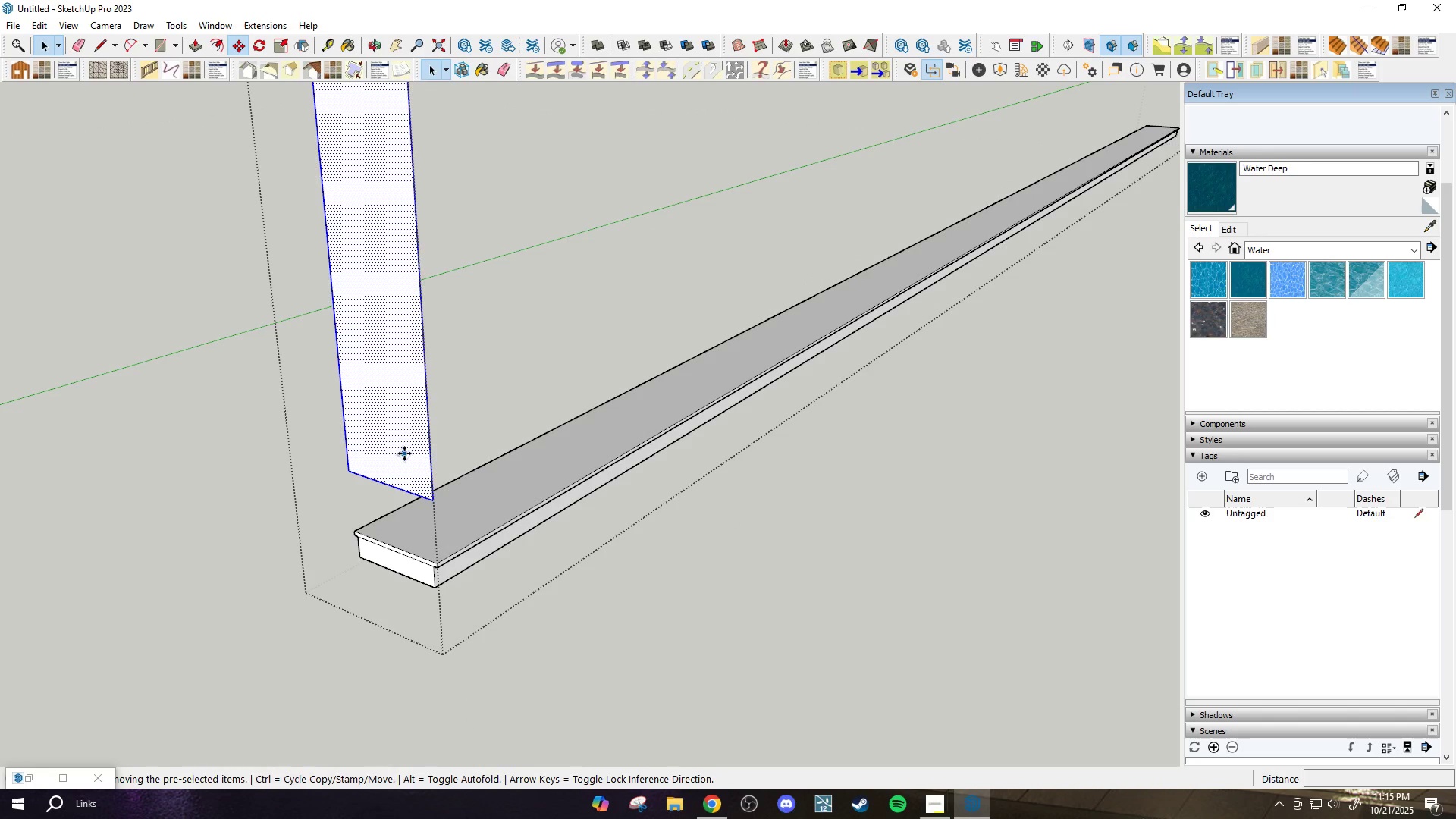 
left_click([404, 453])
 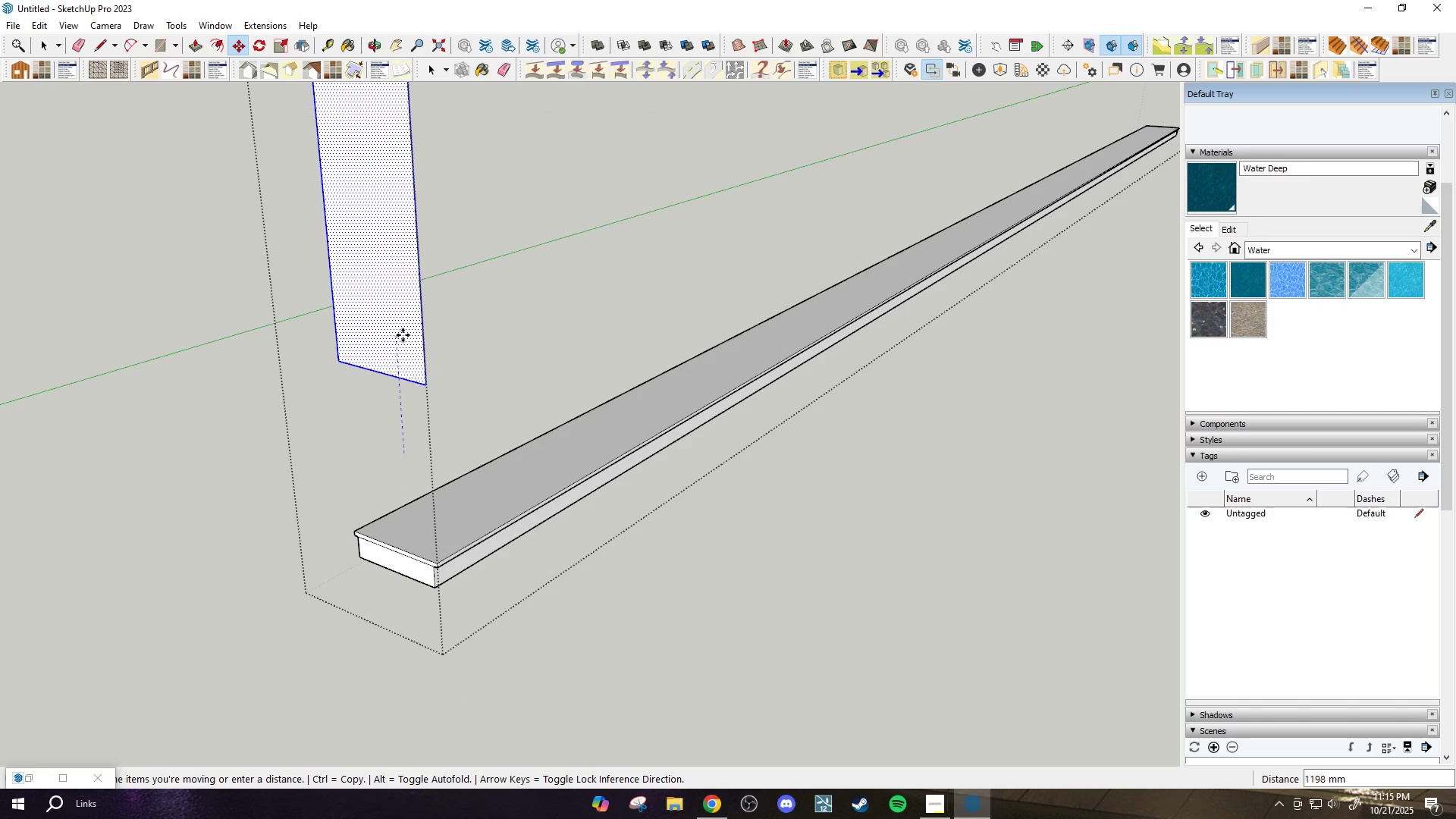 
left_click([403, 330])
 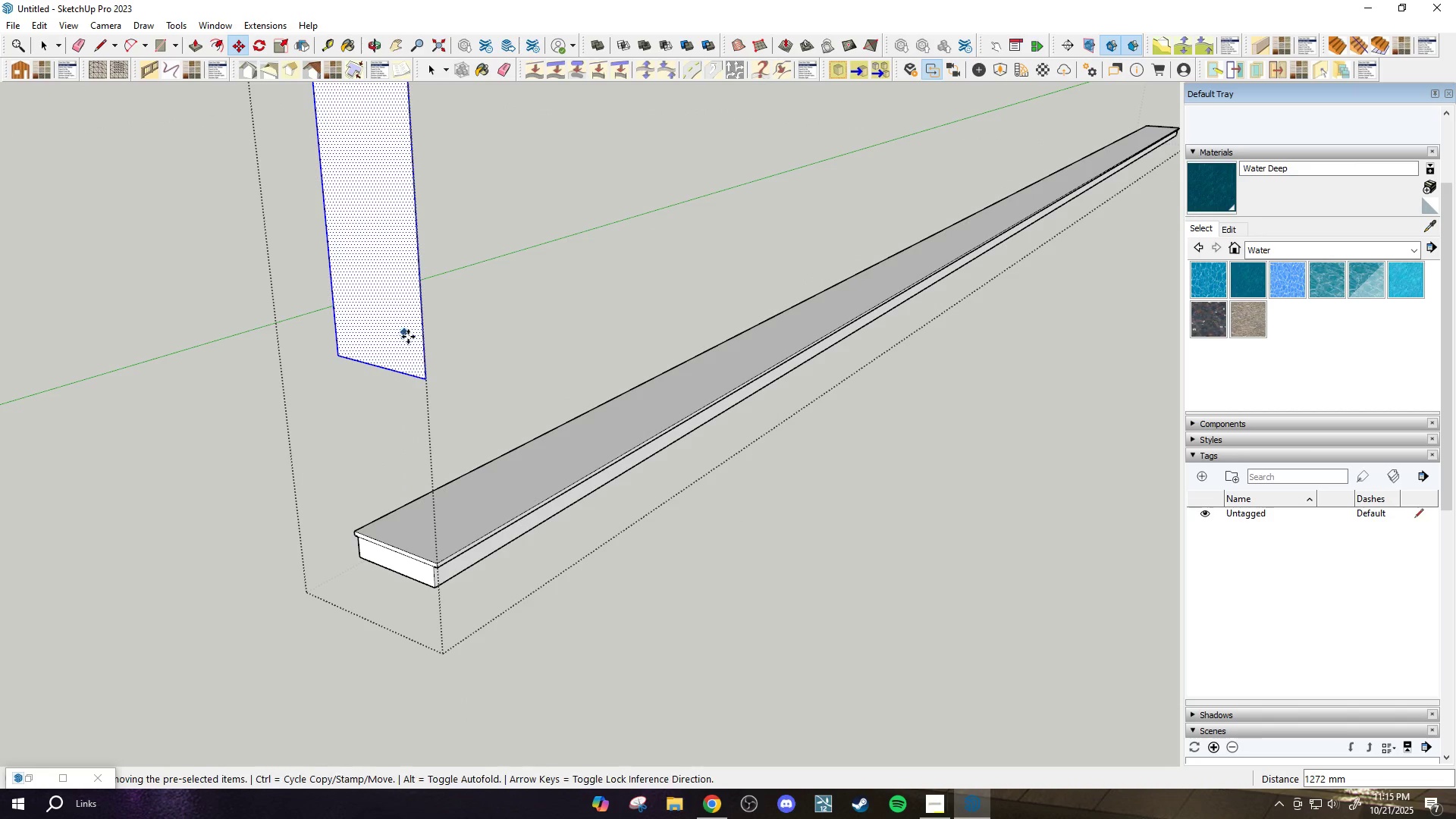 
key(Q)
 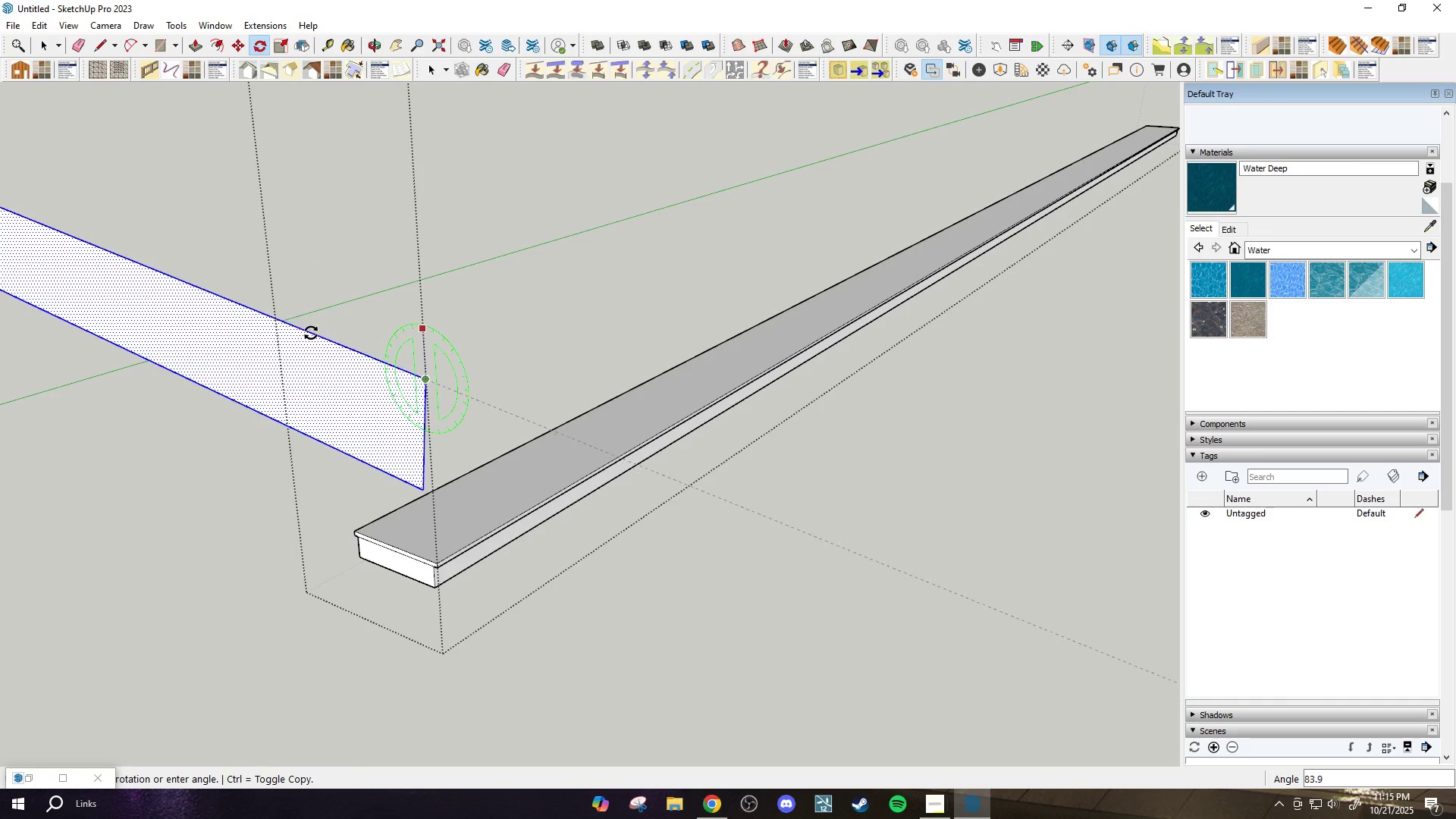 
left_click([301, 339])
 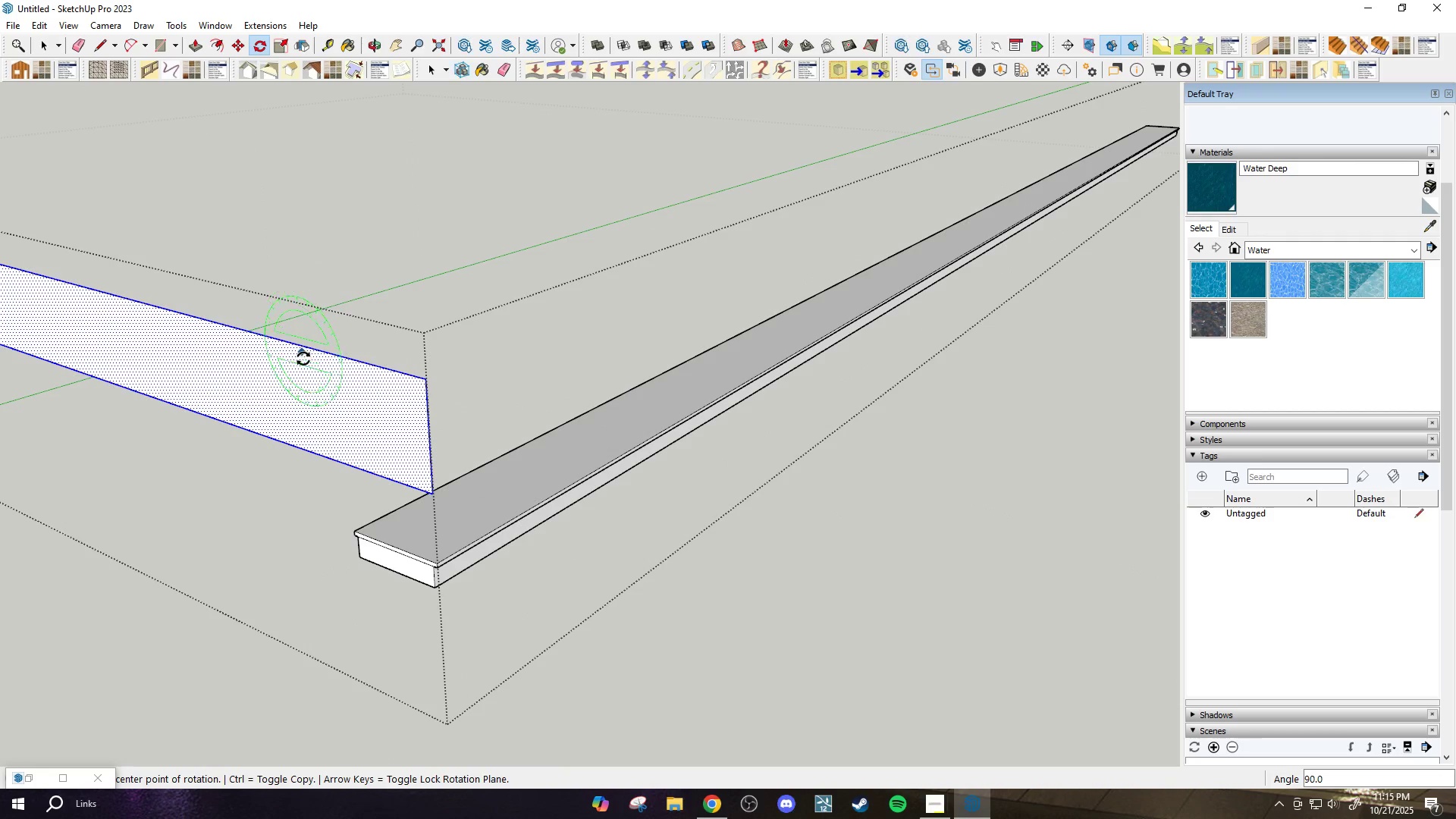 
key(Space)
 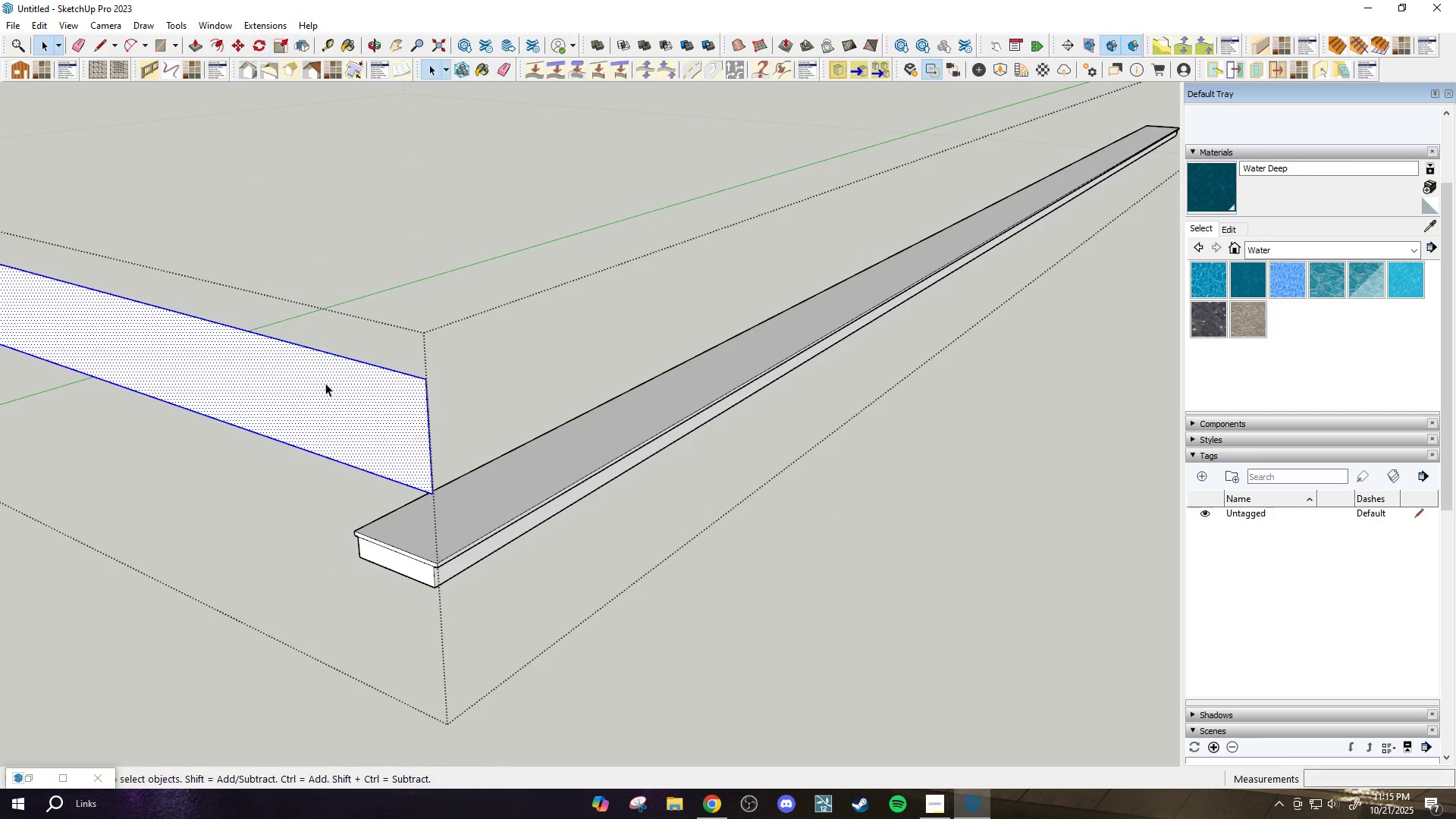 
right_click([326, 383])
 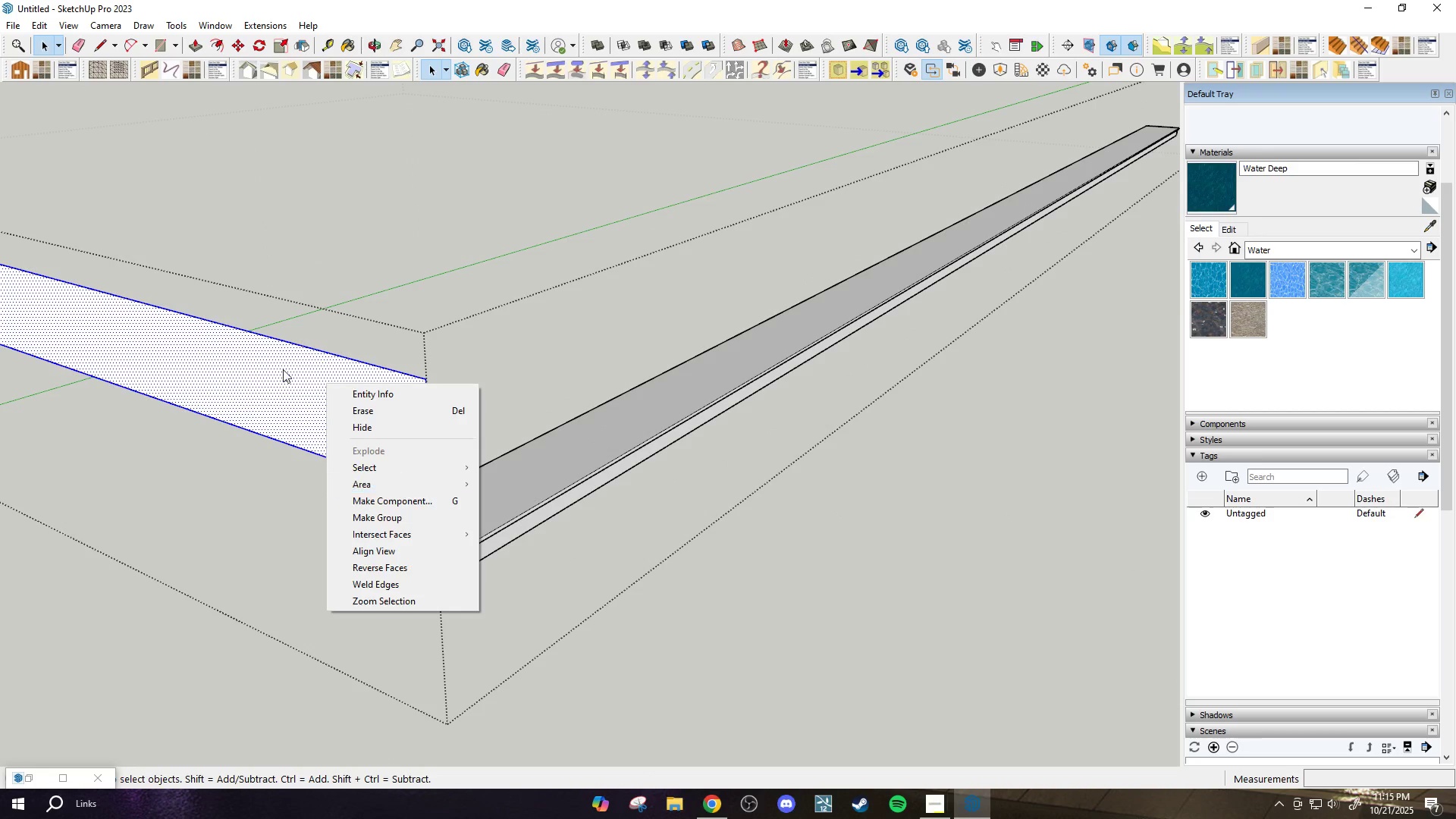 
left_click([225, 394])
 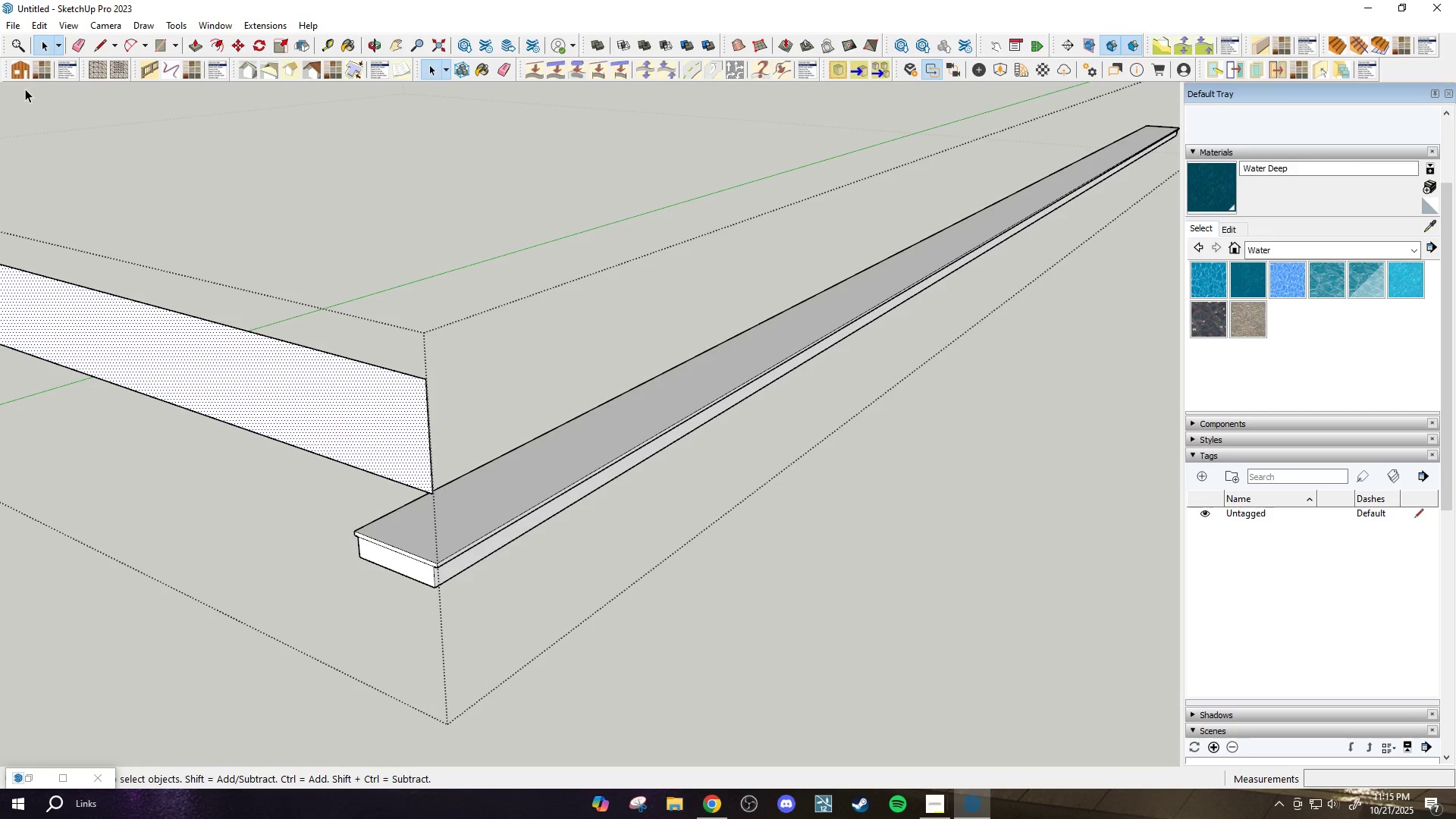 
left_click([23, 78])
 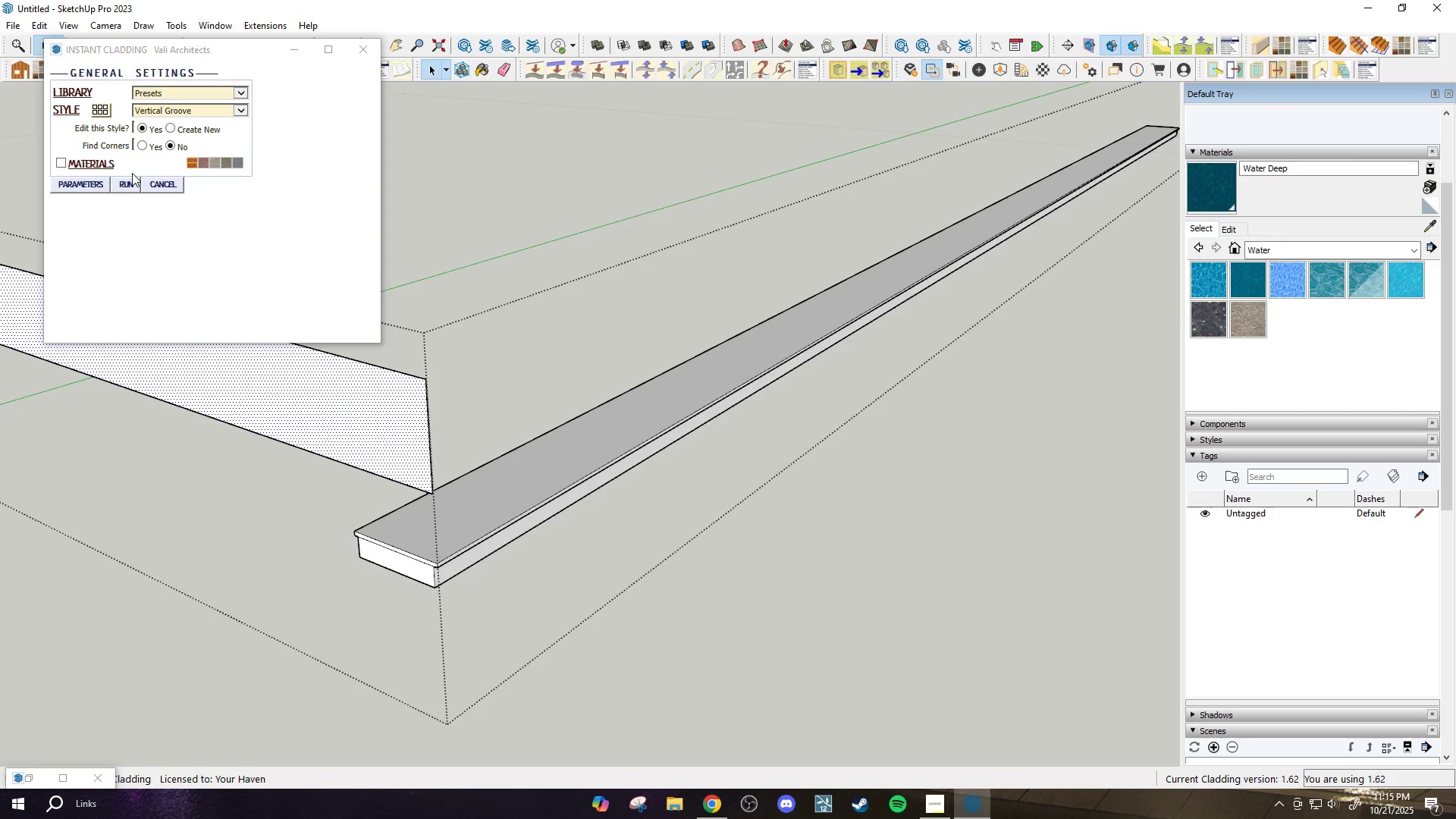 
left_click([82, 177])
 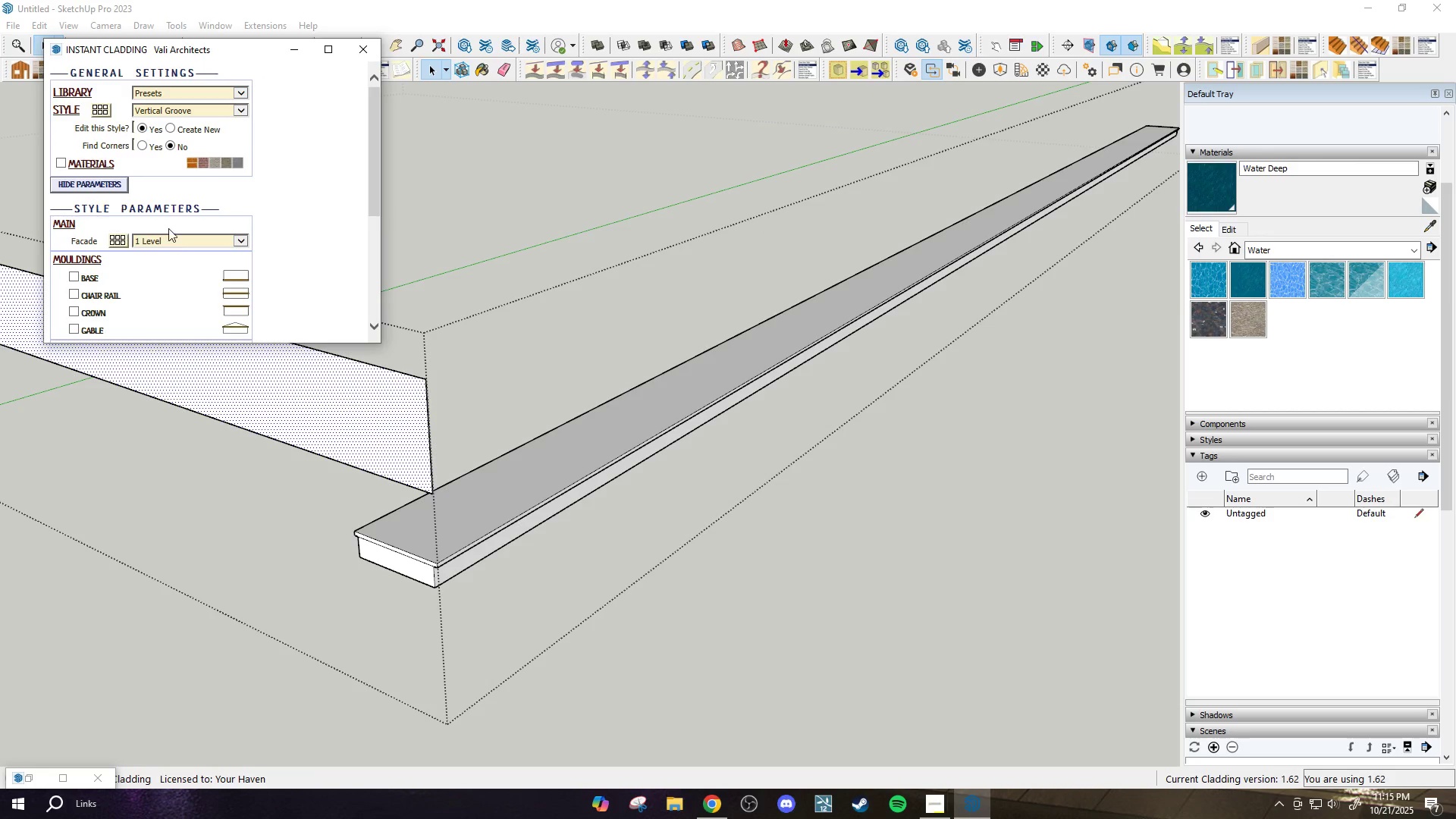 
scroll: coordinate [308, 295], scroll_direction: down, amount: 9.0
 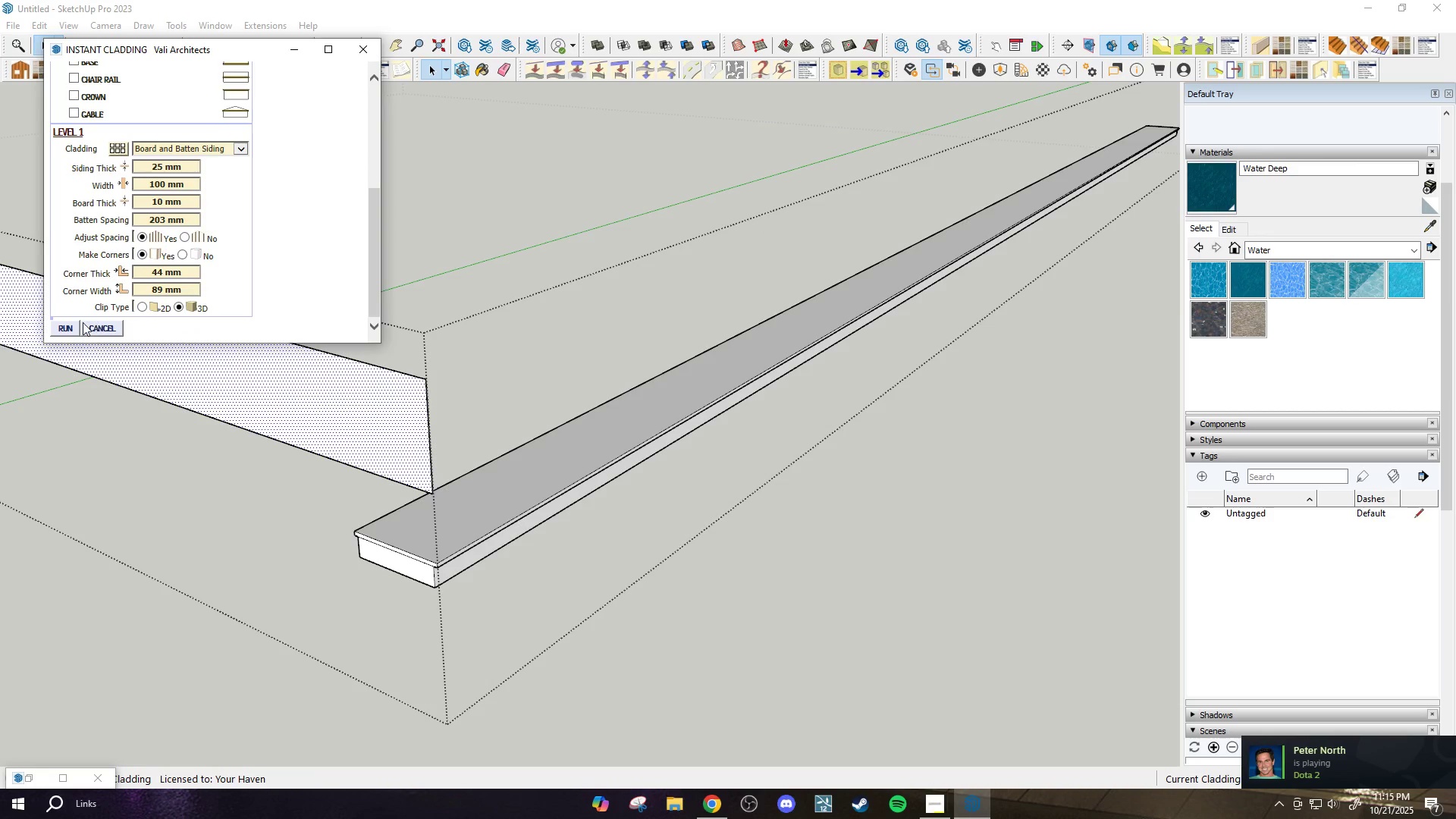 
left_click([77, 322])
 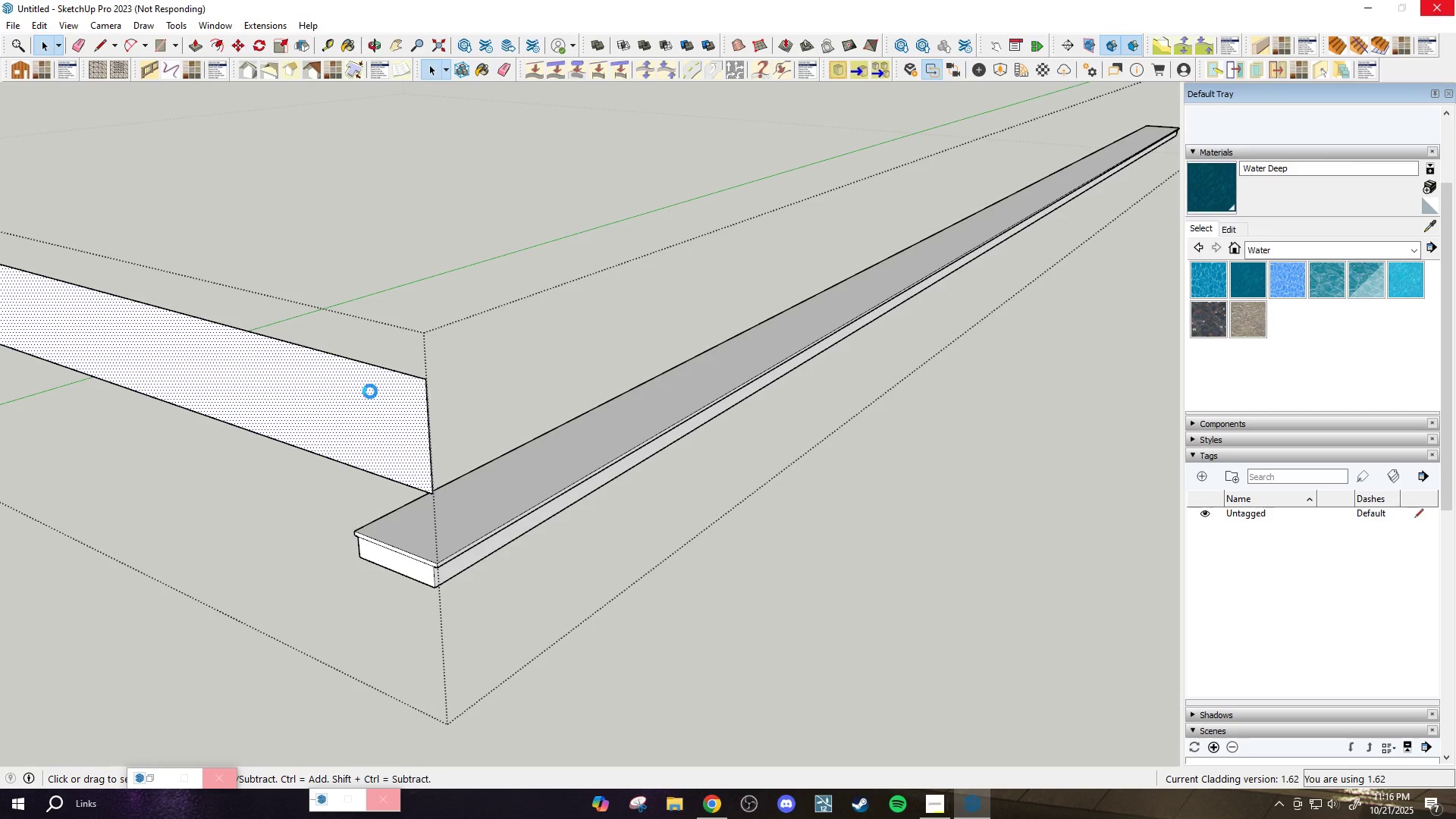 
wait(20.4)
 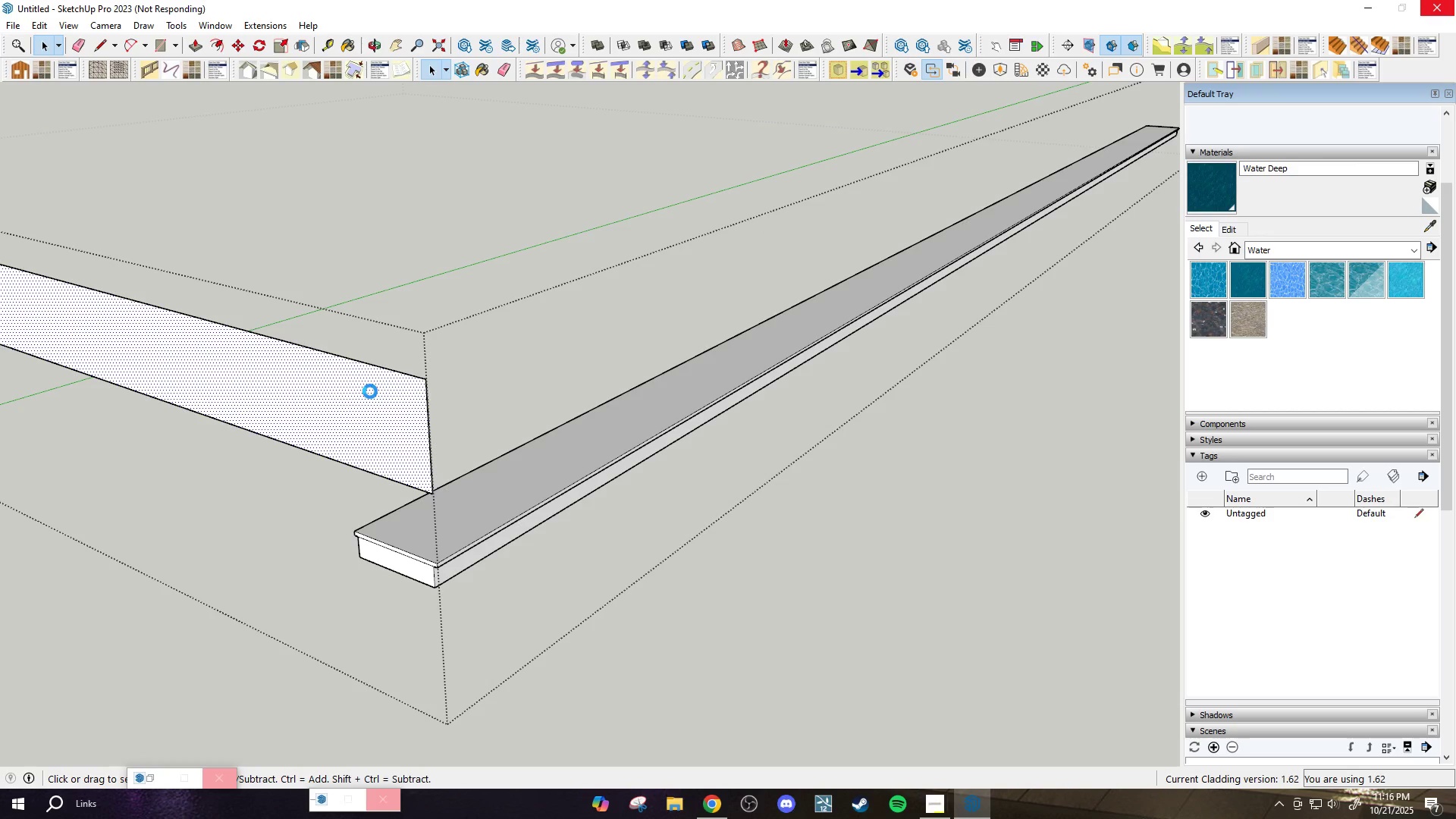 
left_click([935, 818])
 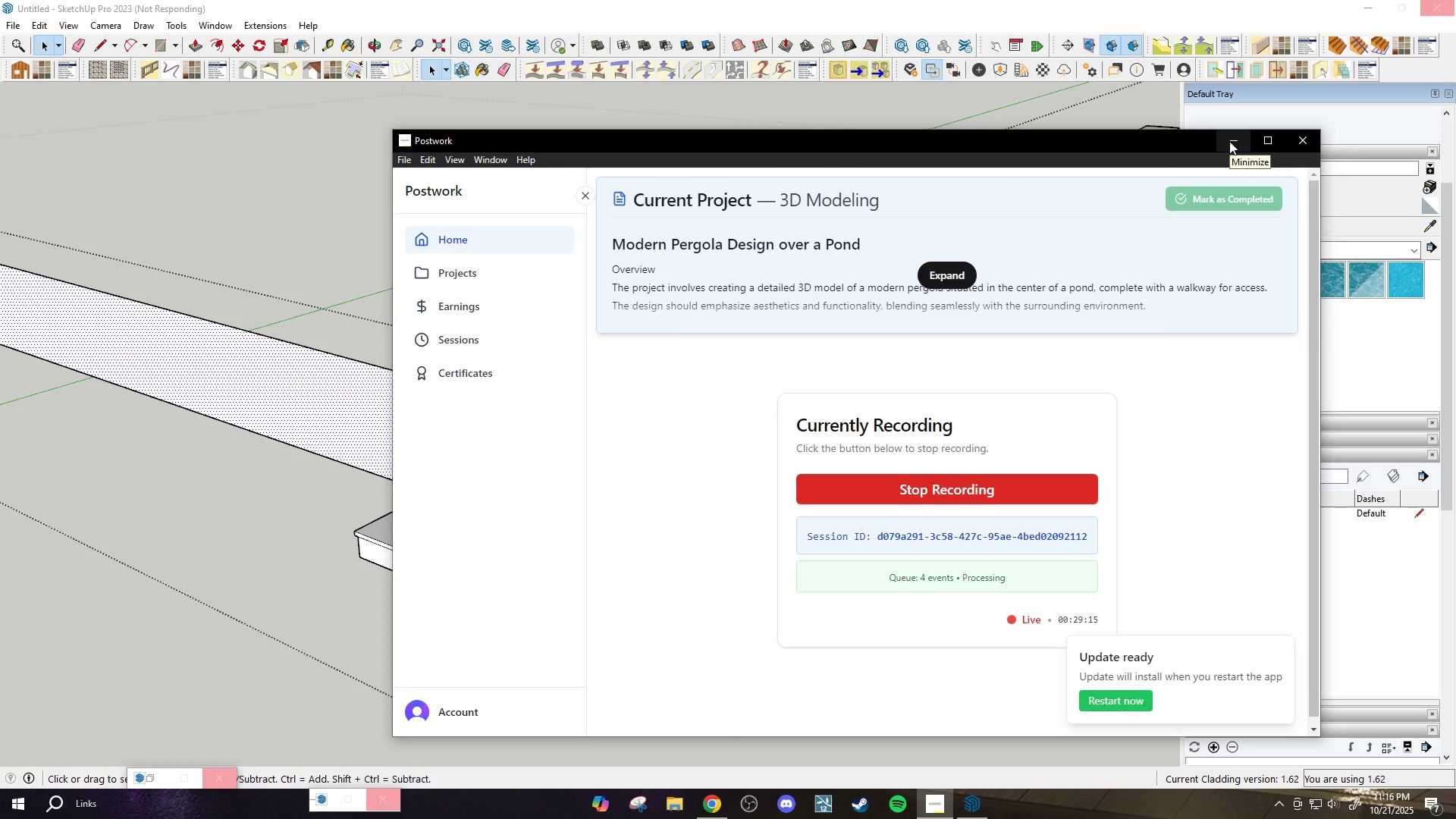 
wait(5.3)
 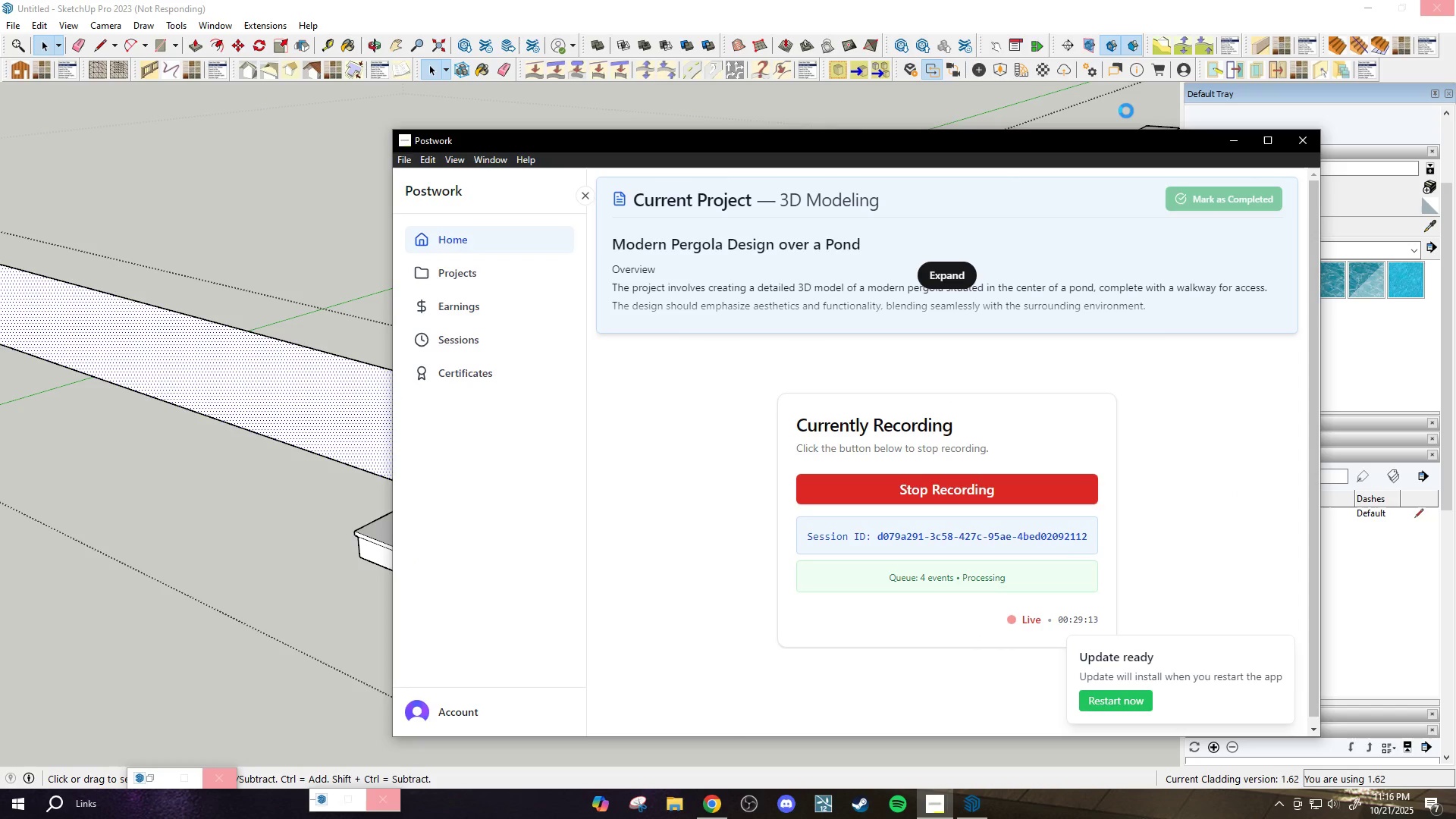 
left_click([1229, 141])
 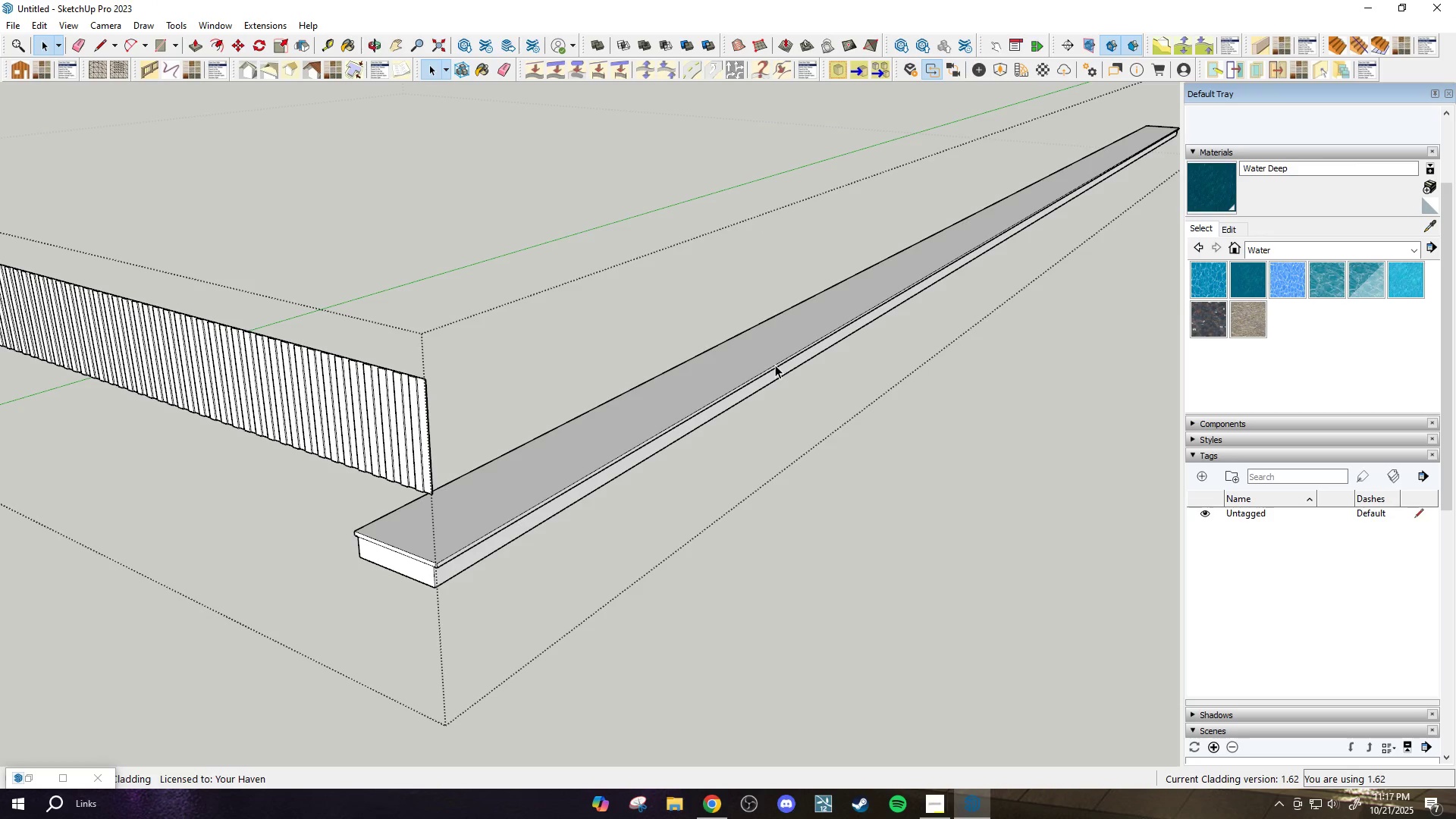 
wait(53.11)
 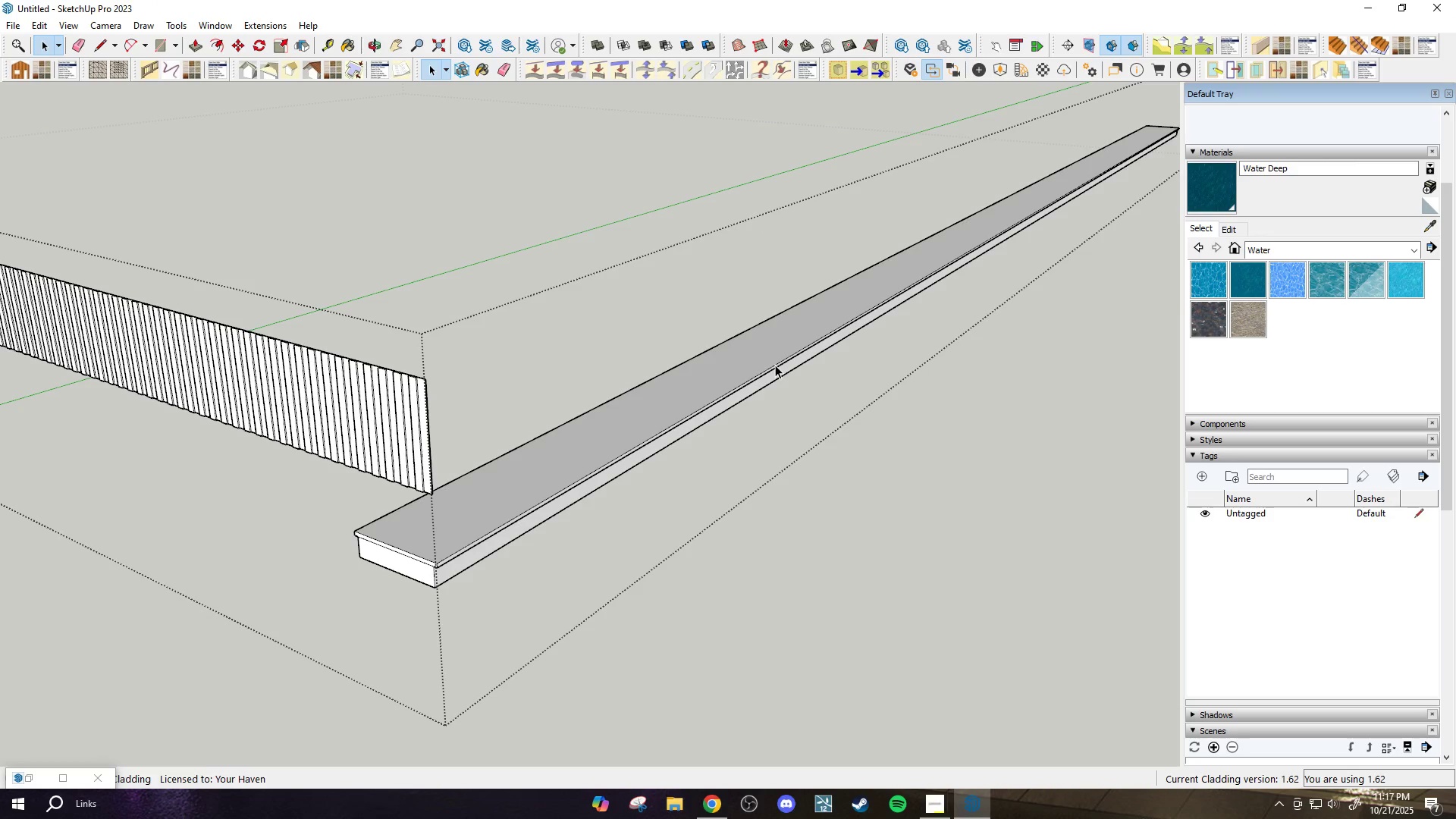 
left_click_drag(start_coordinate=[352, 359], to_coordinate=[355, 363])
 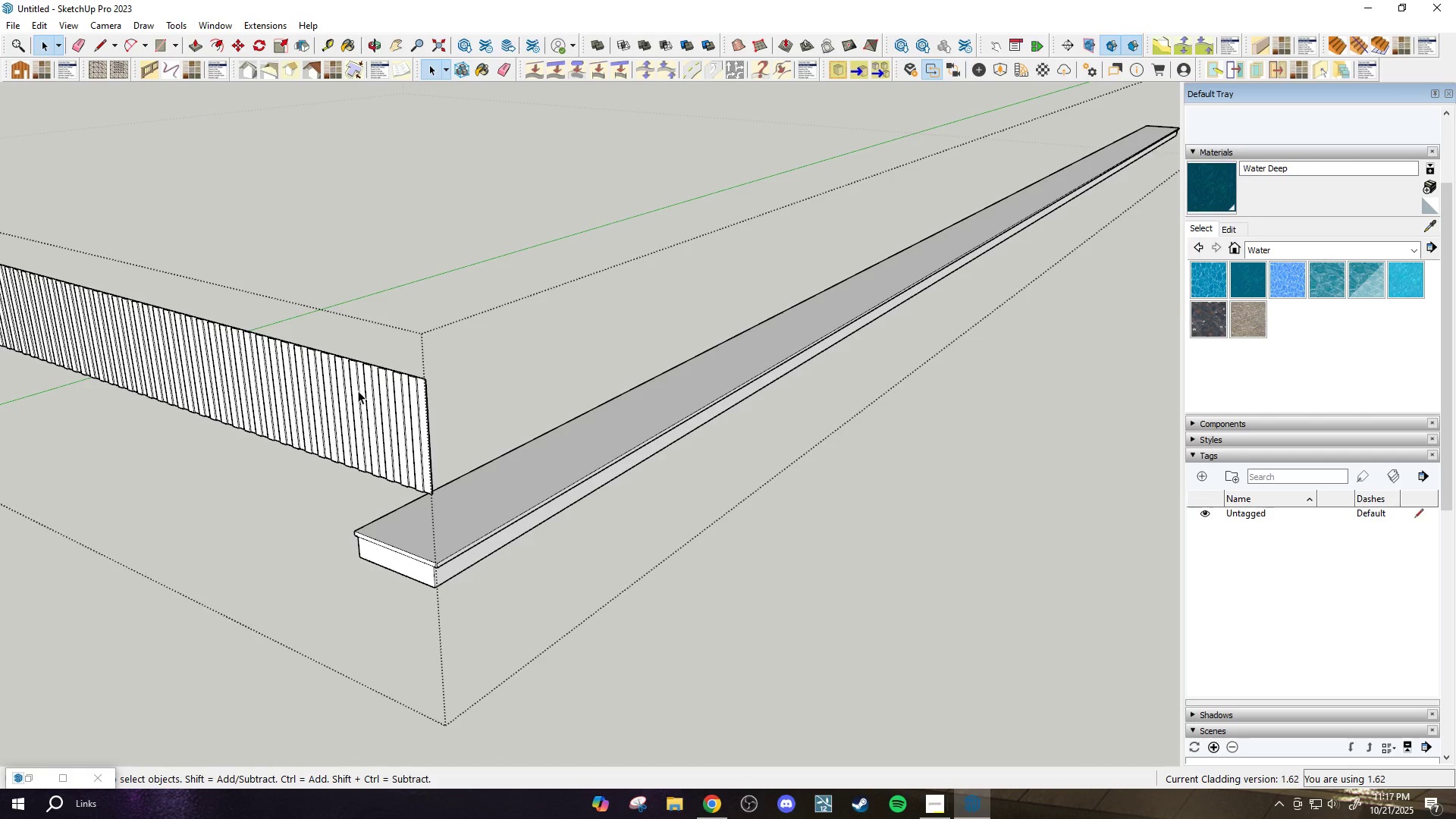 
scroll: coordinate [394, 401], scroll_direction: up, amount: 5.0
 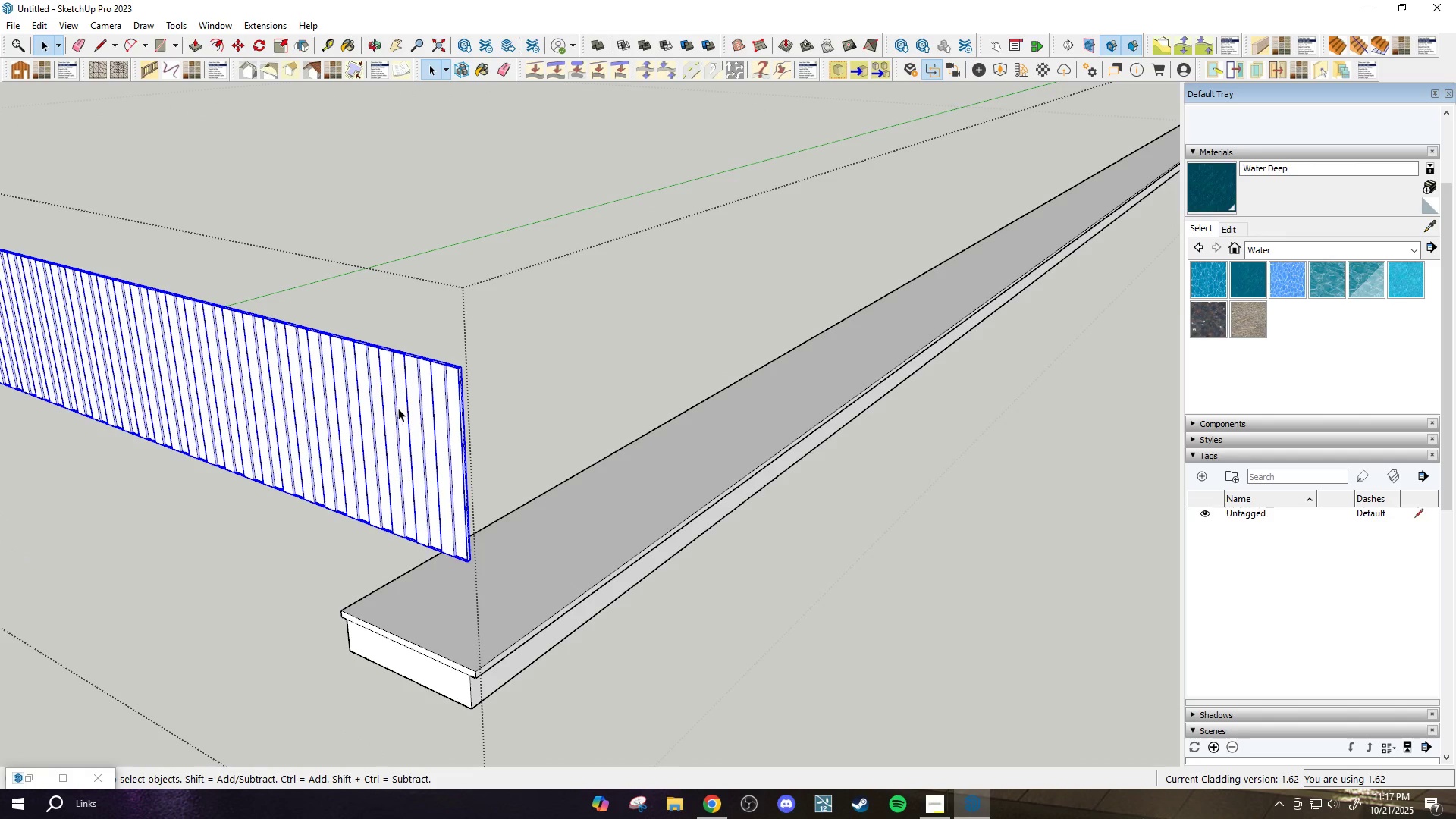 
left_click_drag(start_coordinate=[361, 387], to_coordinate=[366, 384])
 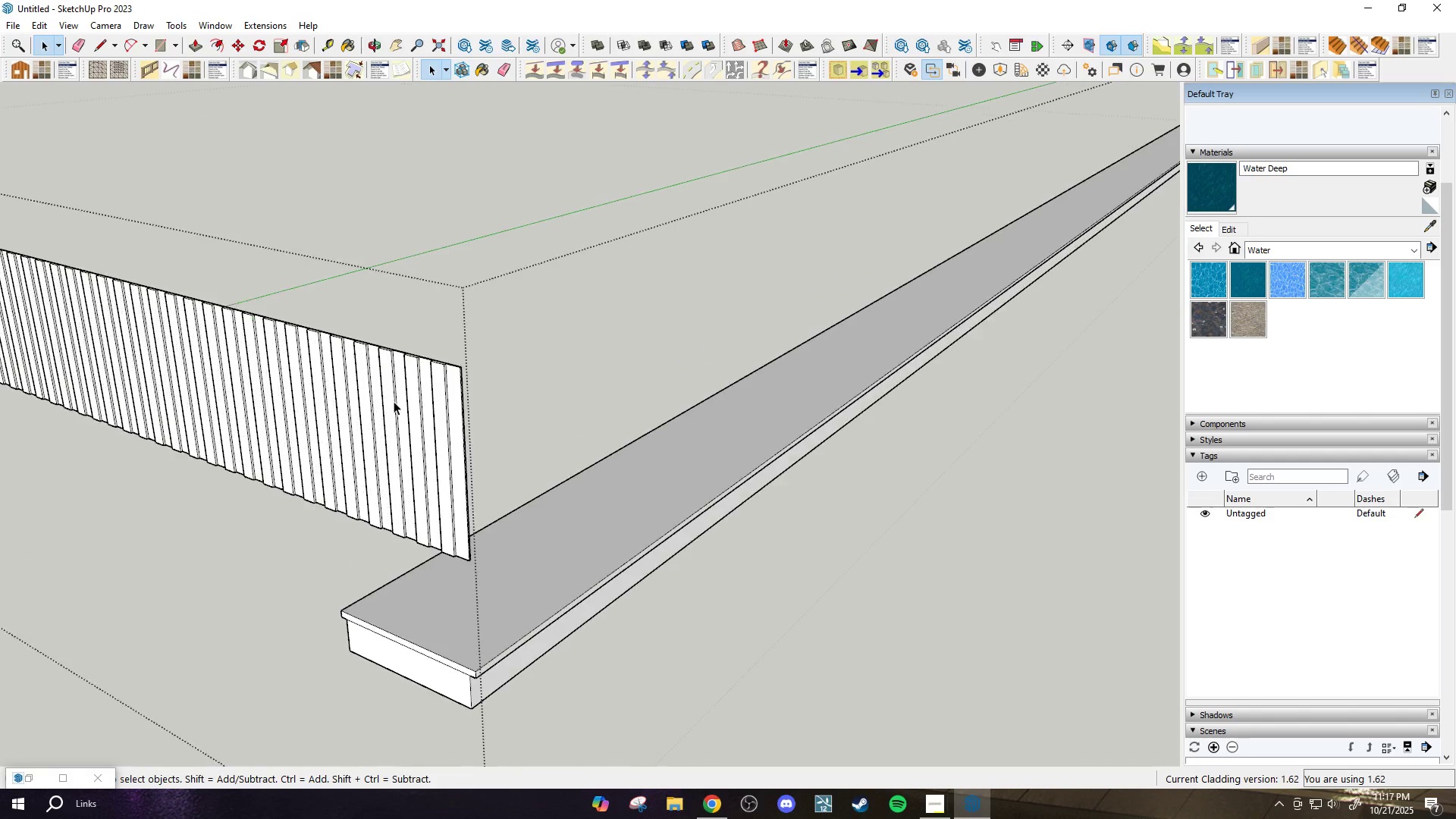 
left_click([394, 401])
 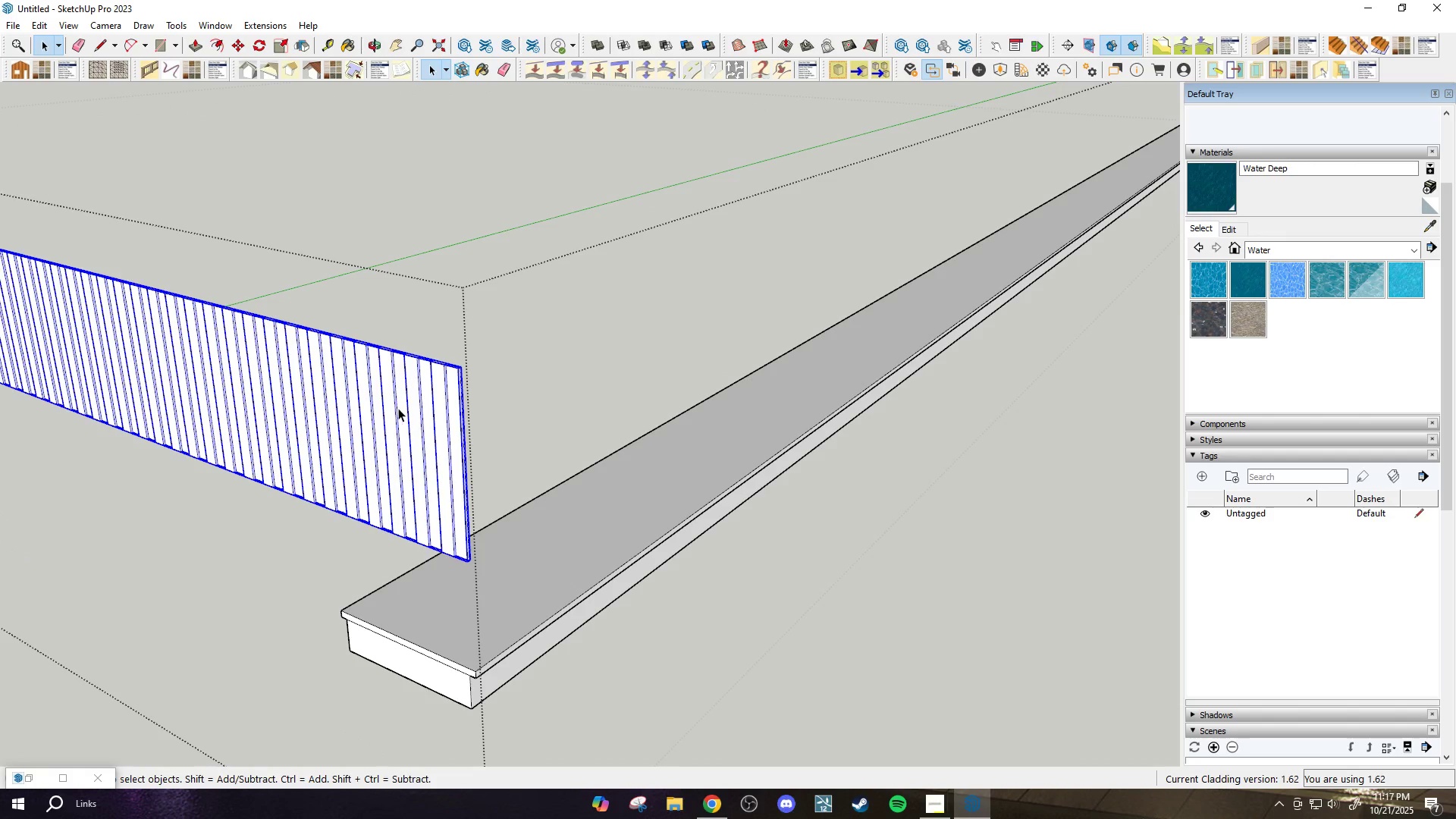 
scroll: coordinate [406, 406], scroll_direction: down, amount: 1.0
 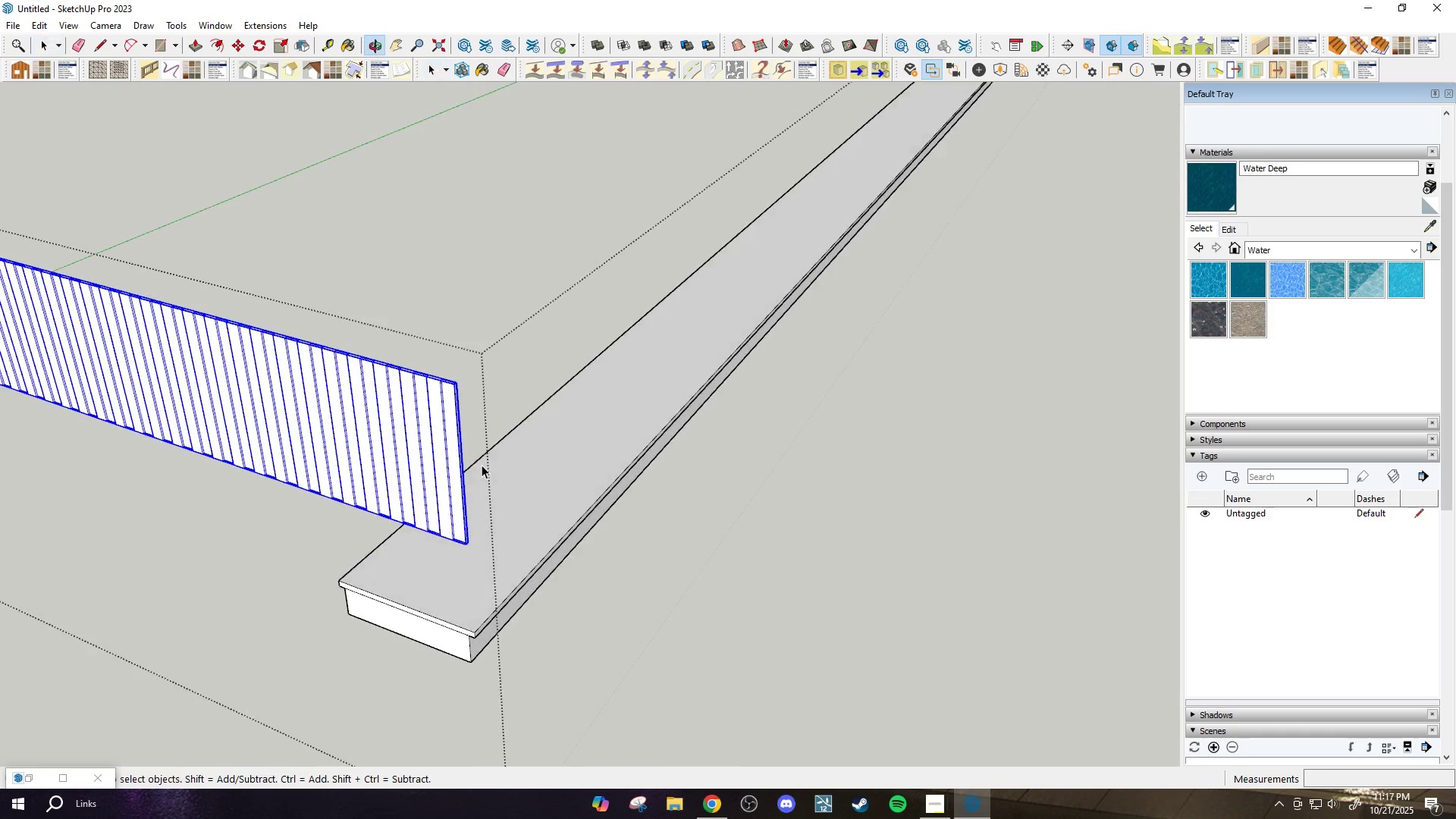 
key(Q)
 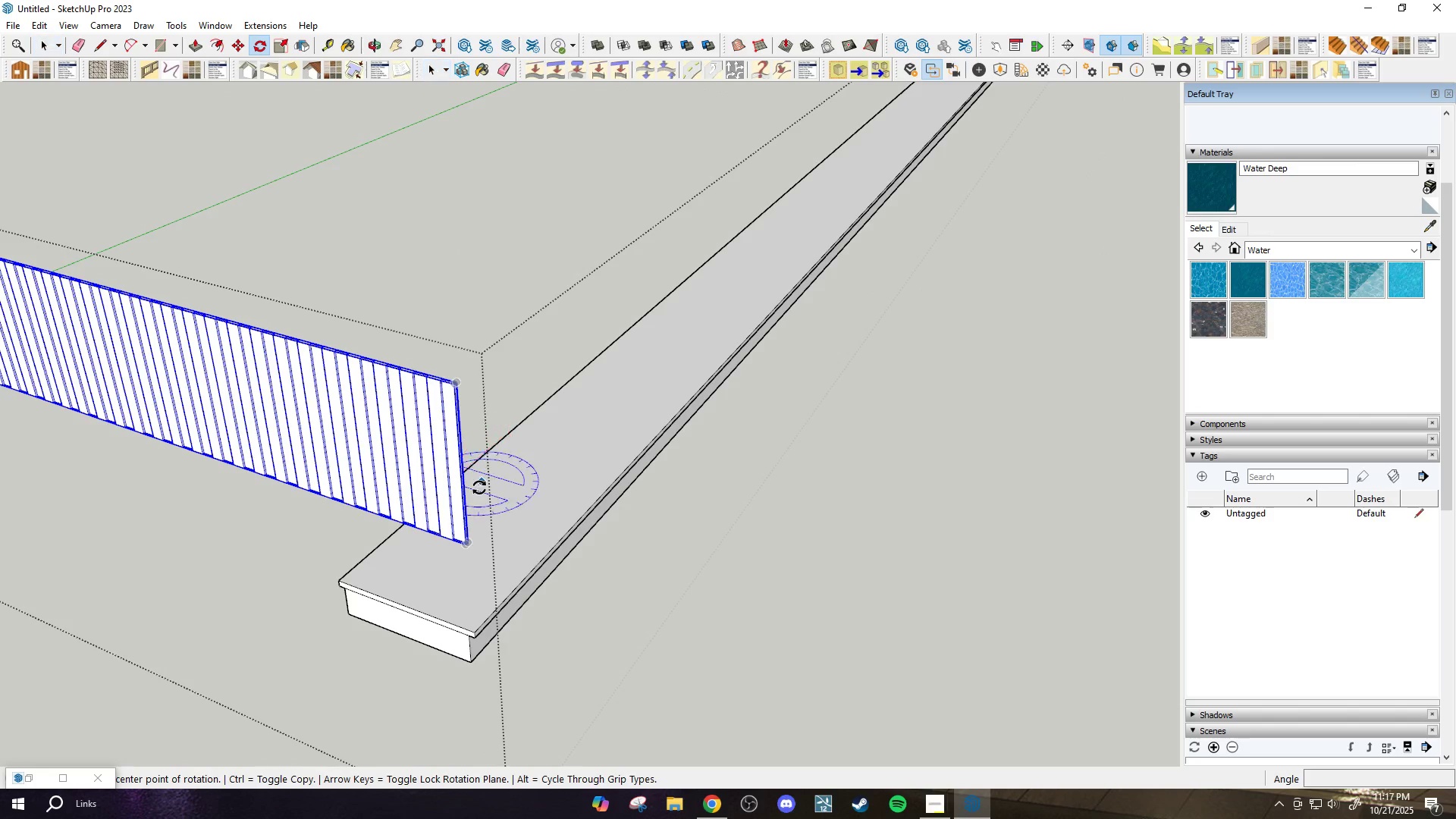 
scroll: coordinate [469, 502], scroll_direction: up, amount: 2.0
 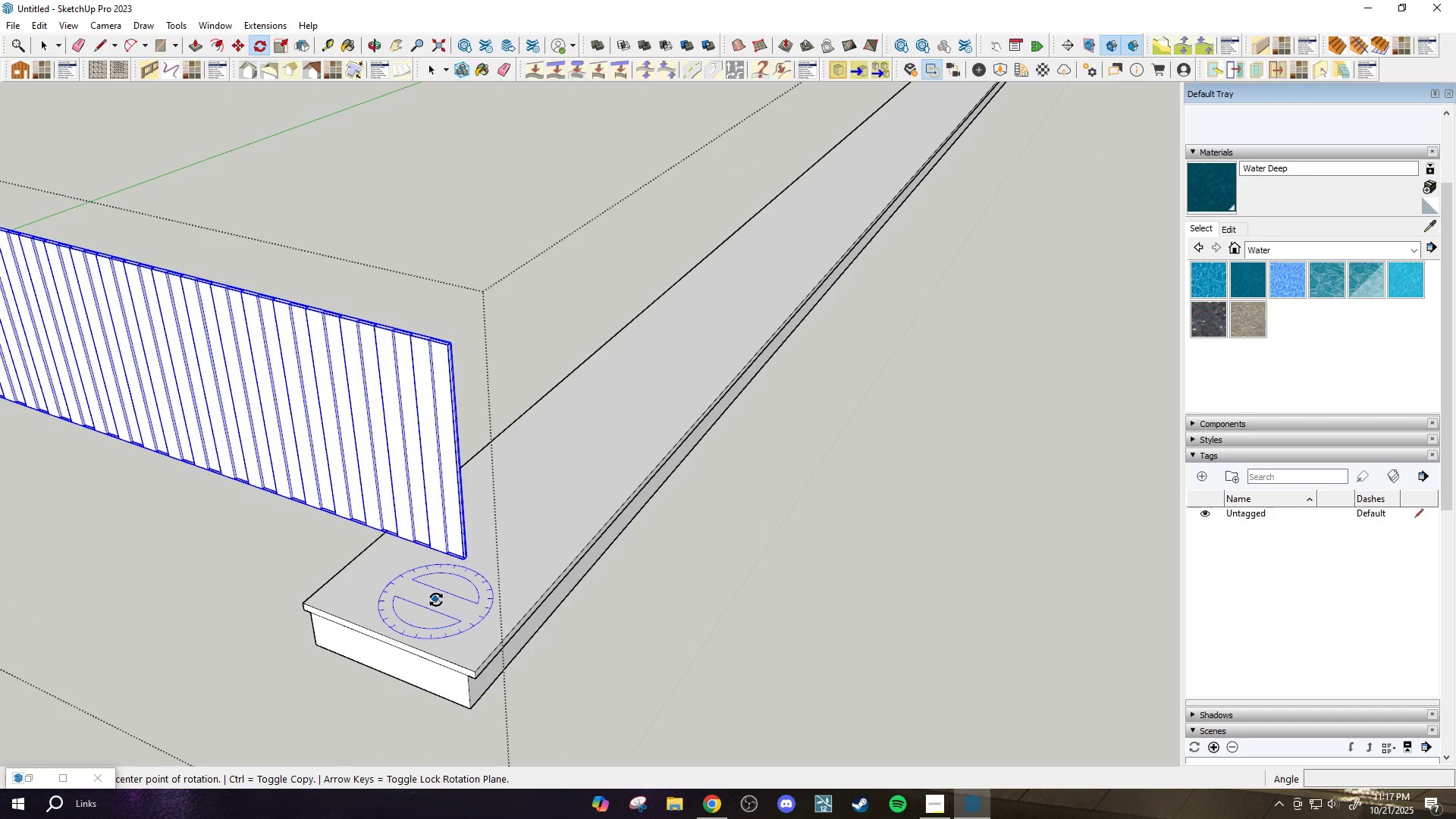 
key(ArrowRight)
 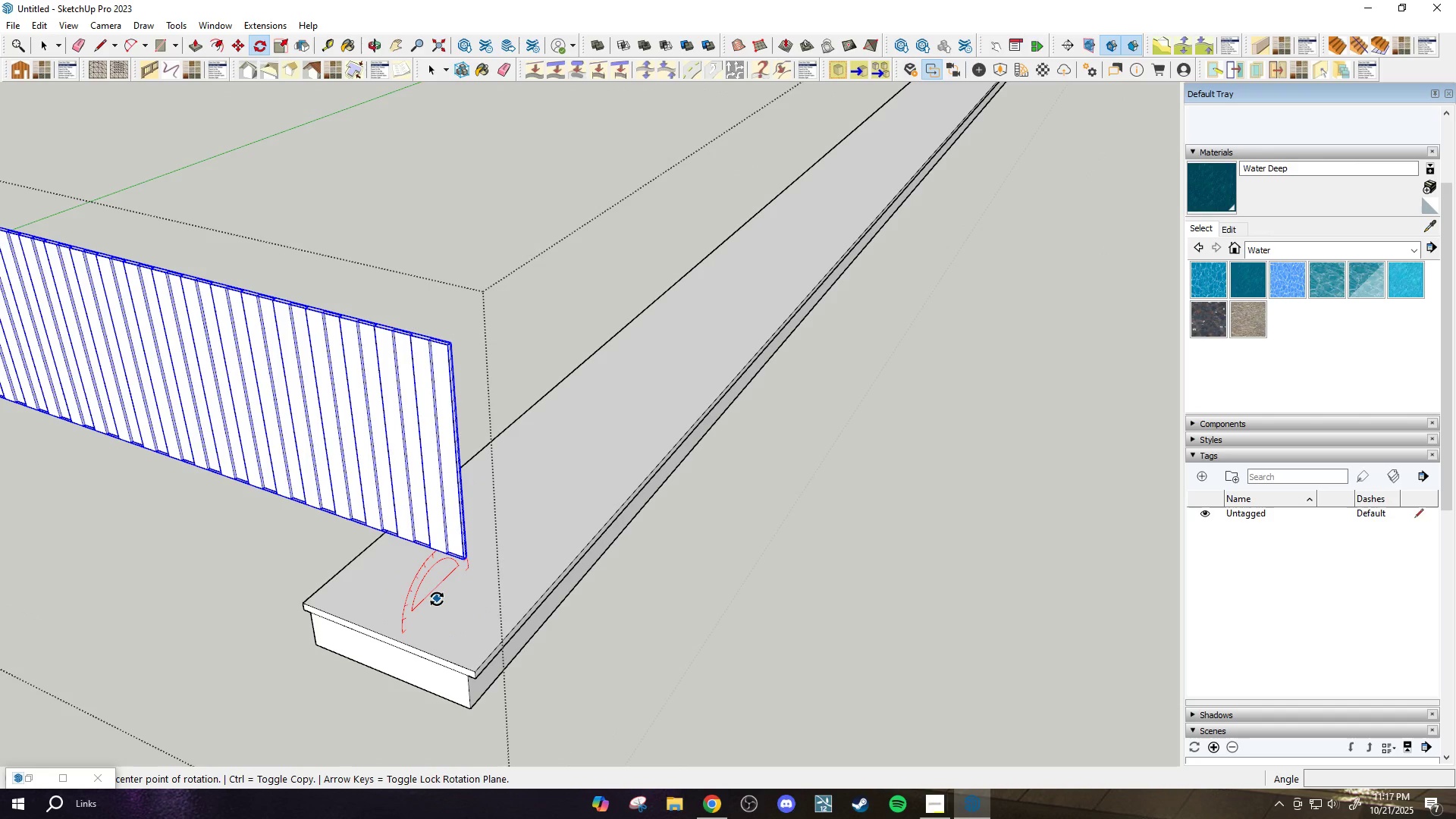 
key(ArrowUp)
 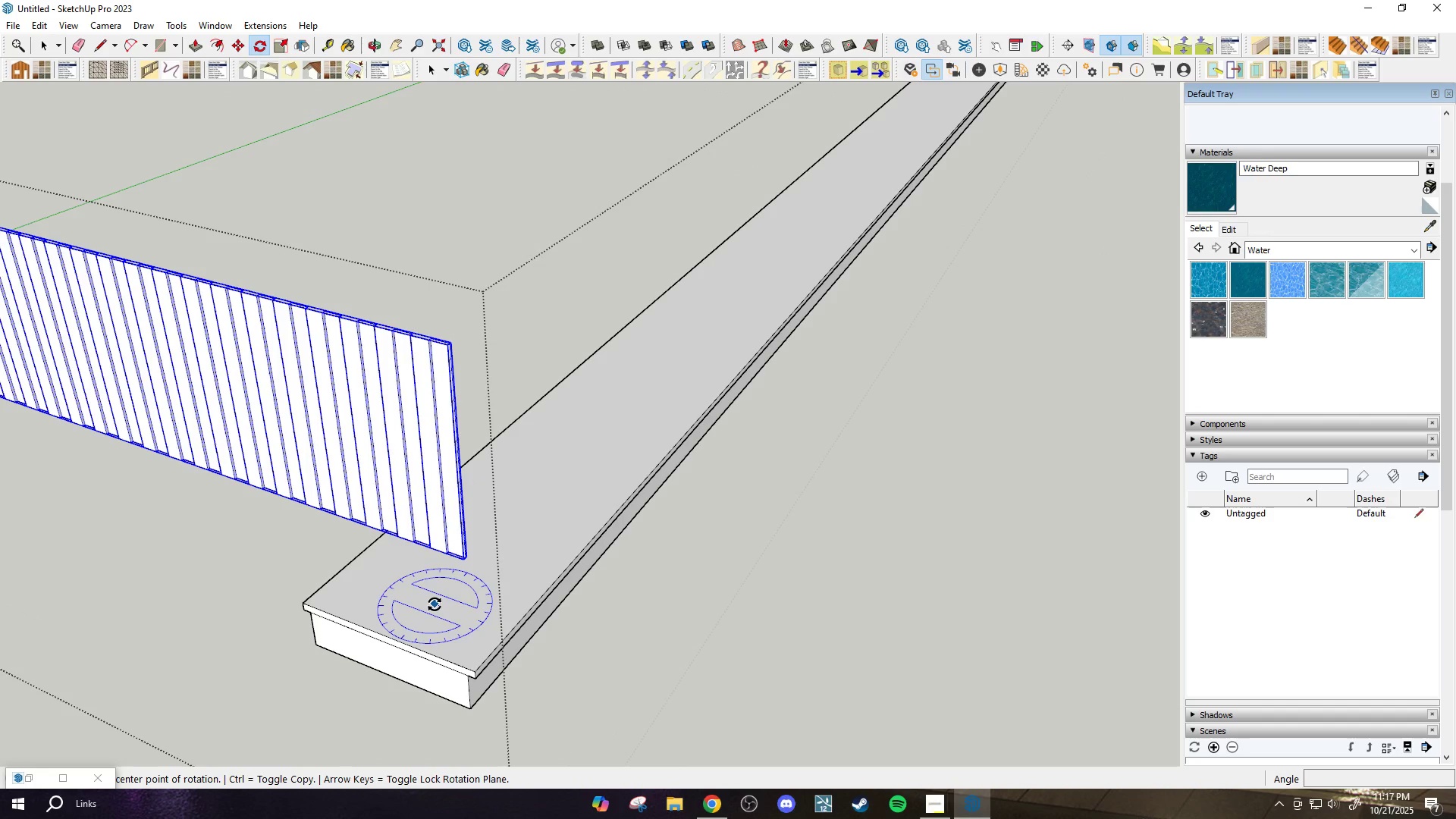 
key(ArrowUp)
 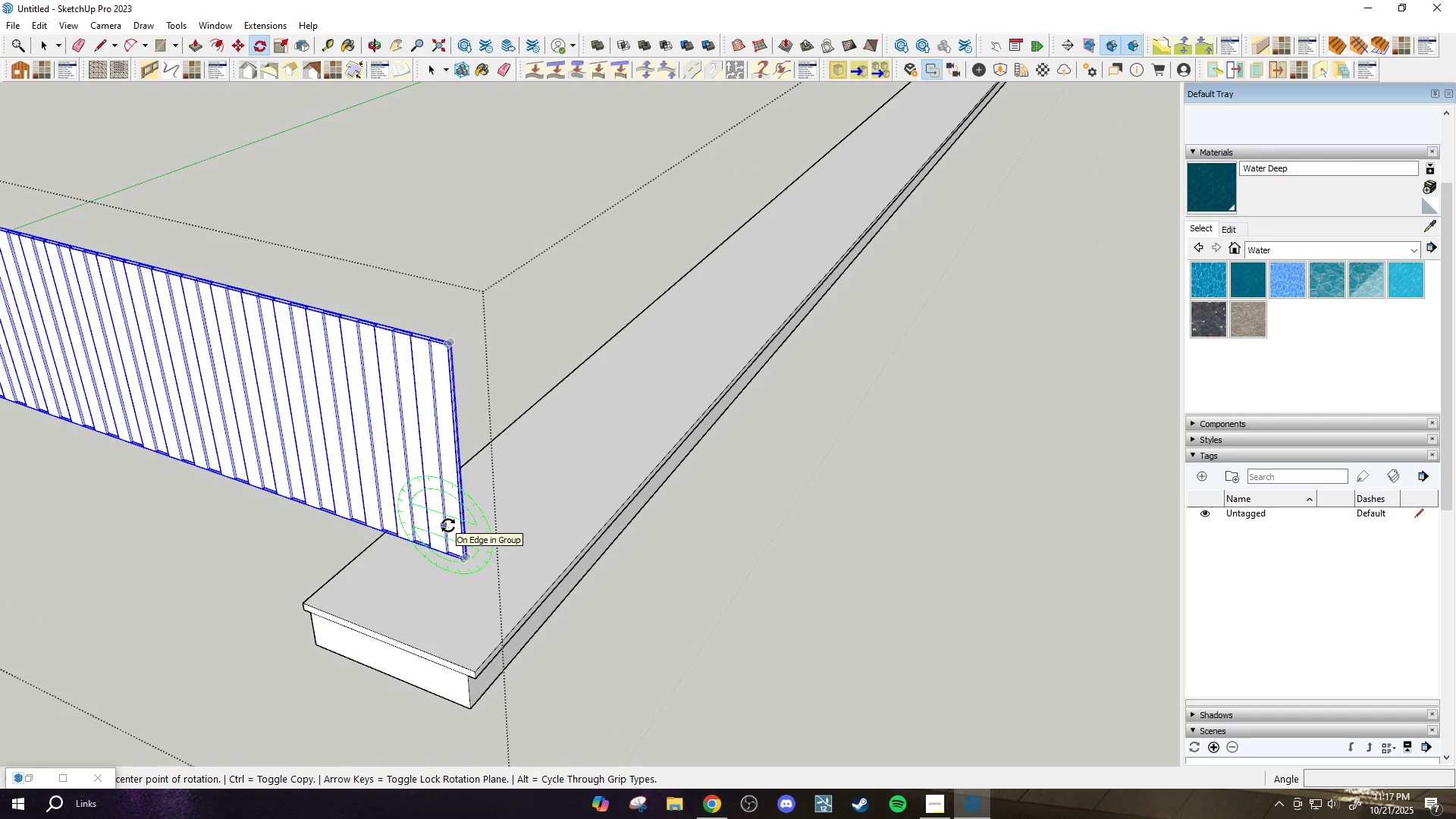 
left_click([448, 526])
 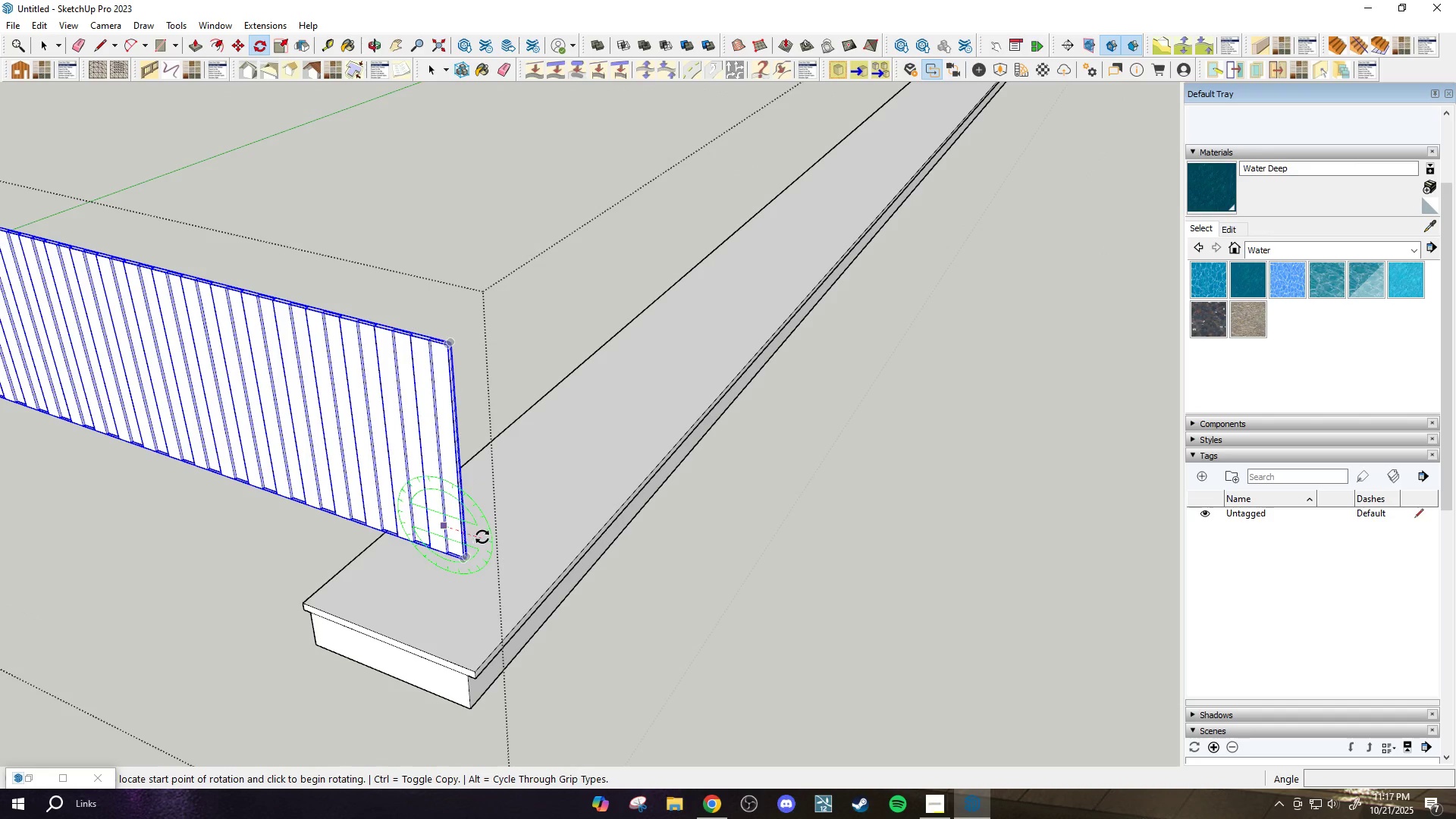 
left_click([482, 537])
 